 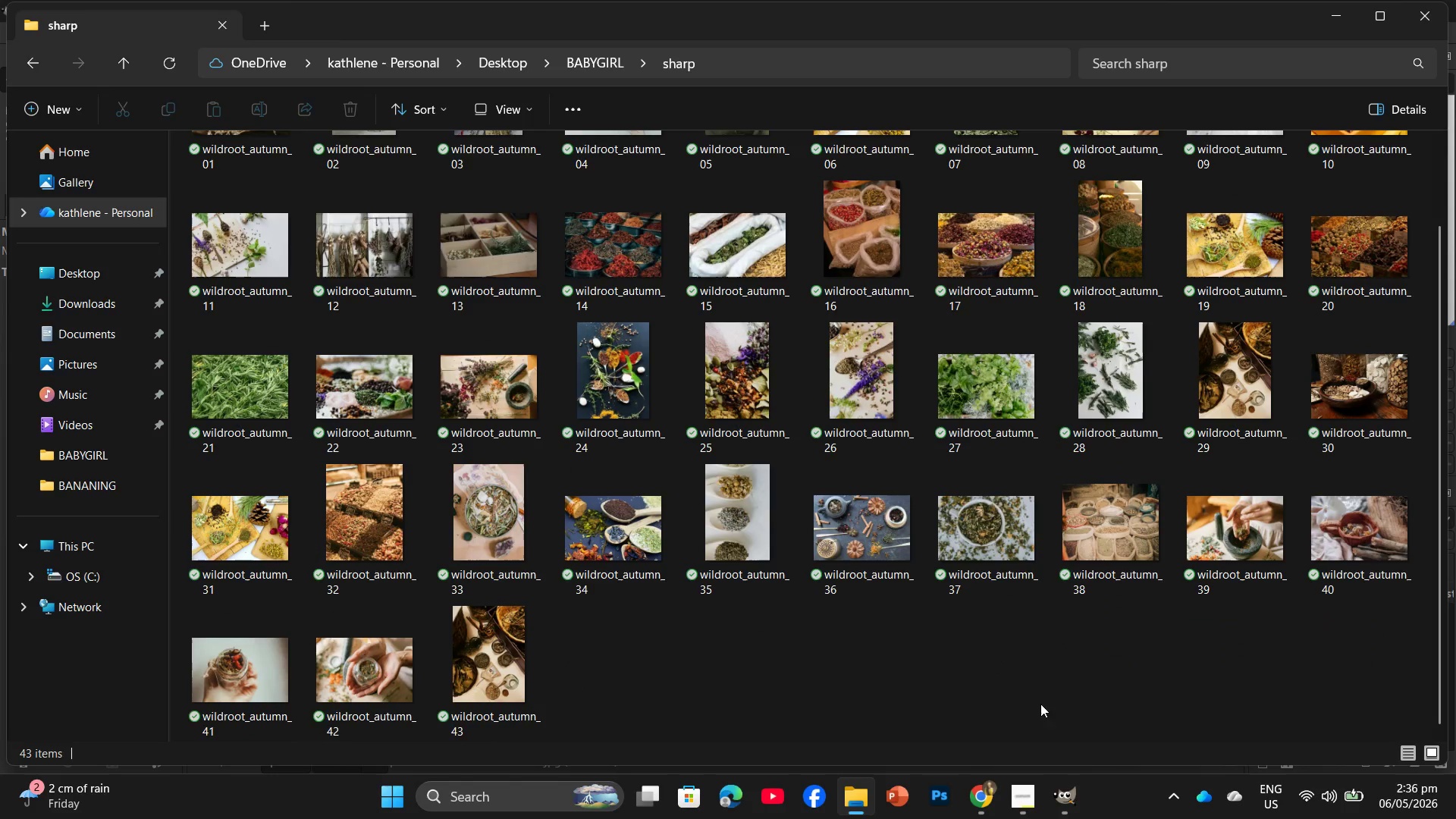 
left_click([1074, 800])
 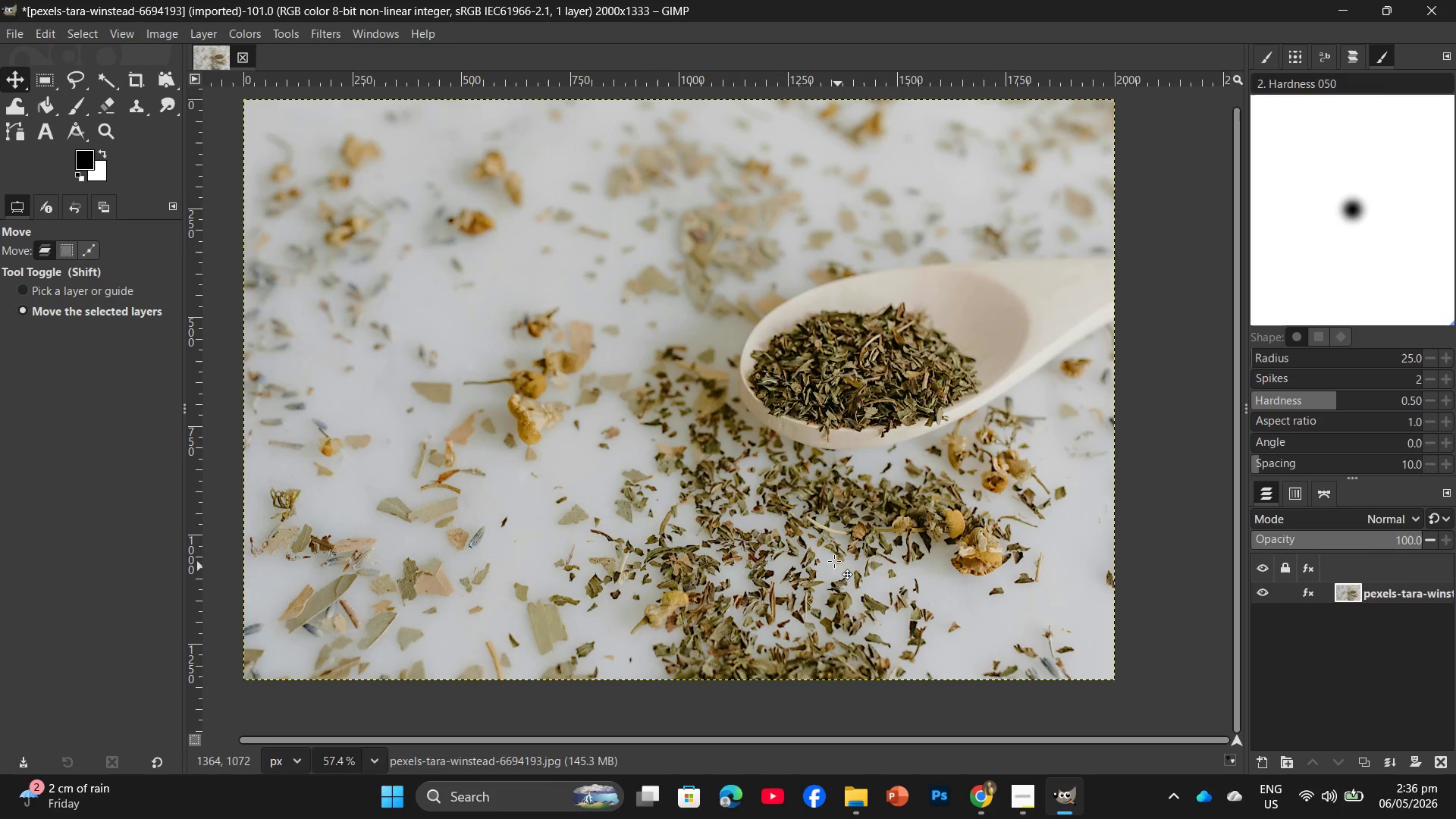 
key(Control+Shift+E)
 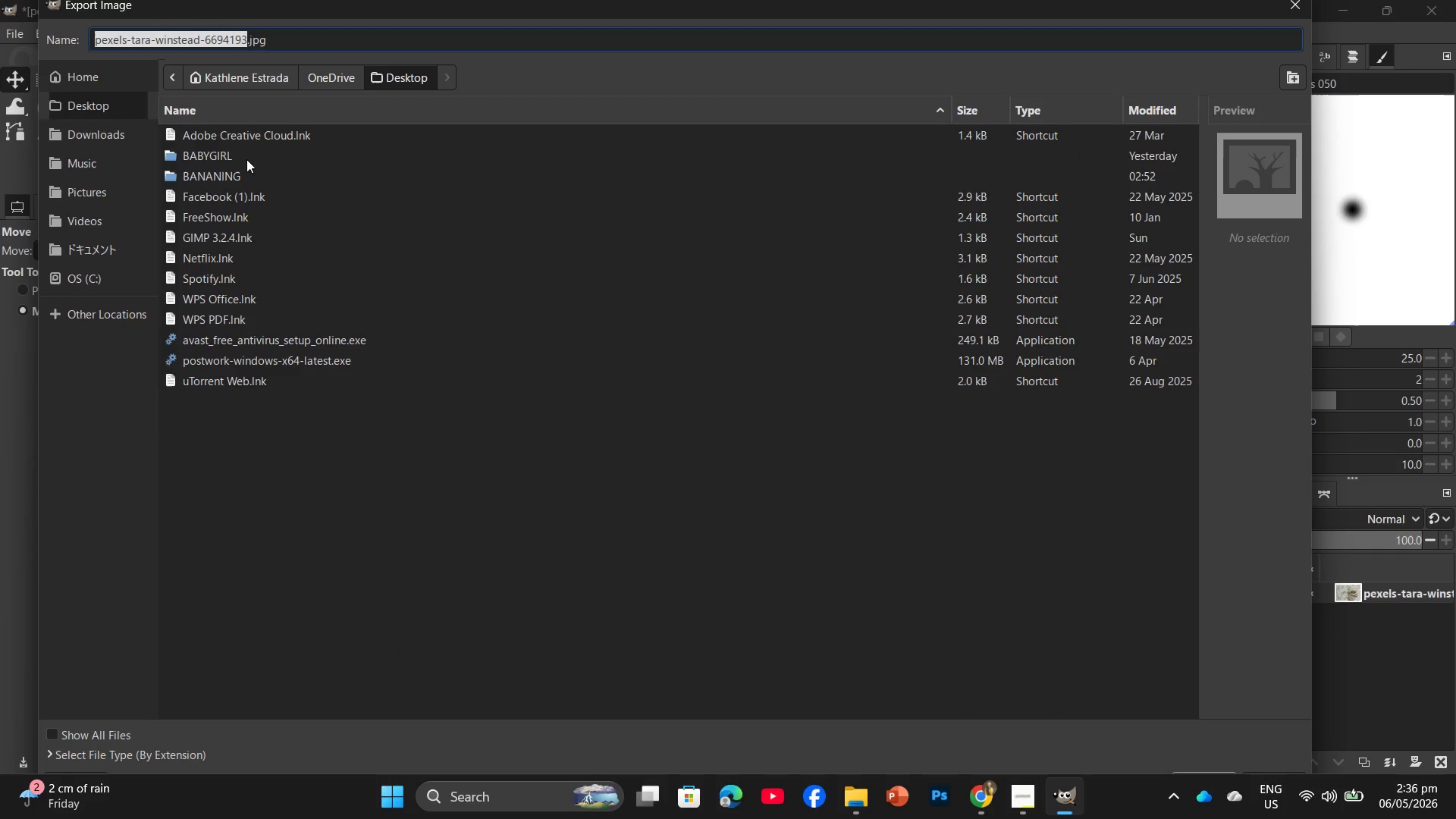 
left_click([353, 154])
 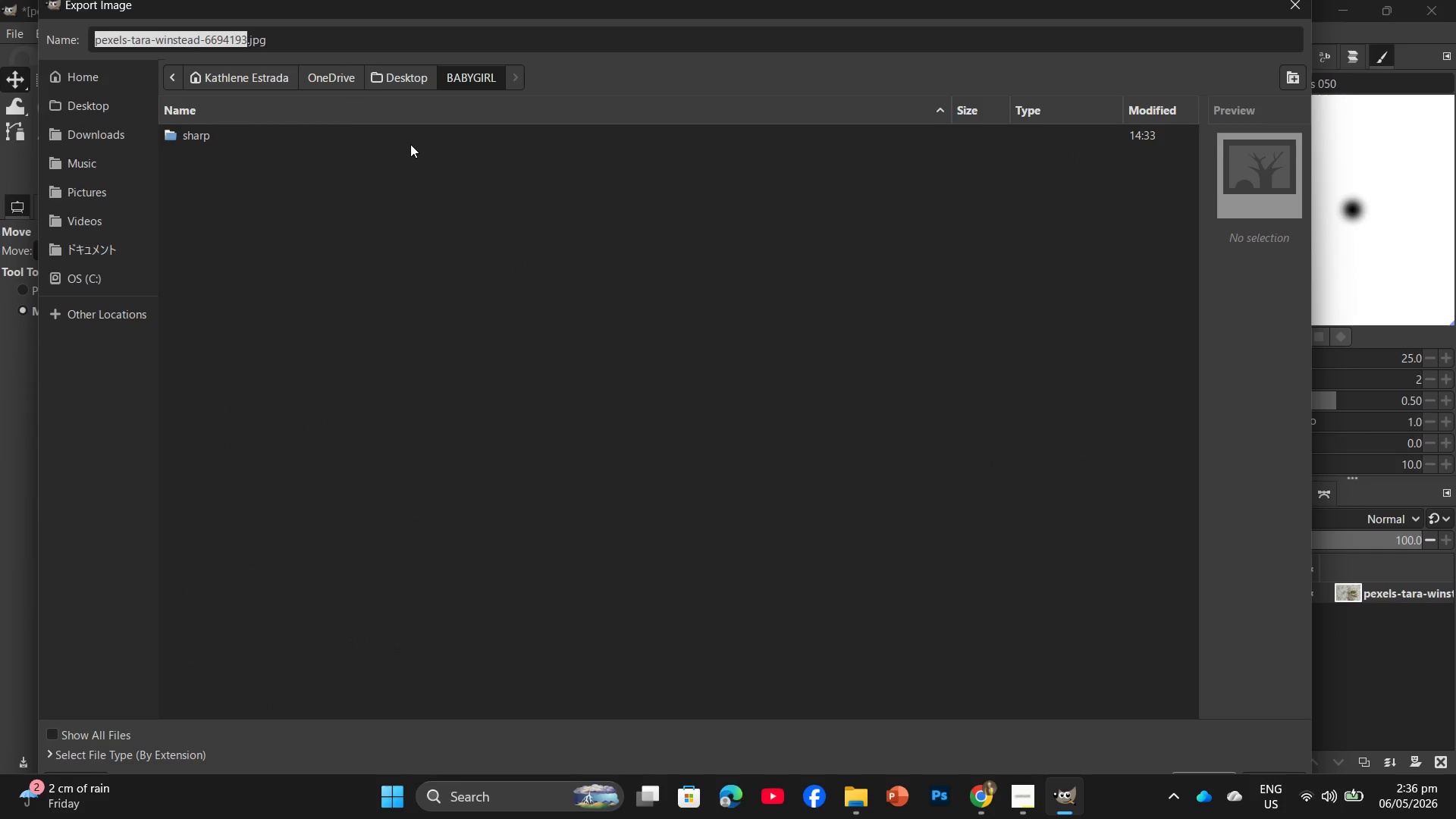 
double_click([410, 144])
 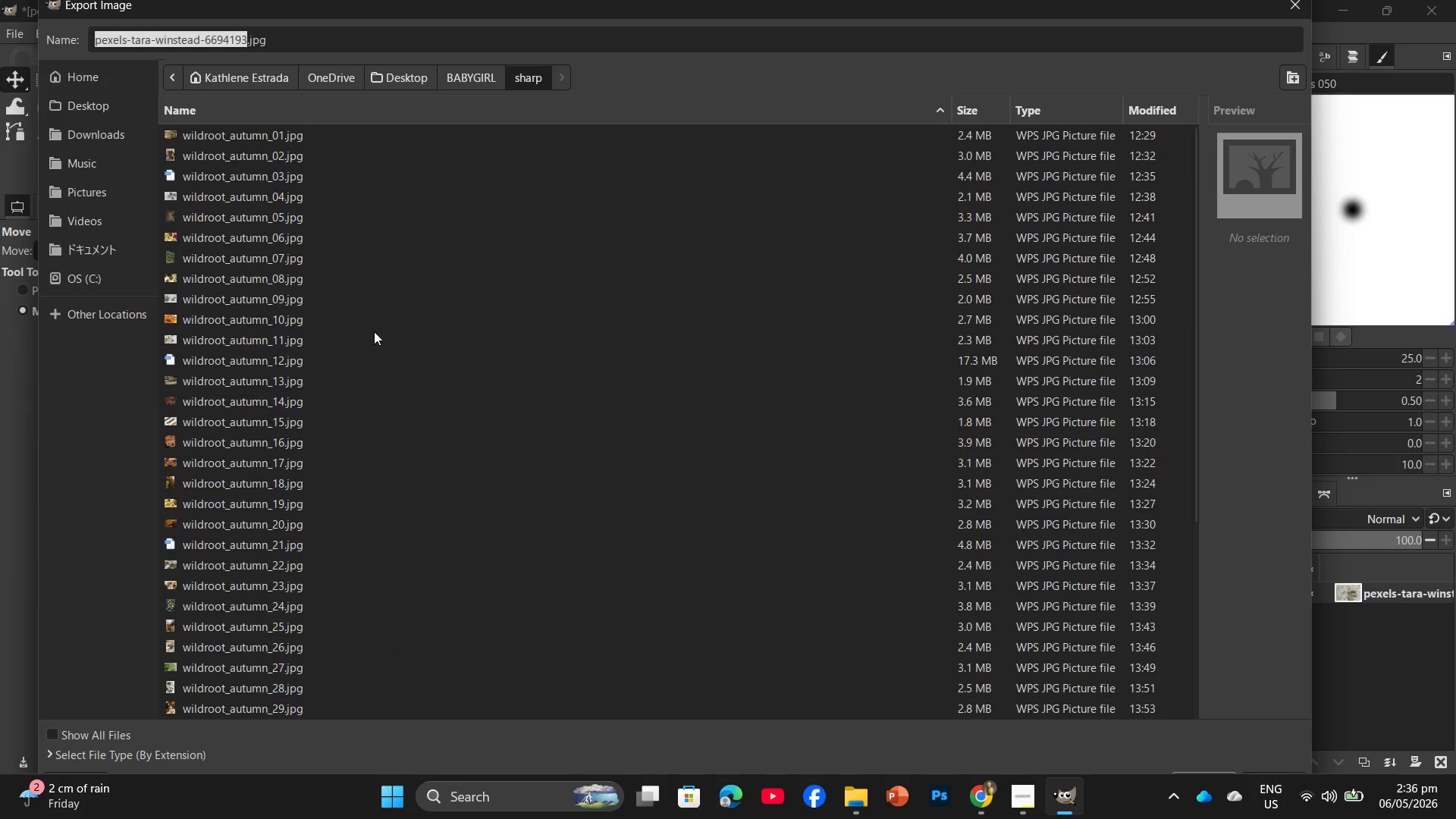 
scroll: coordinate [364, 370], scroll_direction: down, amount: 13.0
 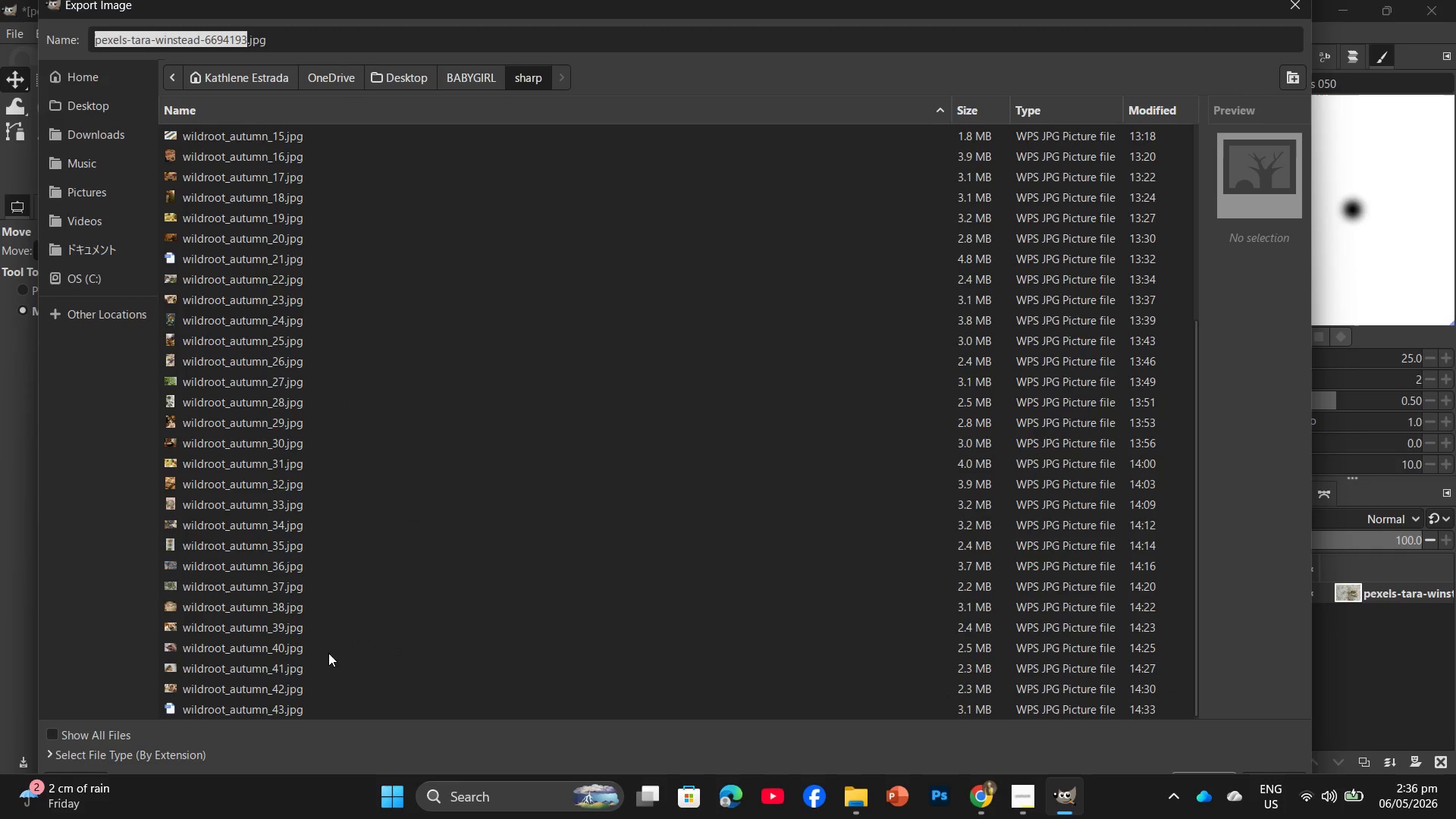 
left_click([324, 702])
 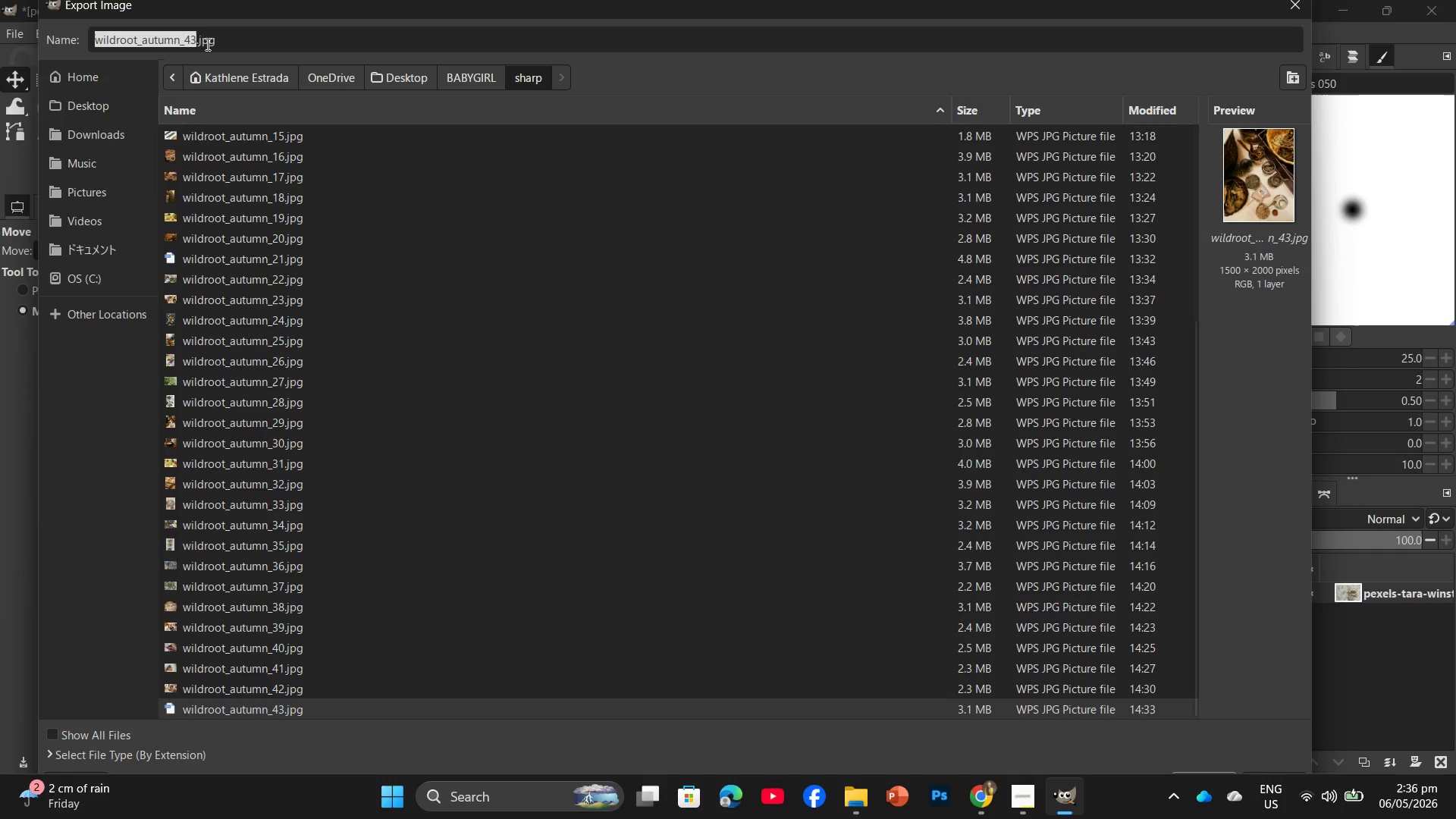 
left_click([199, 38])
 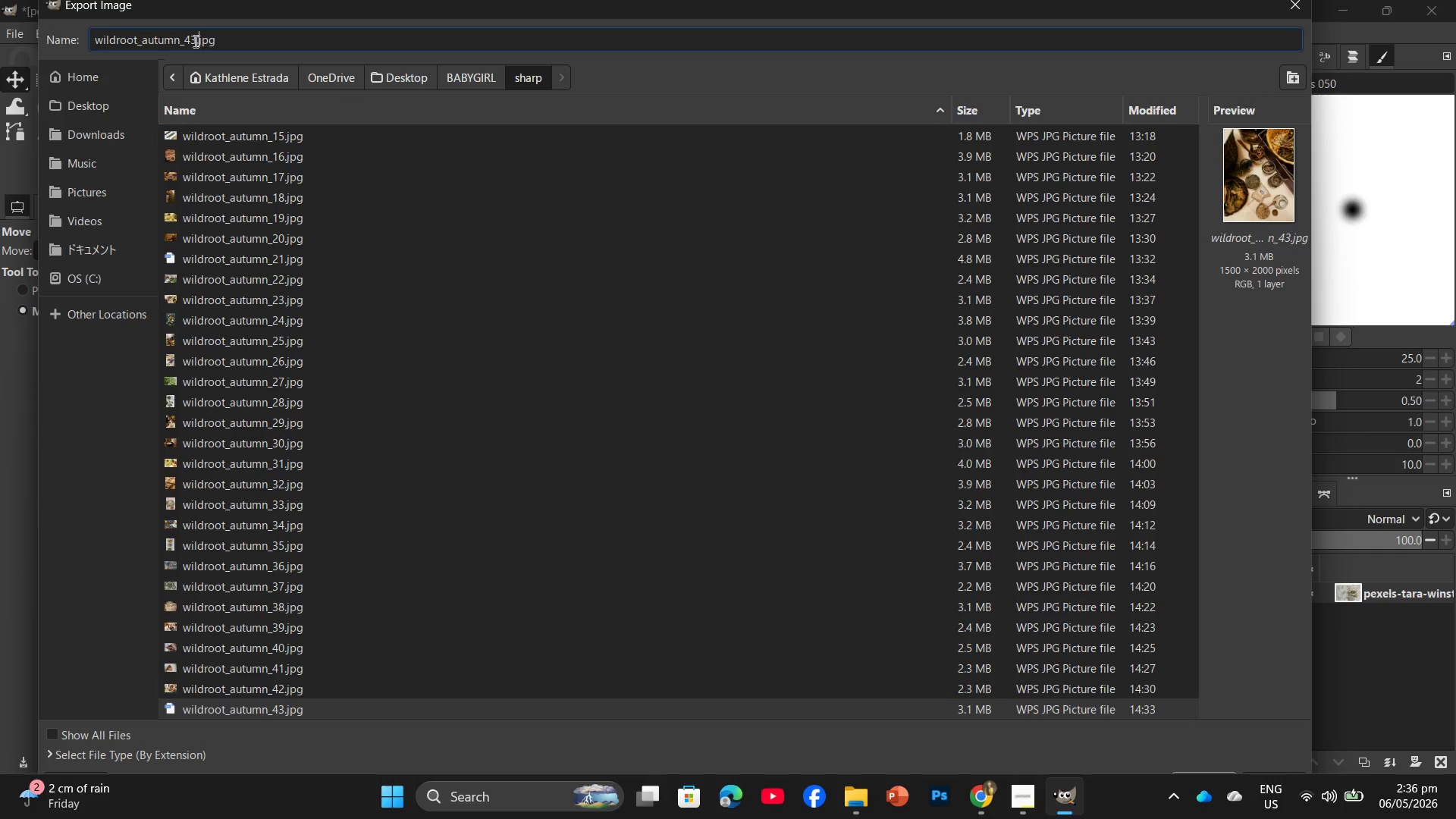 
left_click([194, 41])
 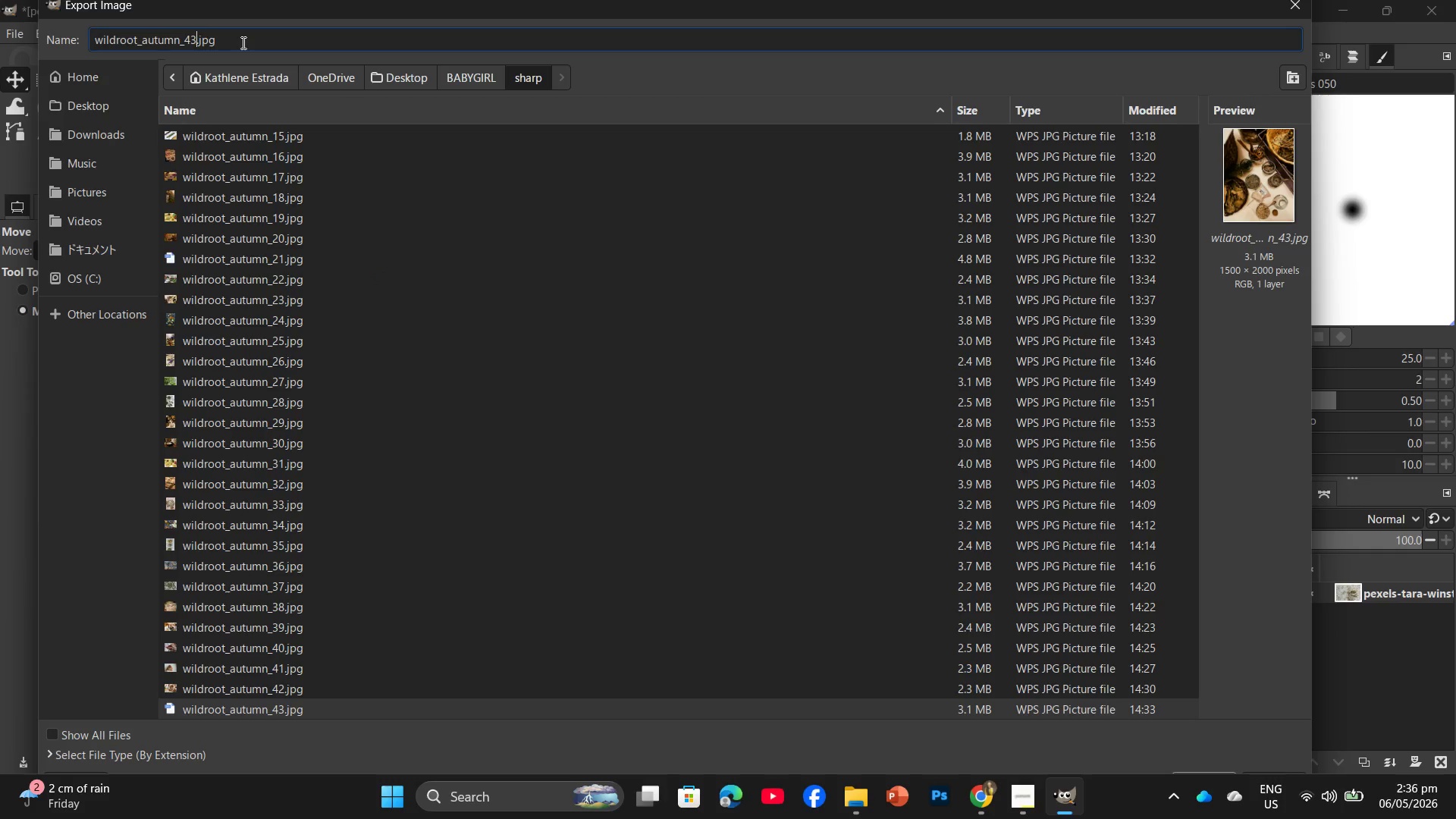 
key(Backspace)
 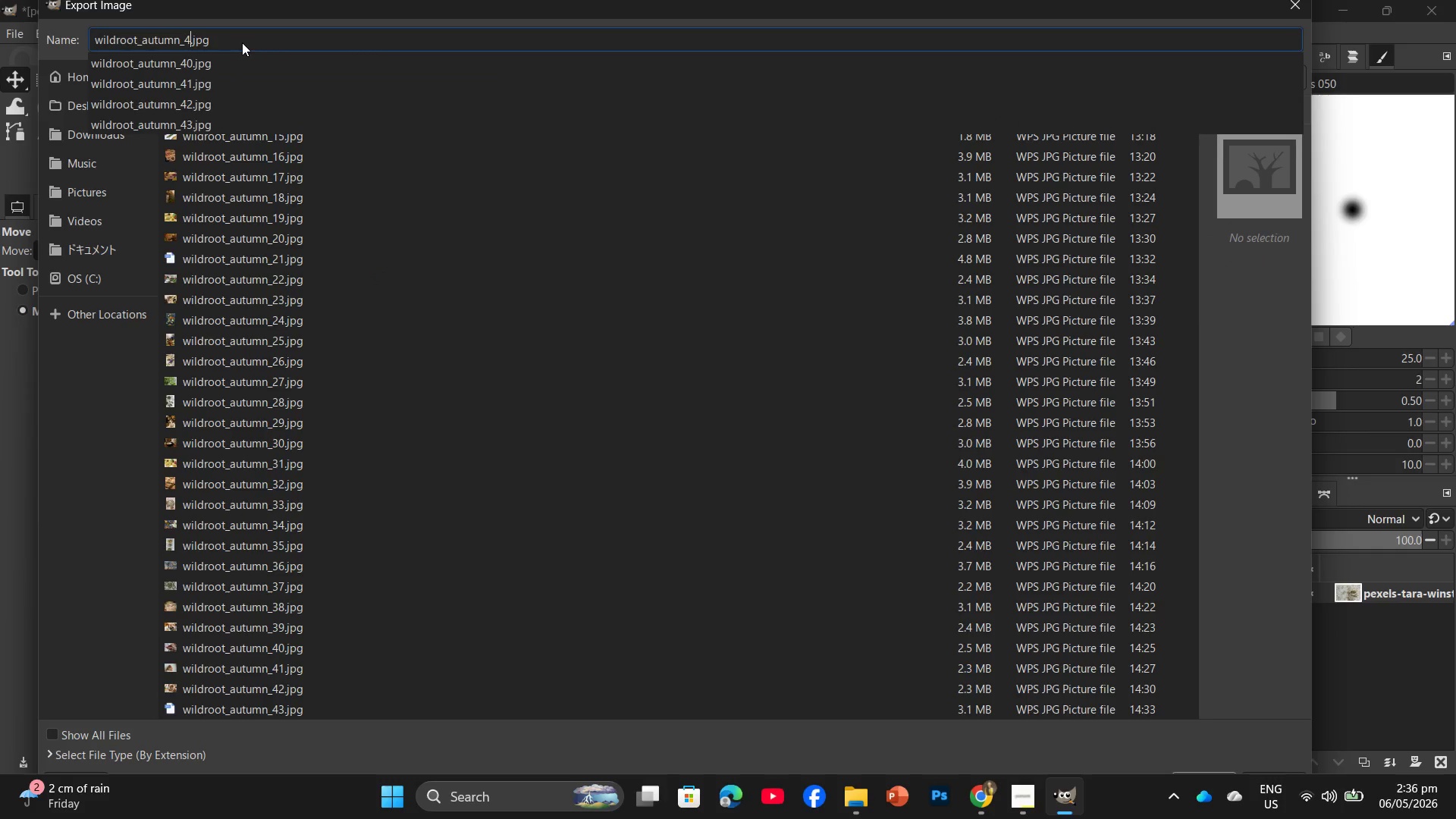 
key(Numpad4)
 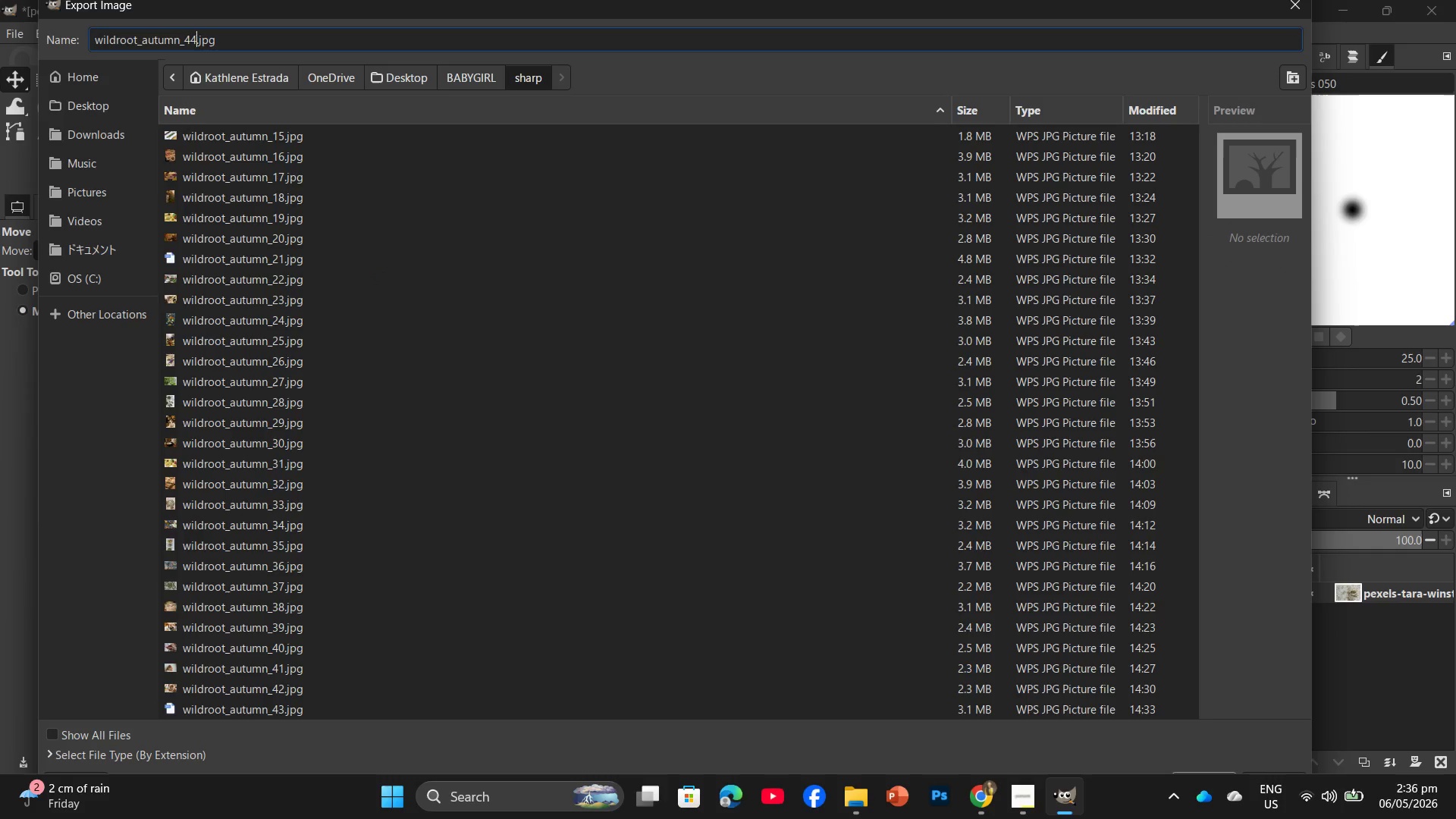 
key(NumpadEnter)
 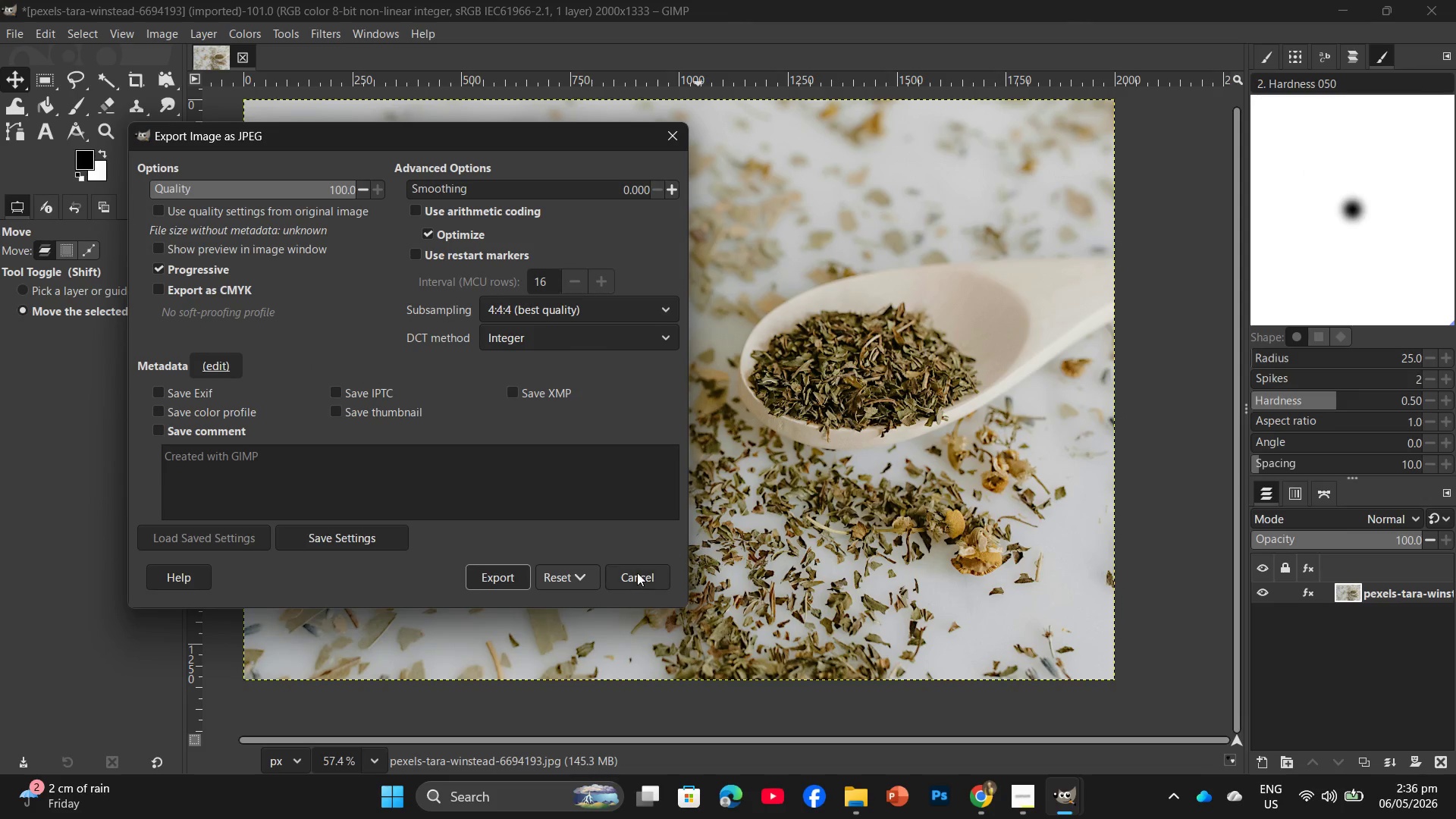 
left_click([514, 585])
 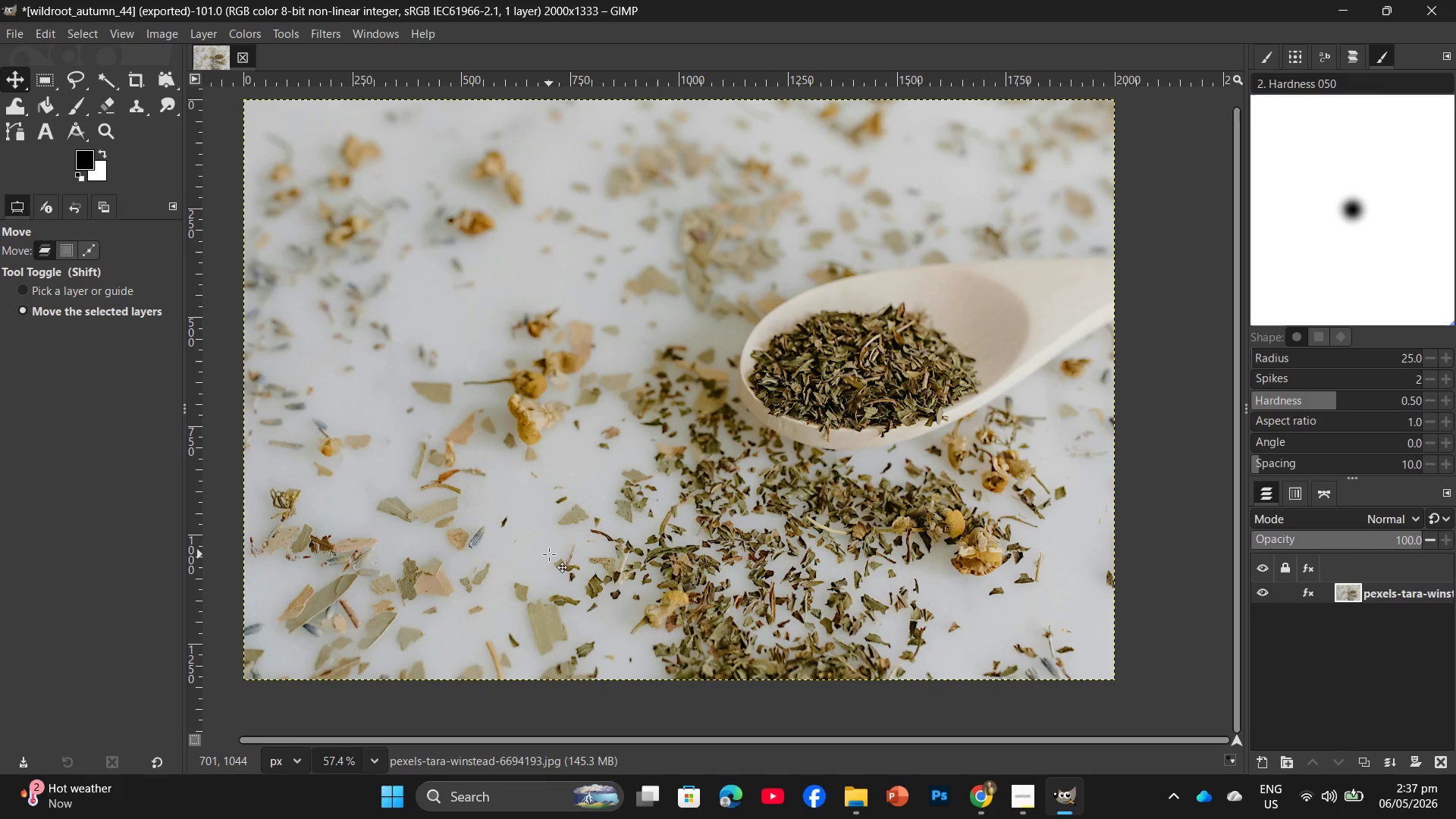 
wait(24.16)
 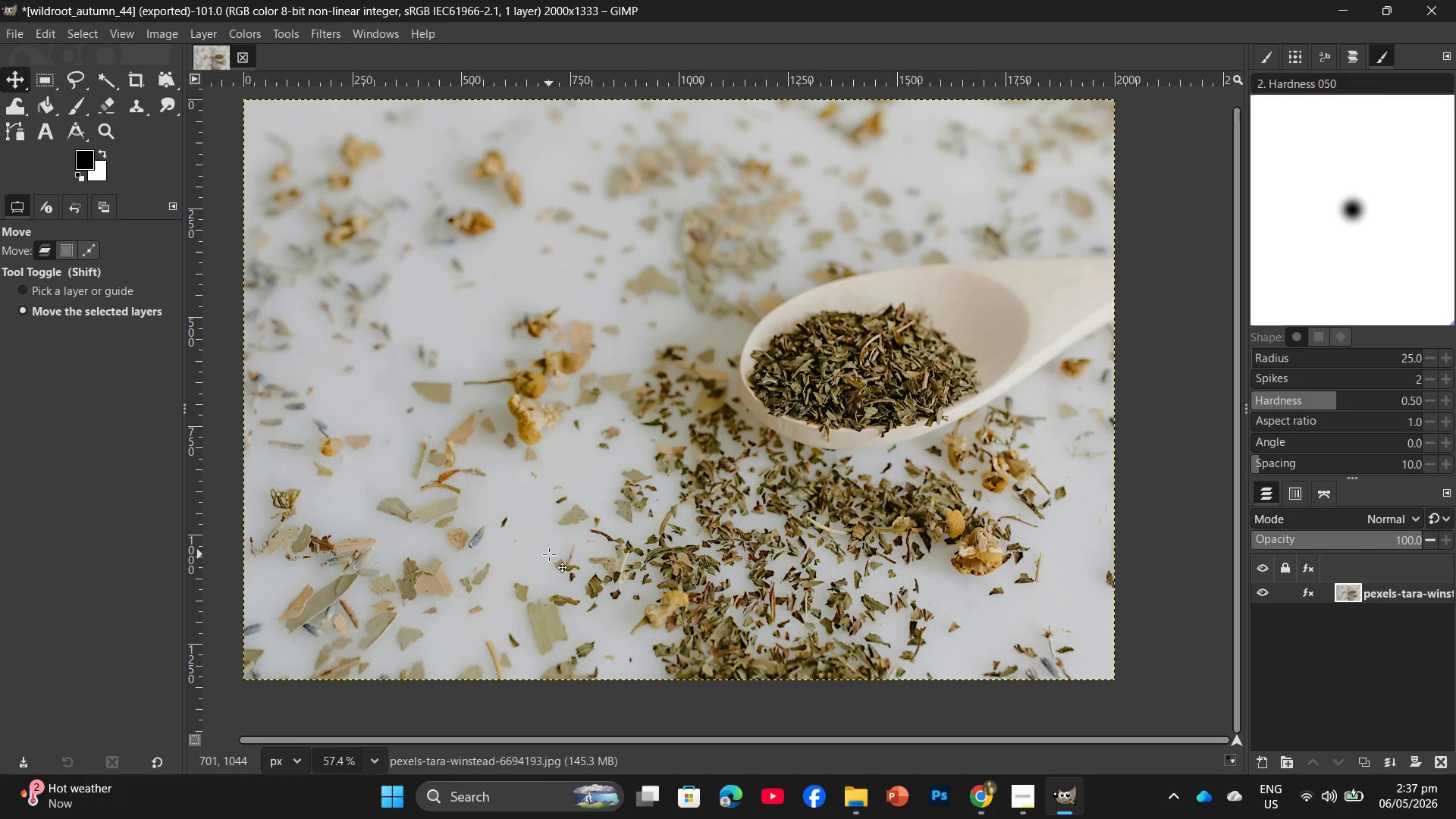 
left_click([986, 809])
 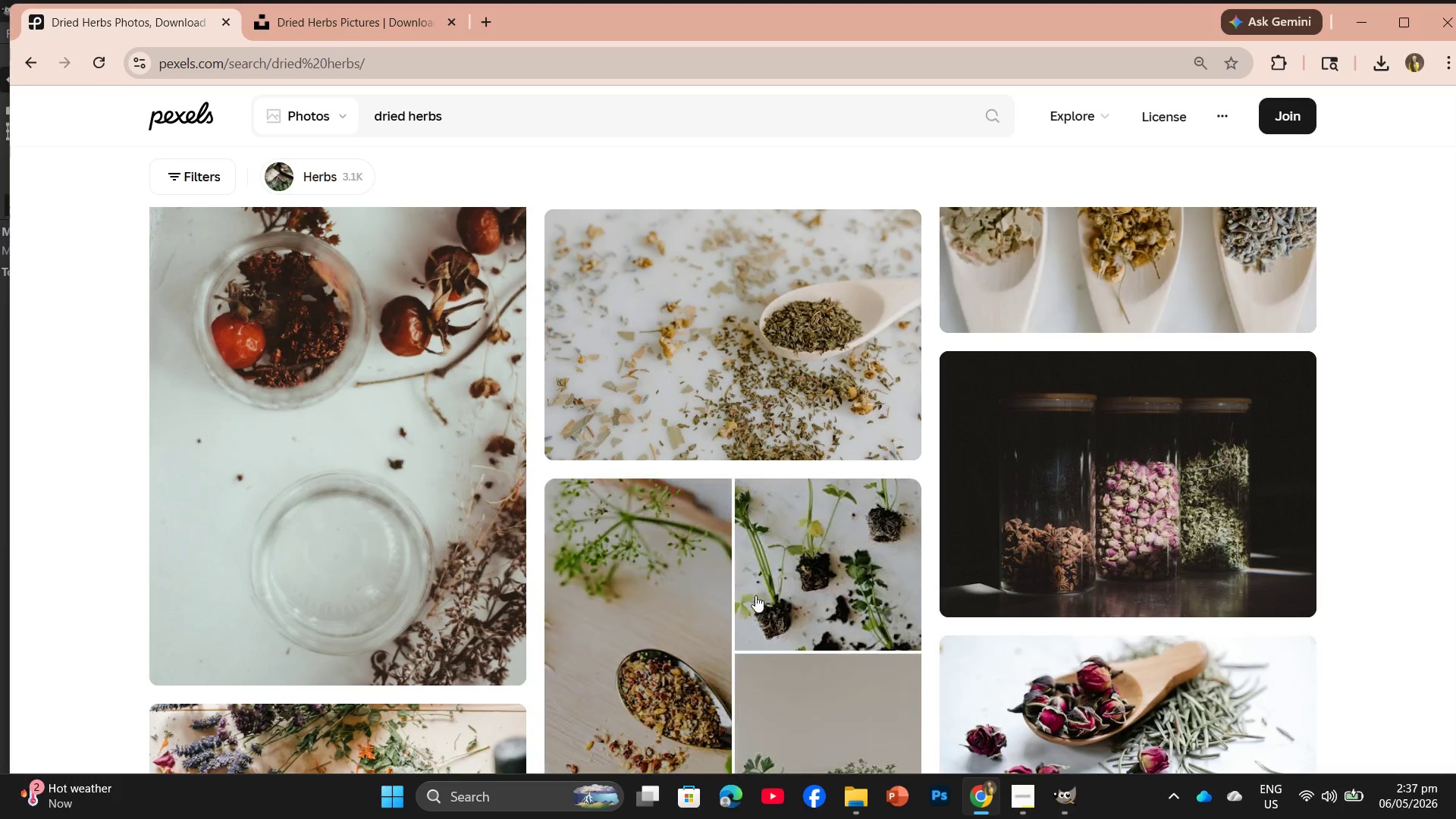 
scroll: coordinate [691, 506], scroll_direction: down, amount: 5.0
 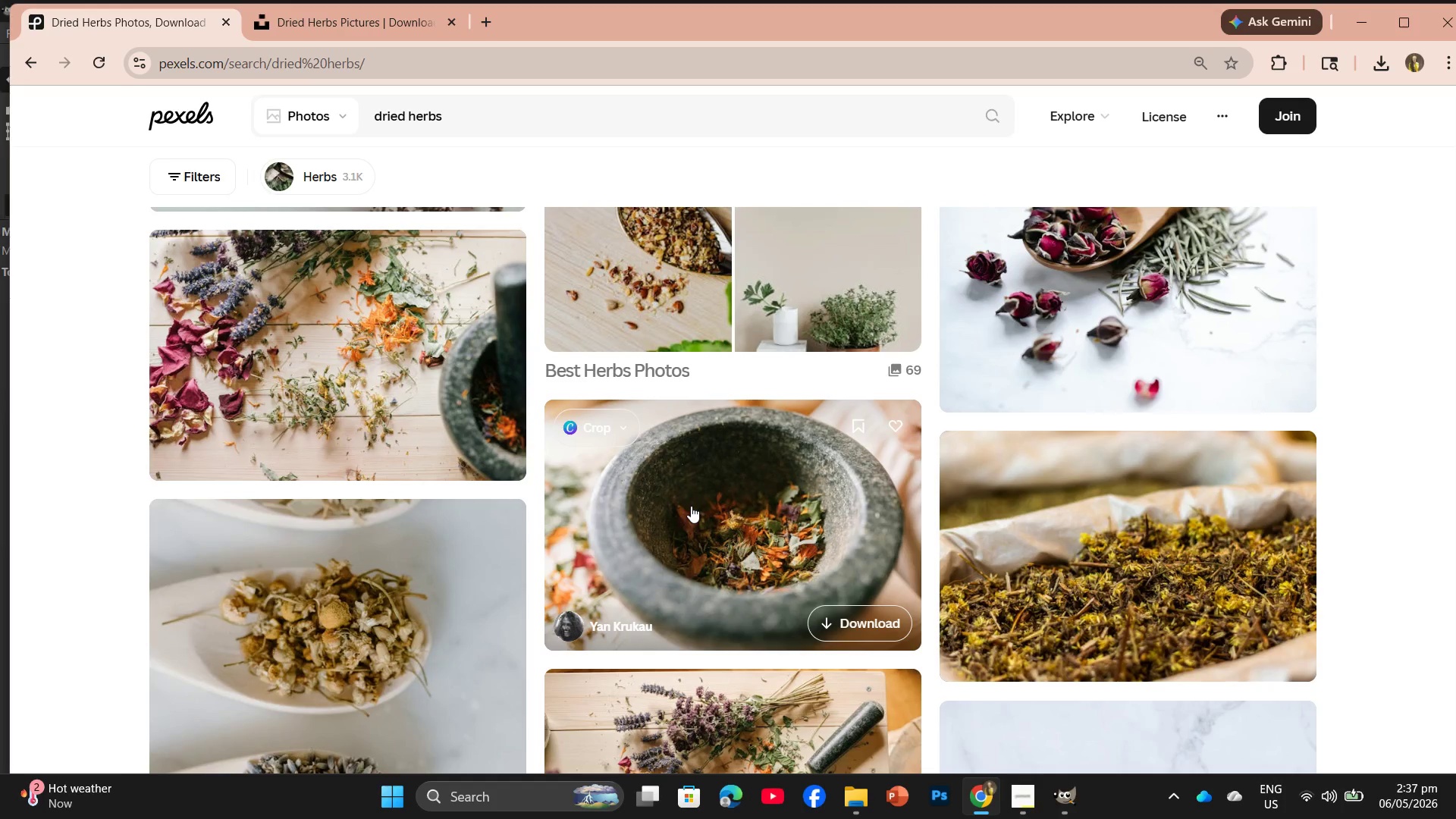 
wait(17.32)
 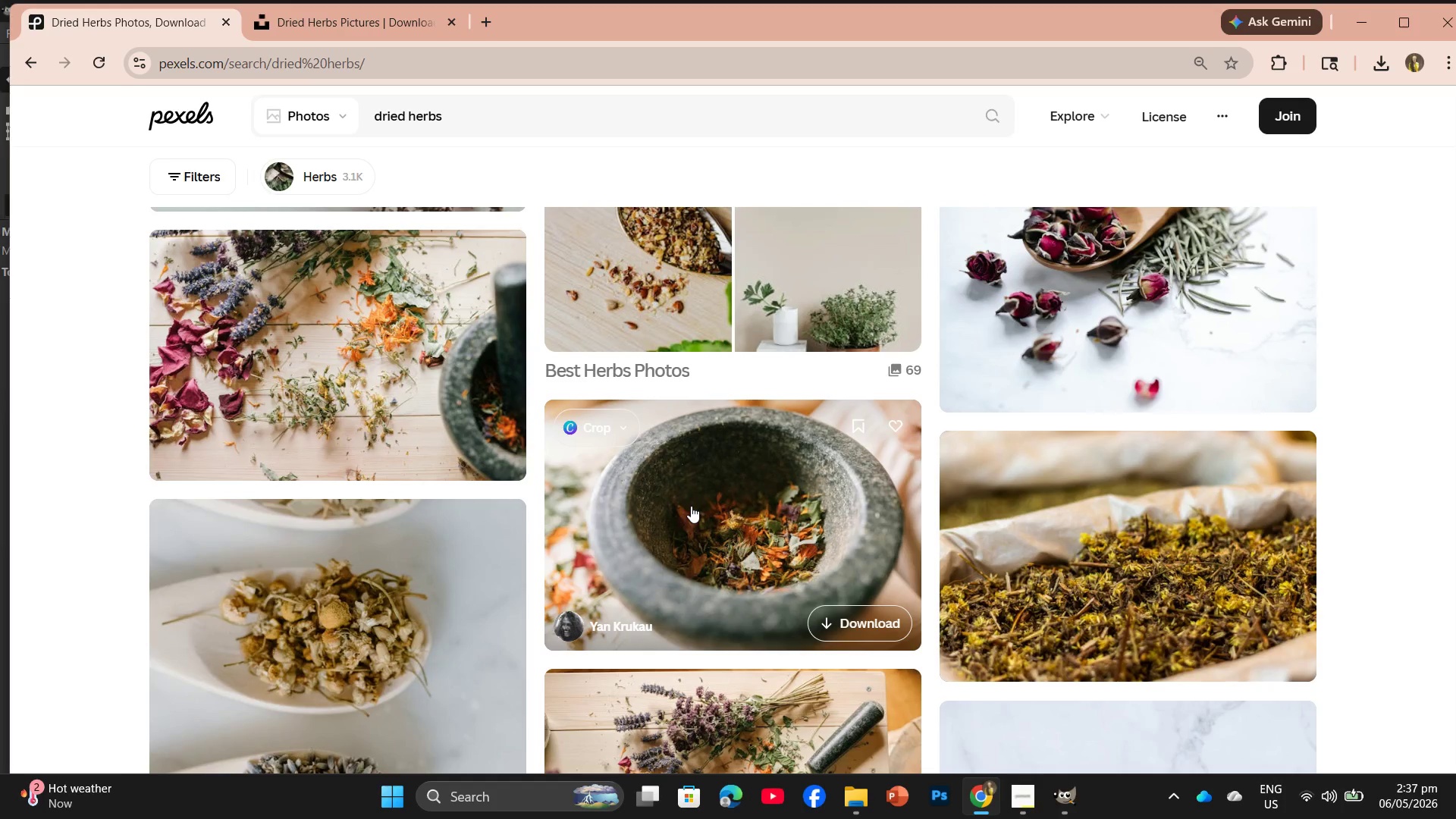 
scroll: coordinate [785, 595], scroll_direction: up, amount: 2.0
 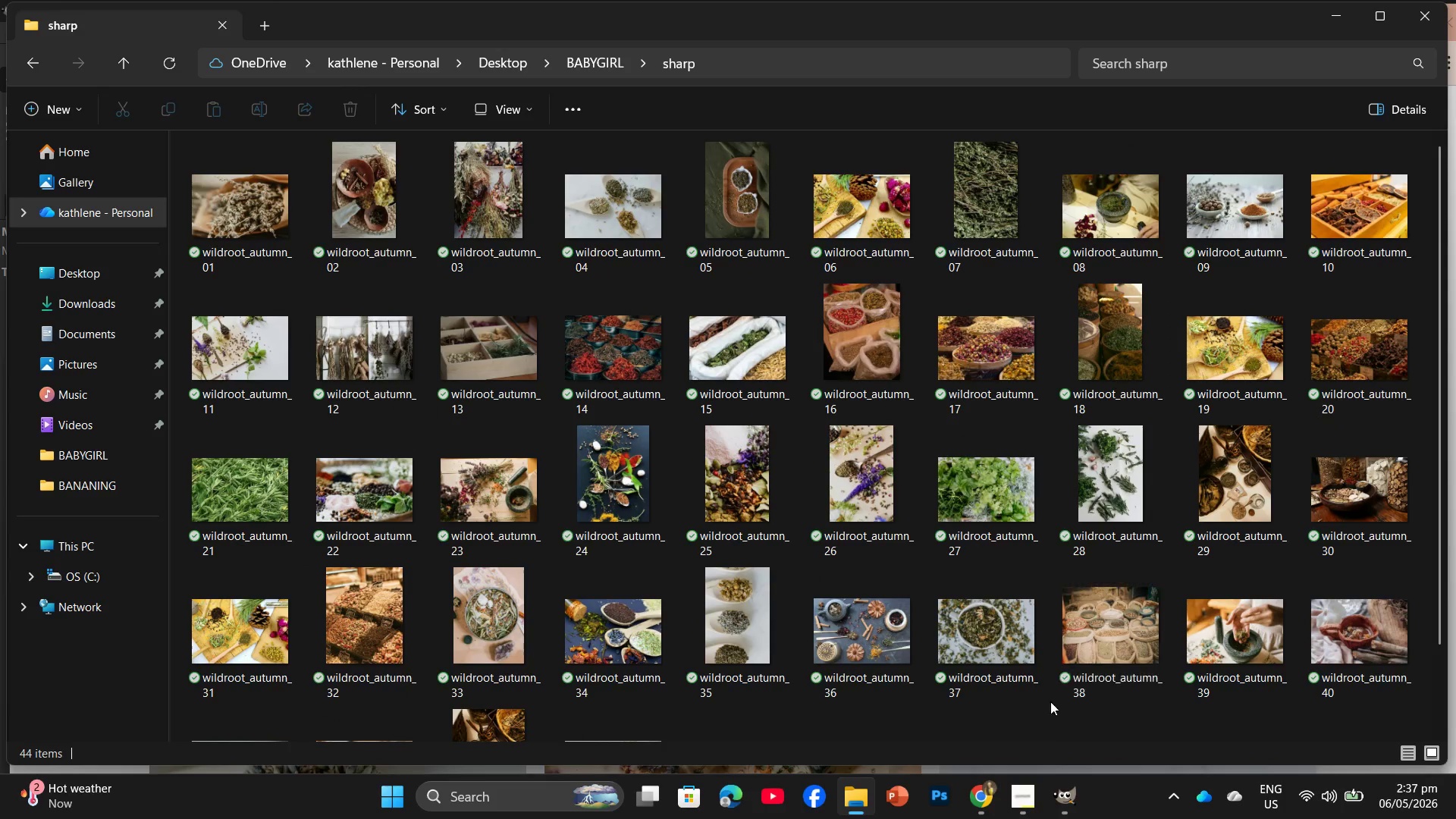 
left_click([1062, 818])
 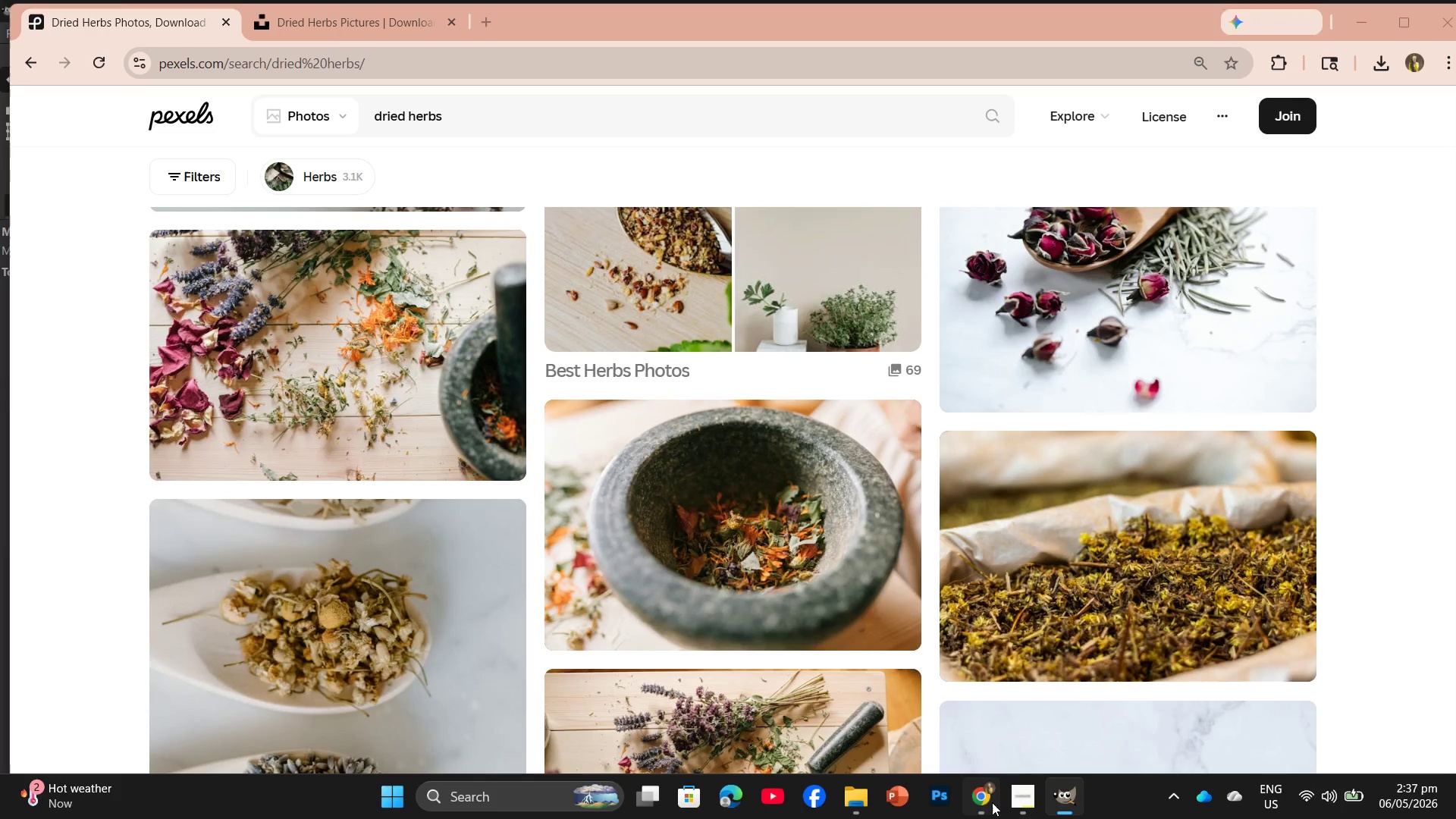 
left_click([1100, 594])
 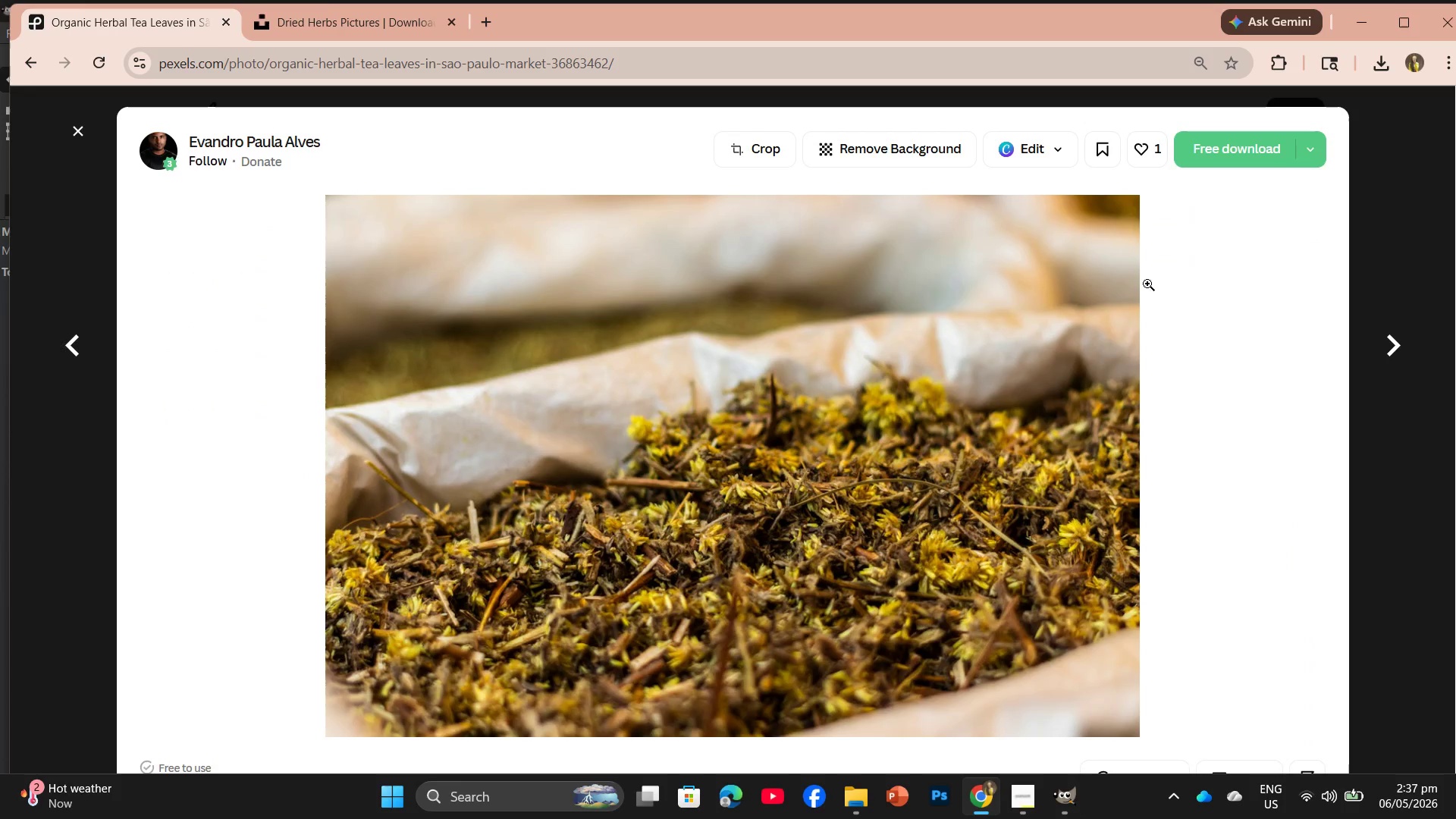 
left_click([1219, 140])
 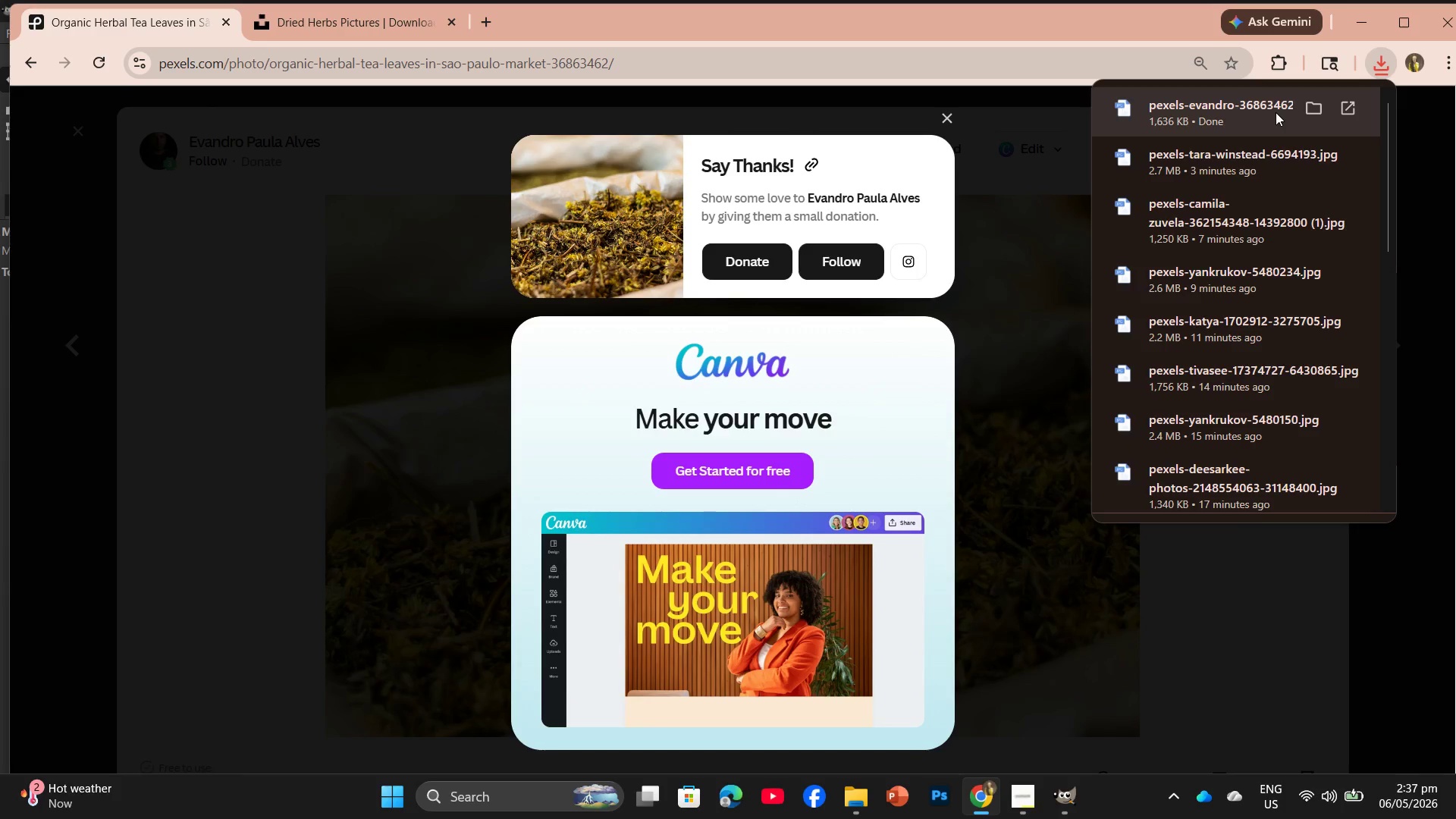 
wait(14.86)
 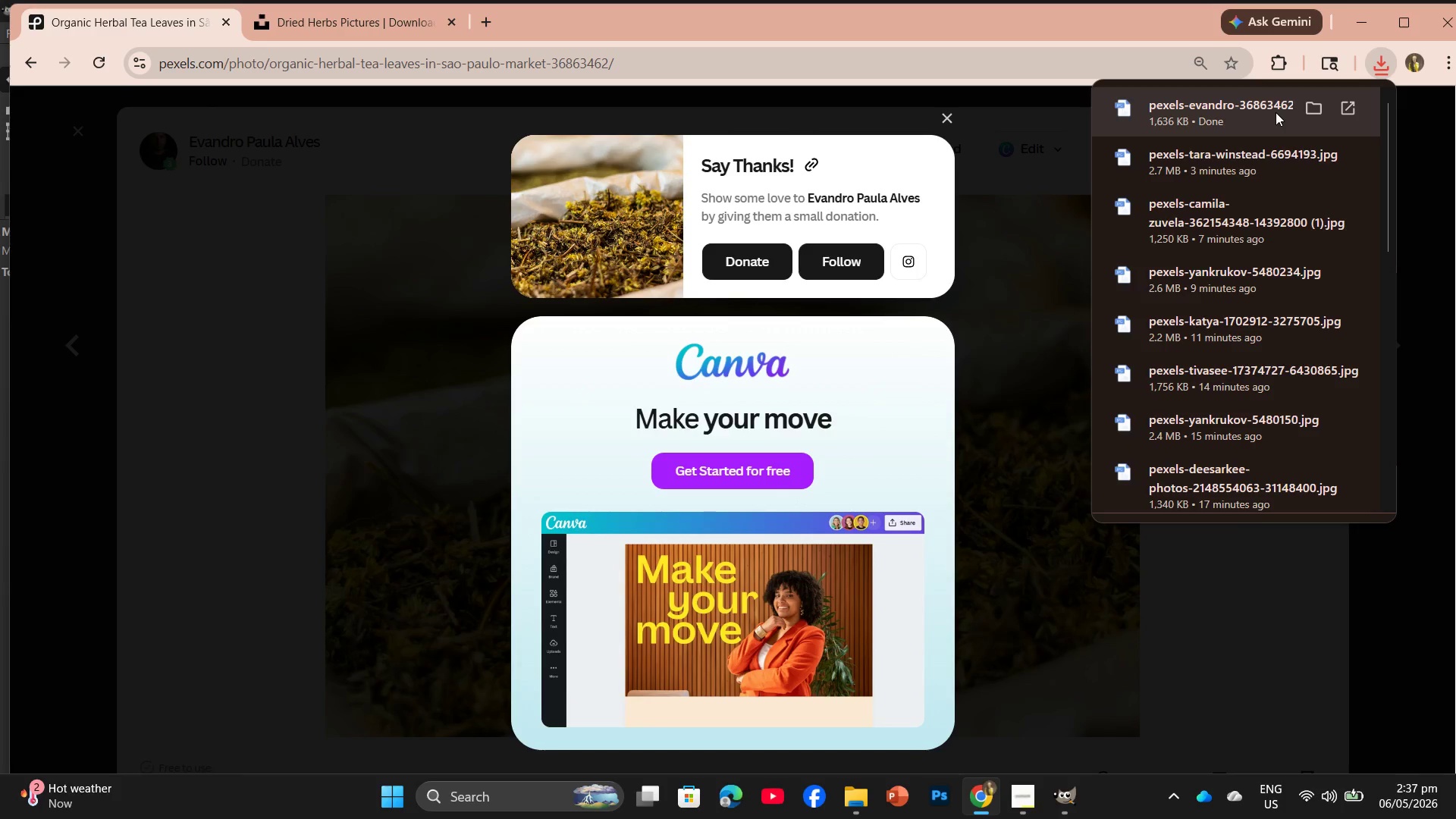 
left_click_drag(start_coordinate=[1269, 109], to_coordinate=[309, 58])
 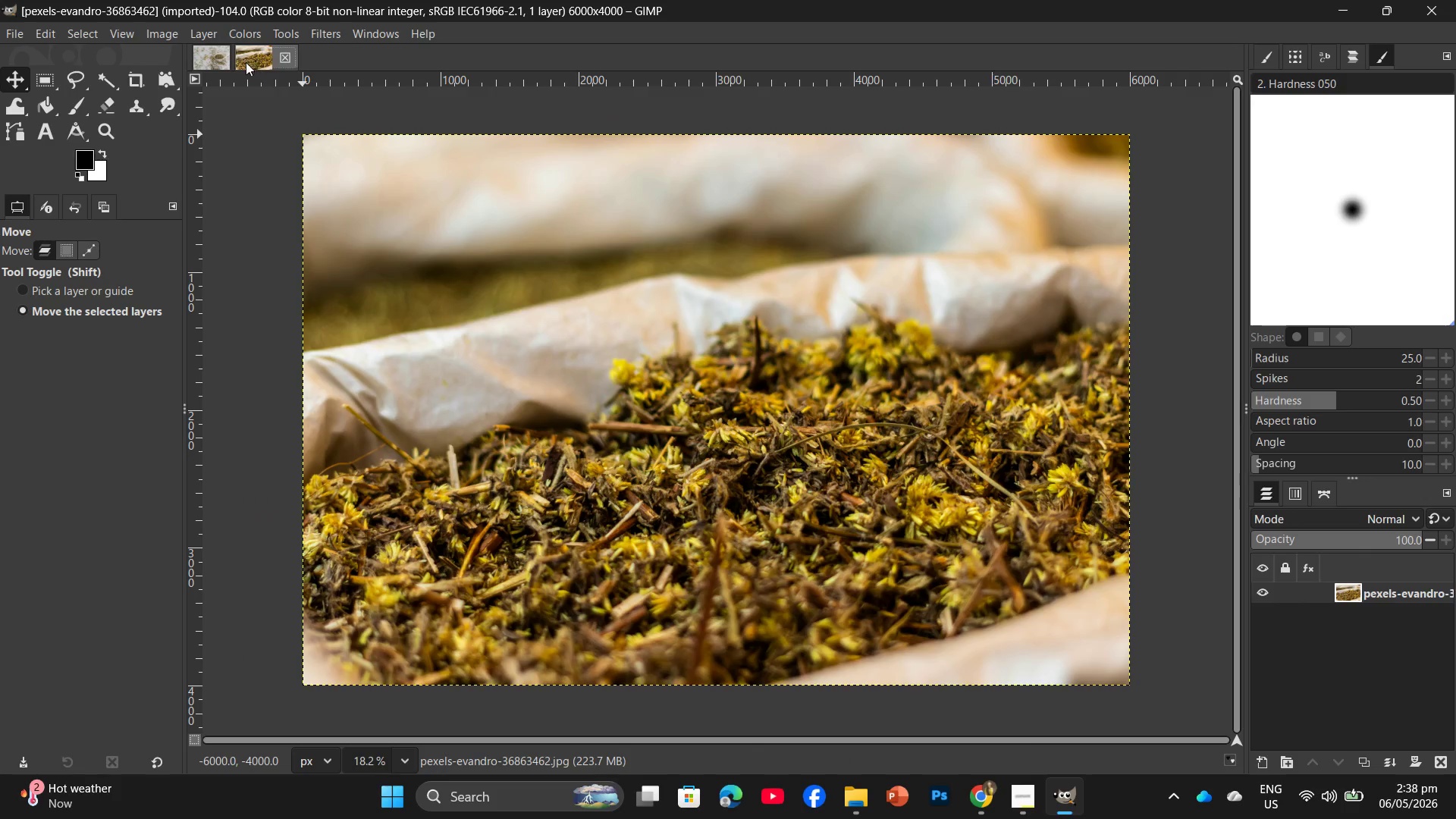 
left_click([202, 51])
 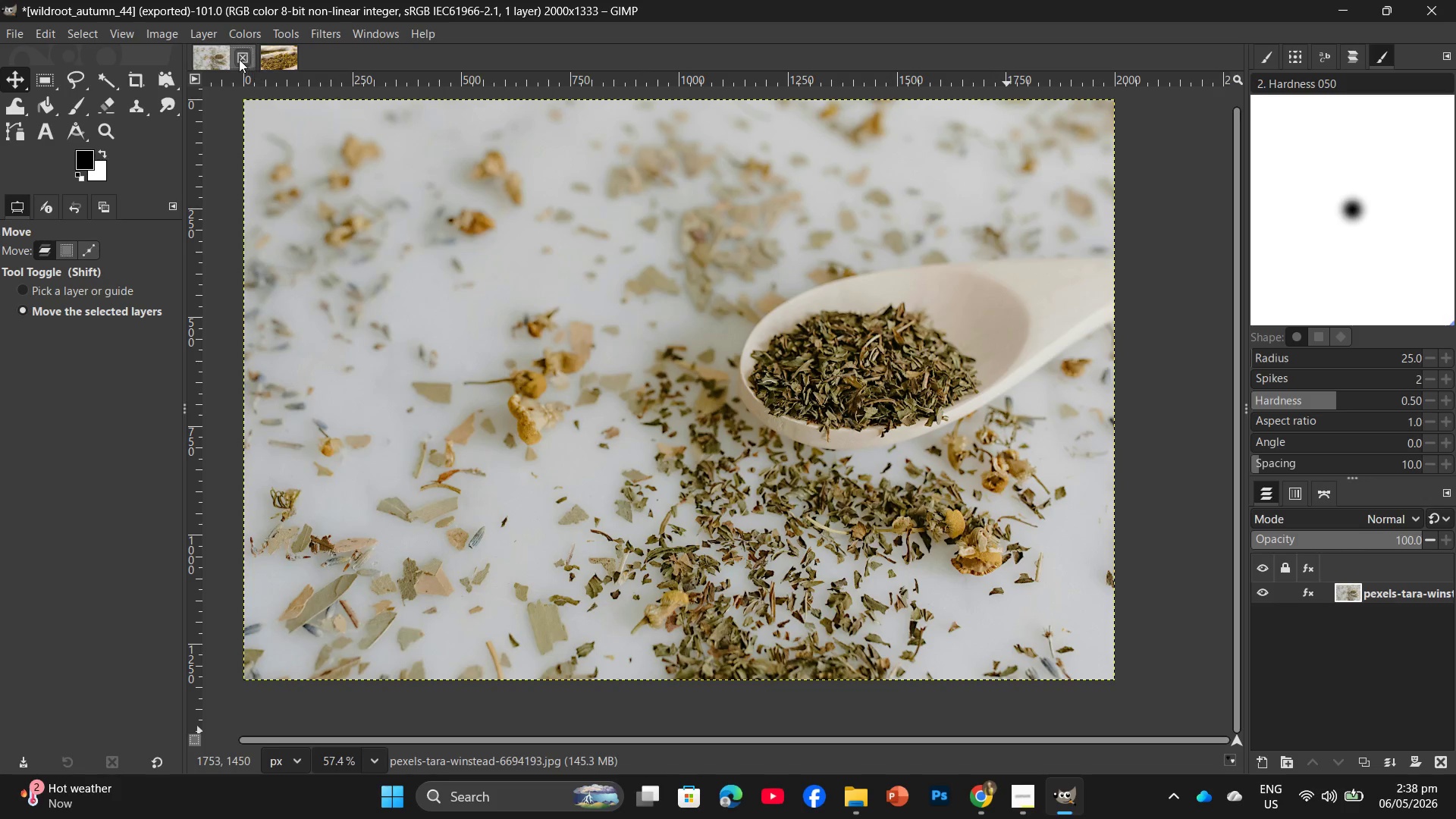 
left_click([239, 59])
 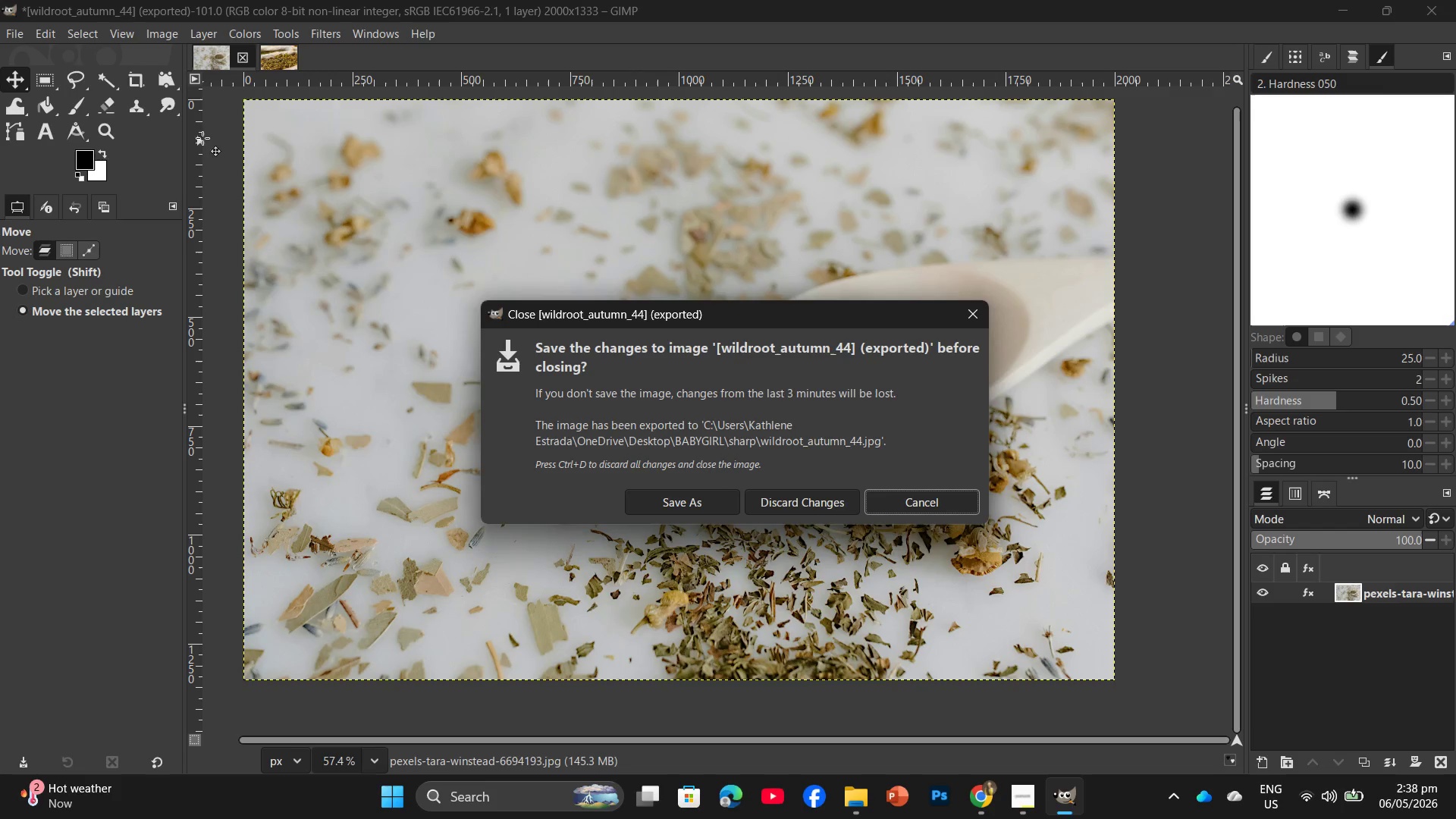 
wait(5.78)
 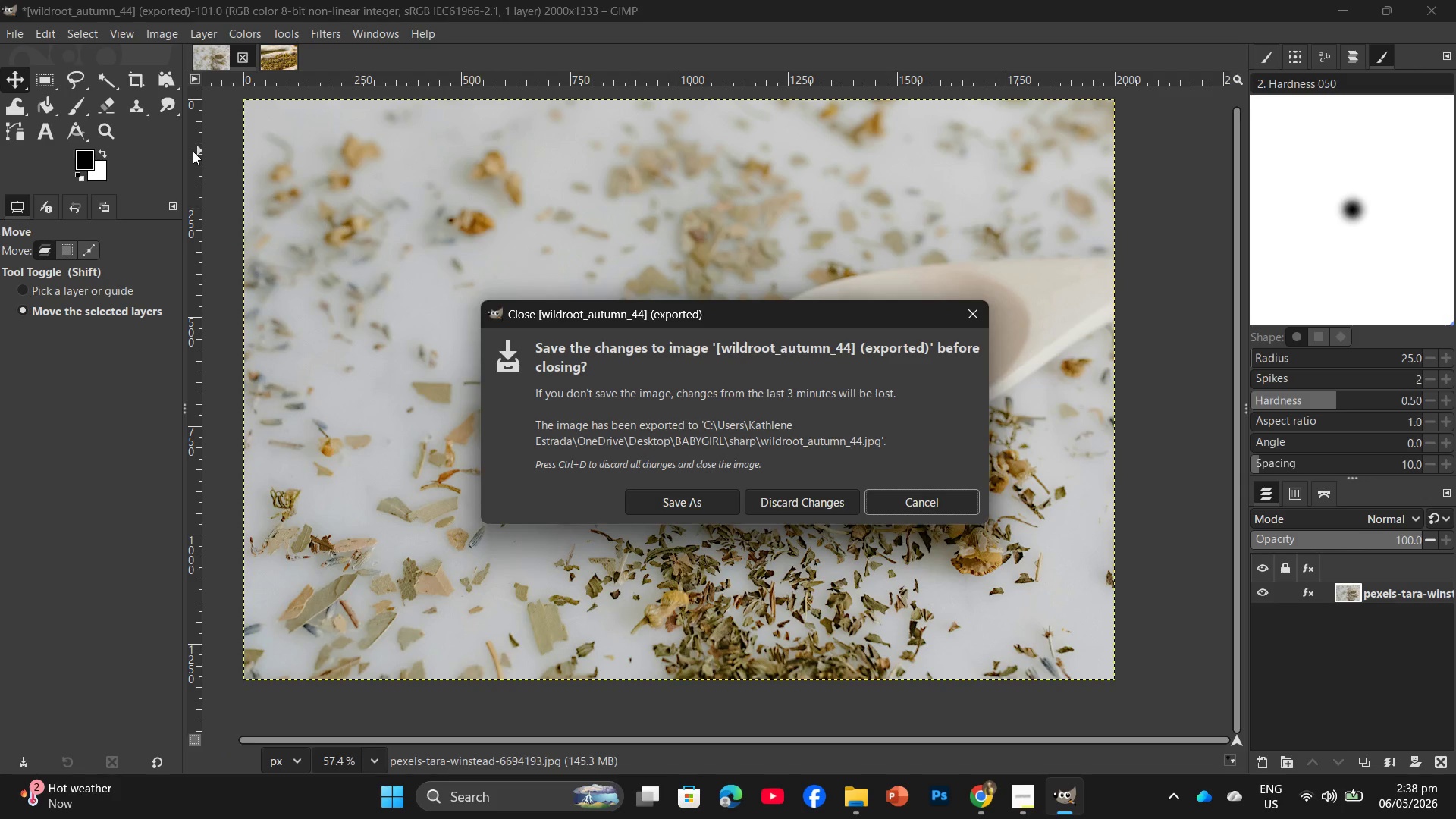 
left_click([813, 508])
 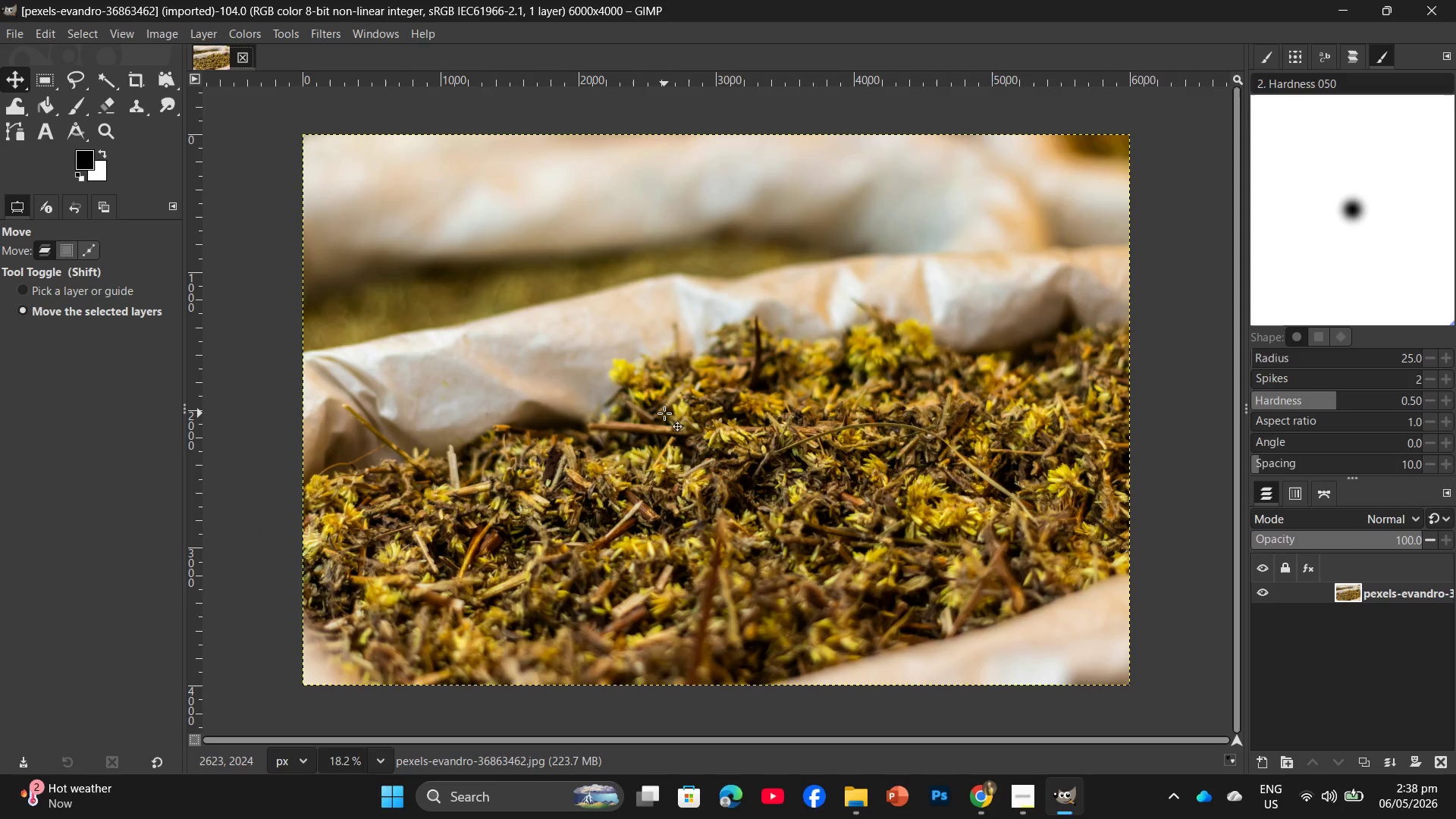 
wait(14.11)
 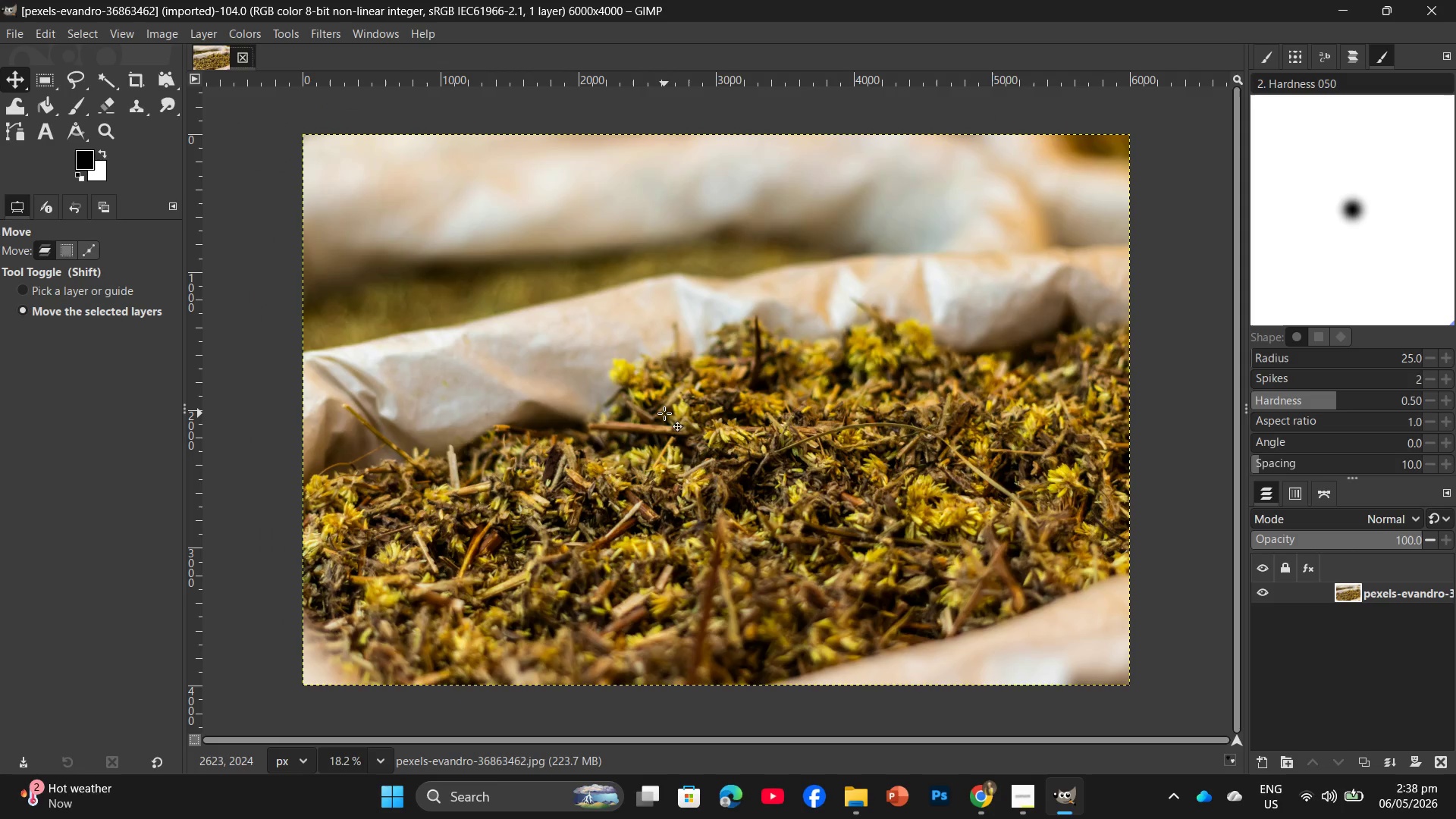 
left_click([164, 29])
 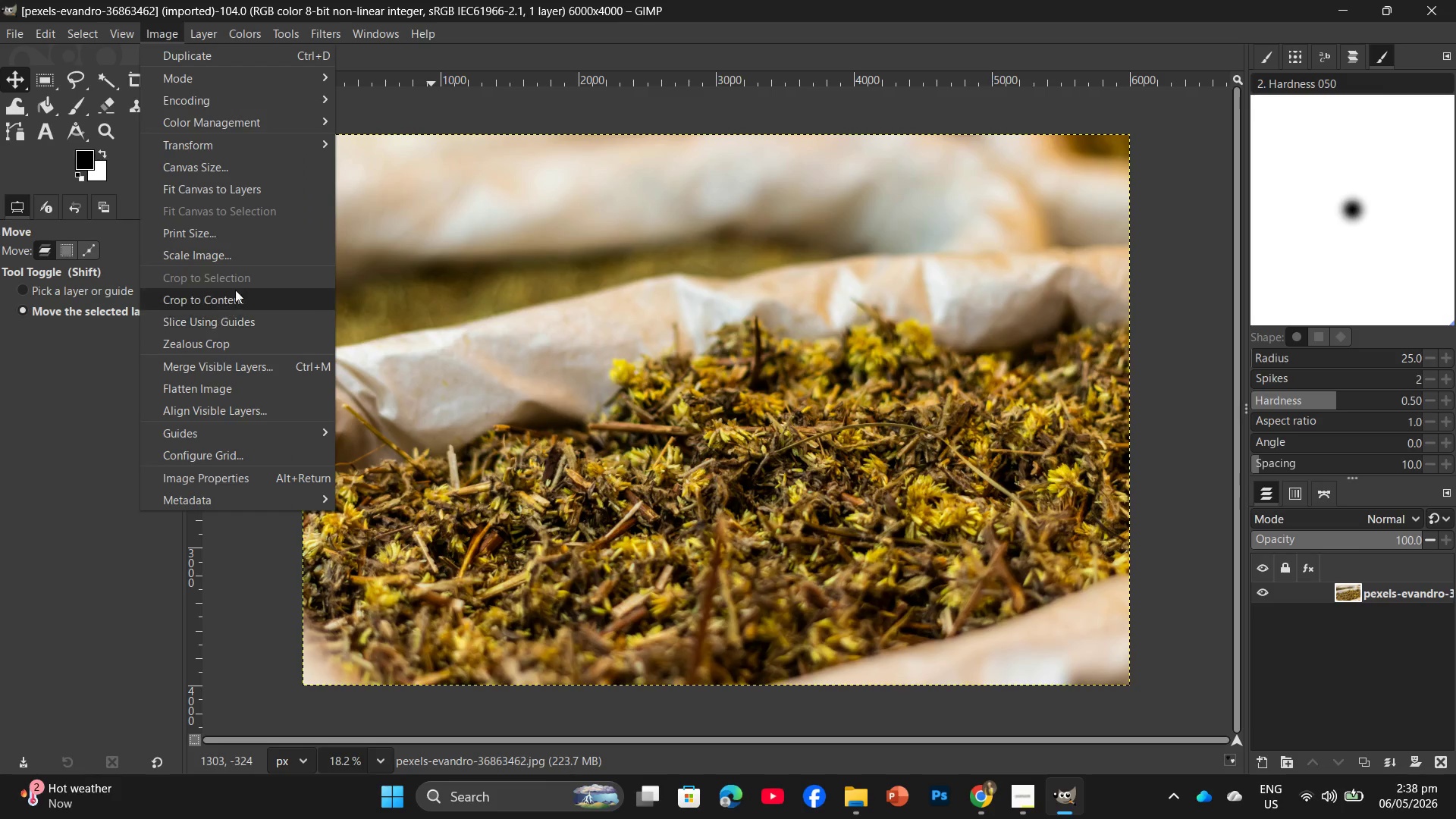 
left_click([246, 253])
 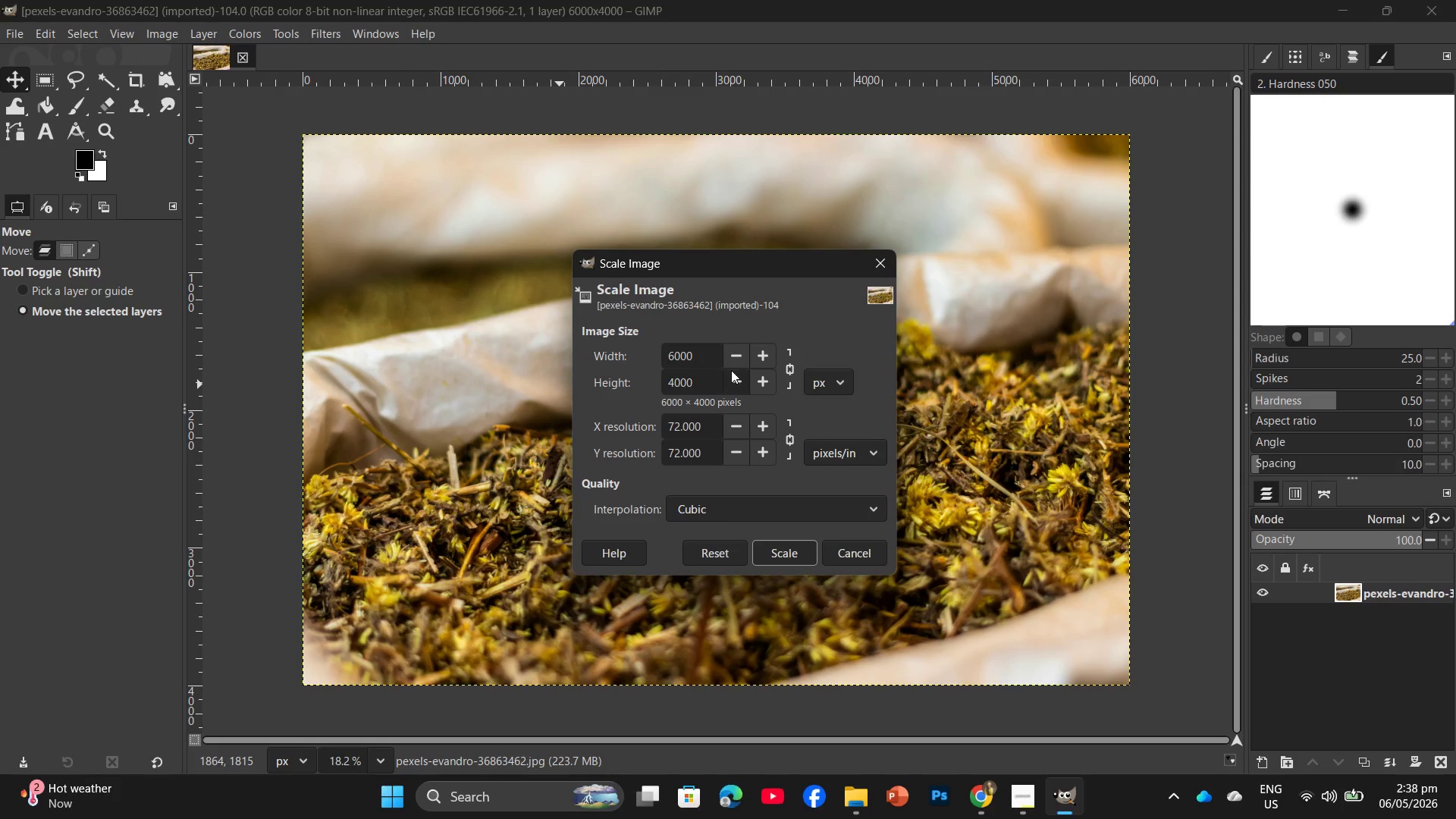 
left_click_drag(start_coordinate=[705, 353], to_coordinate=[640, 357])
 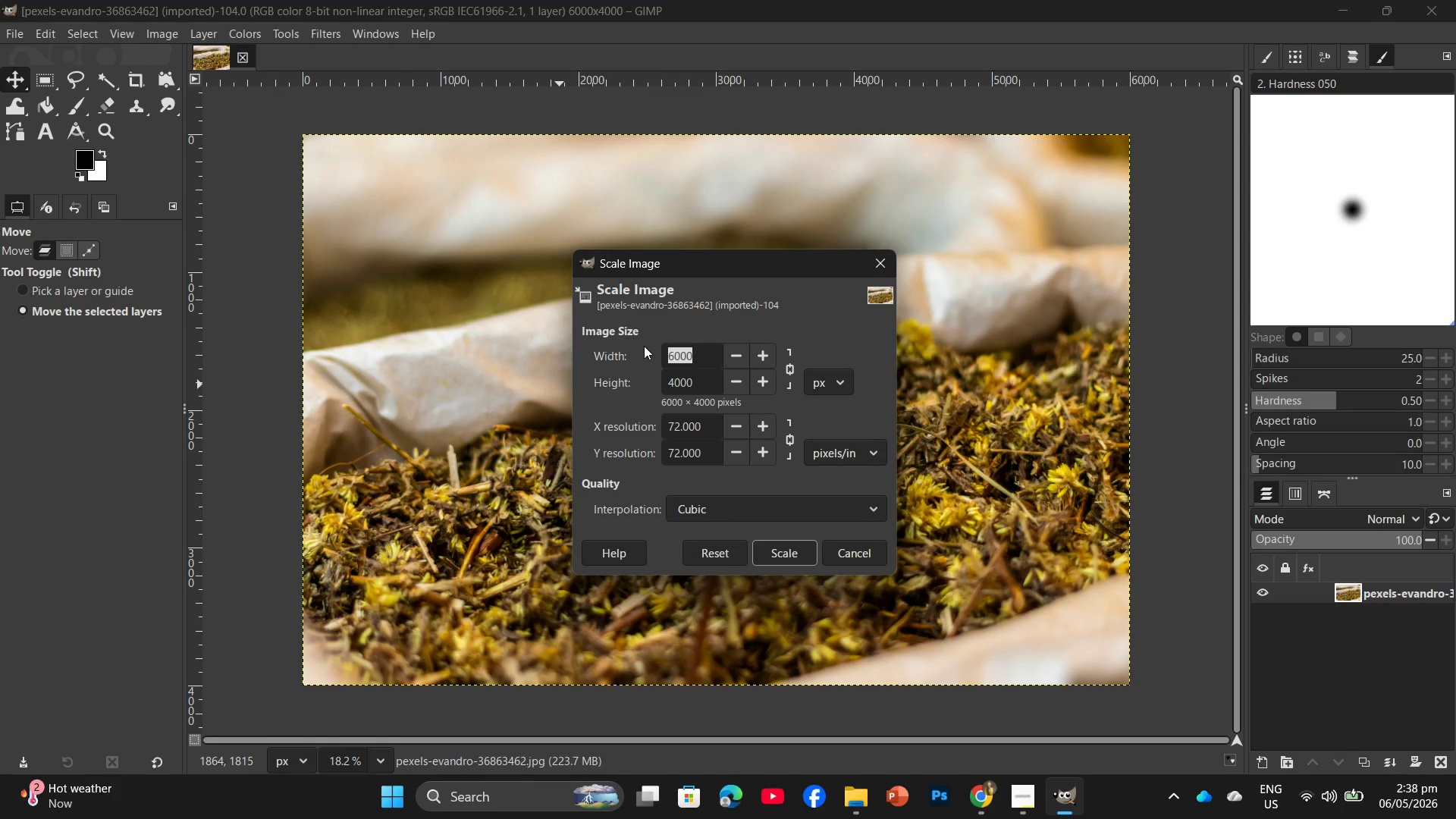 
key(Numpad2)
 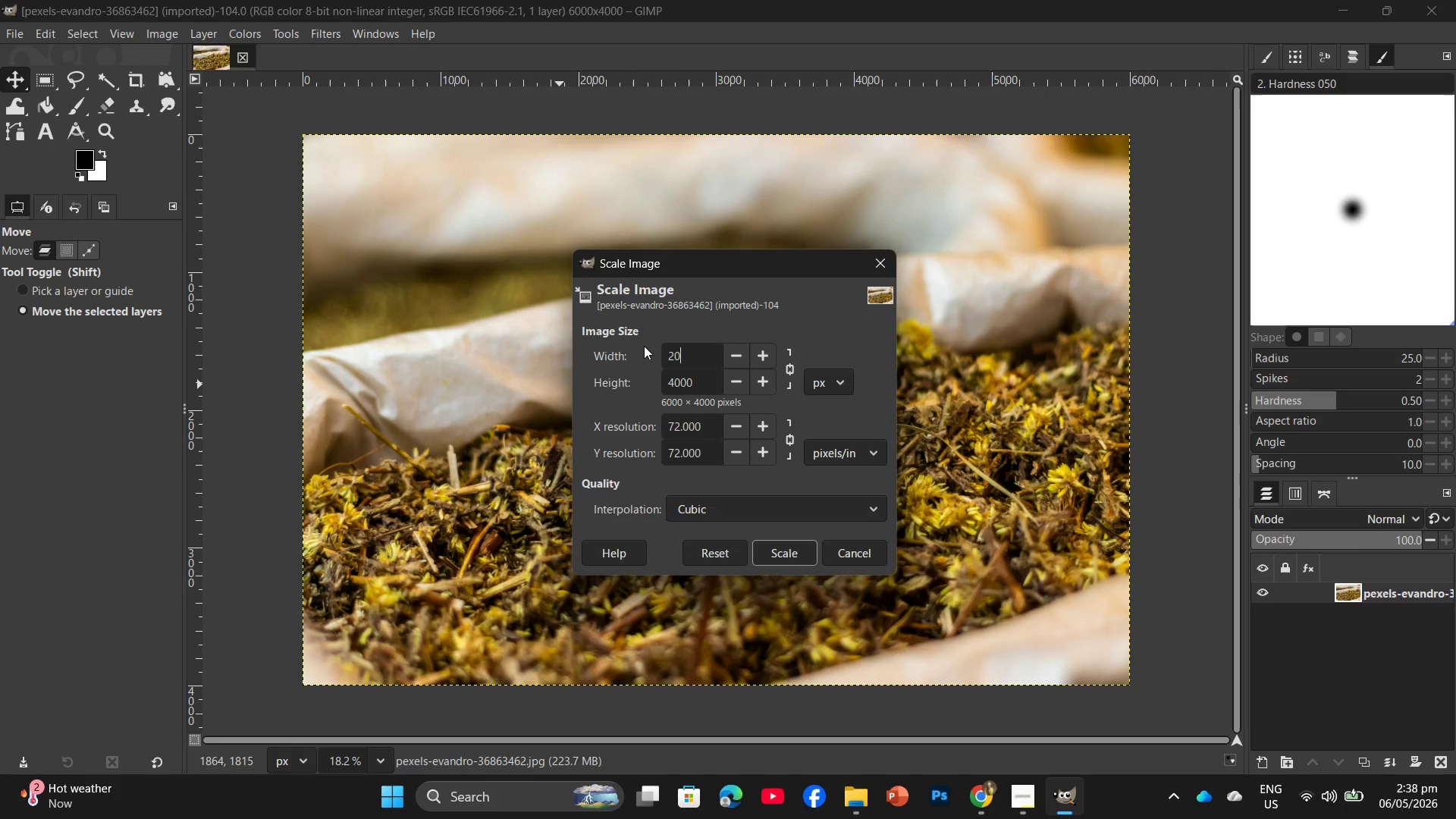 
key(Numpad0)
 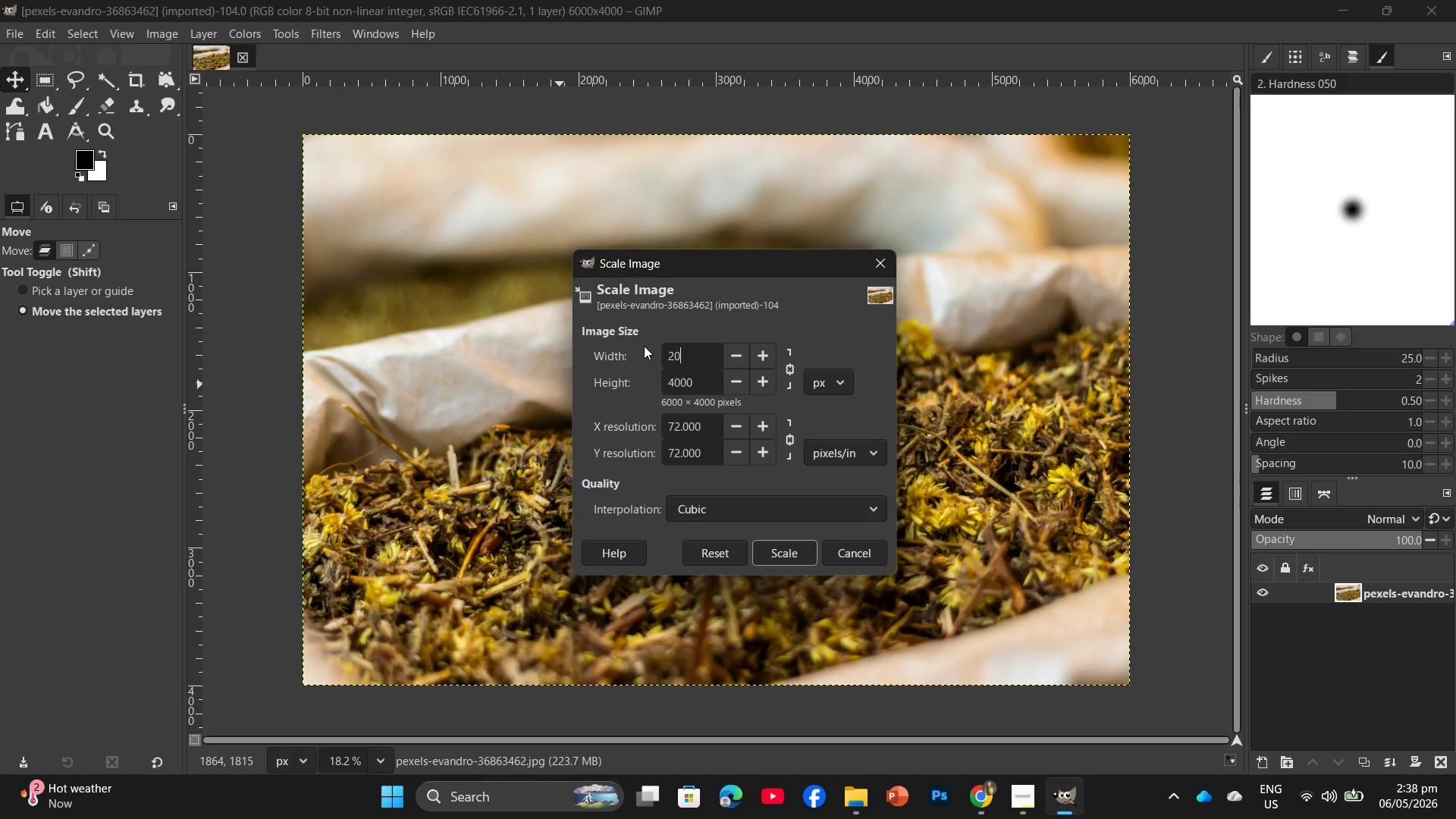 
key(Numpad0)
 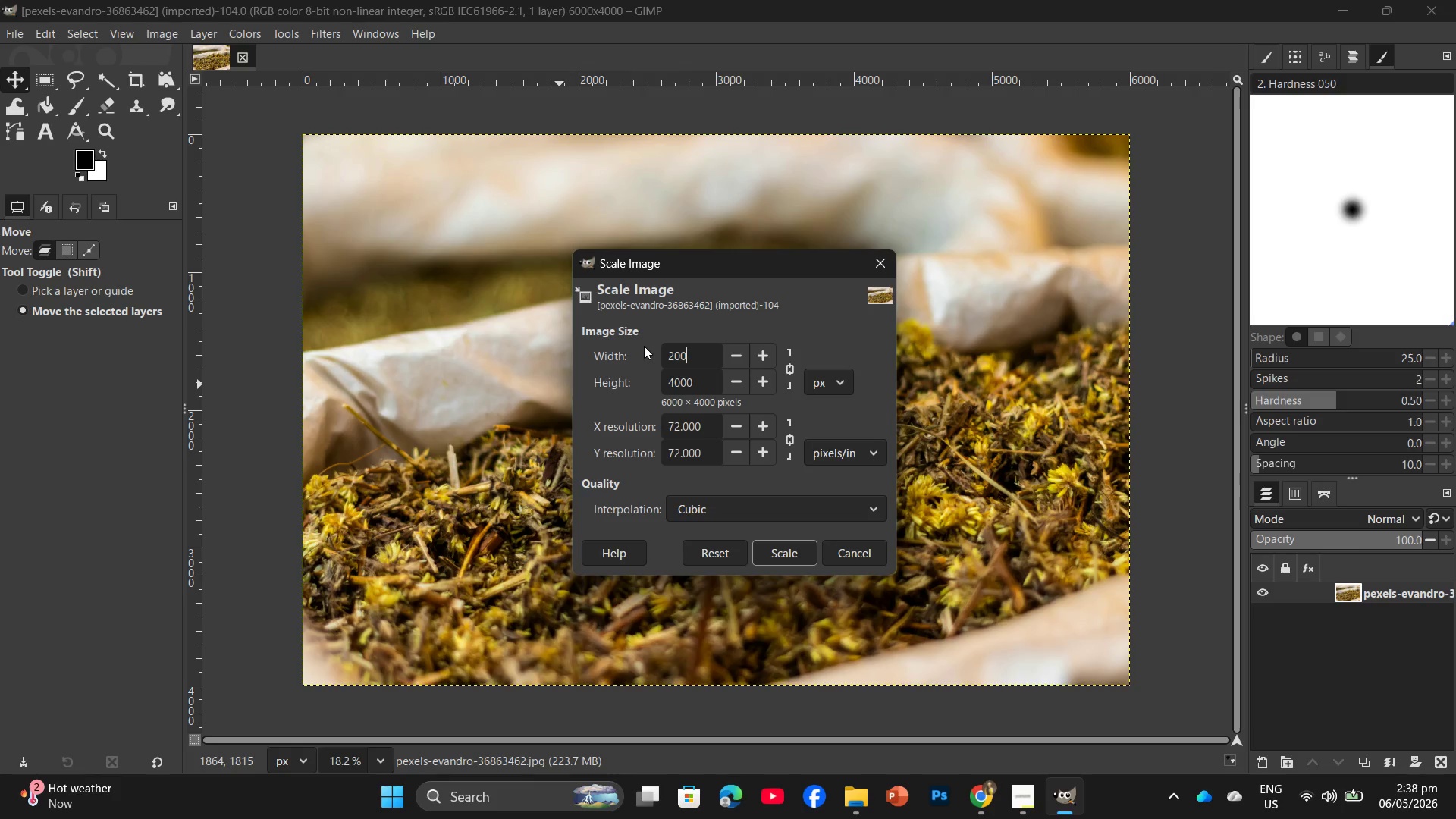 
key(Numpad0)
 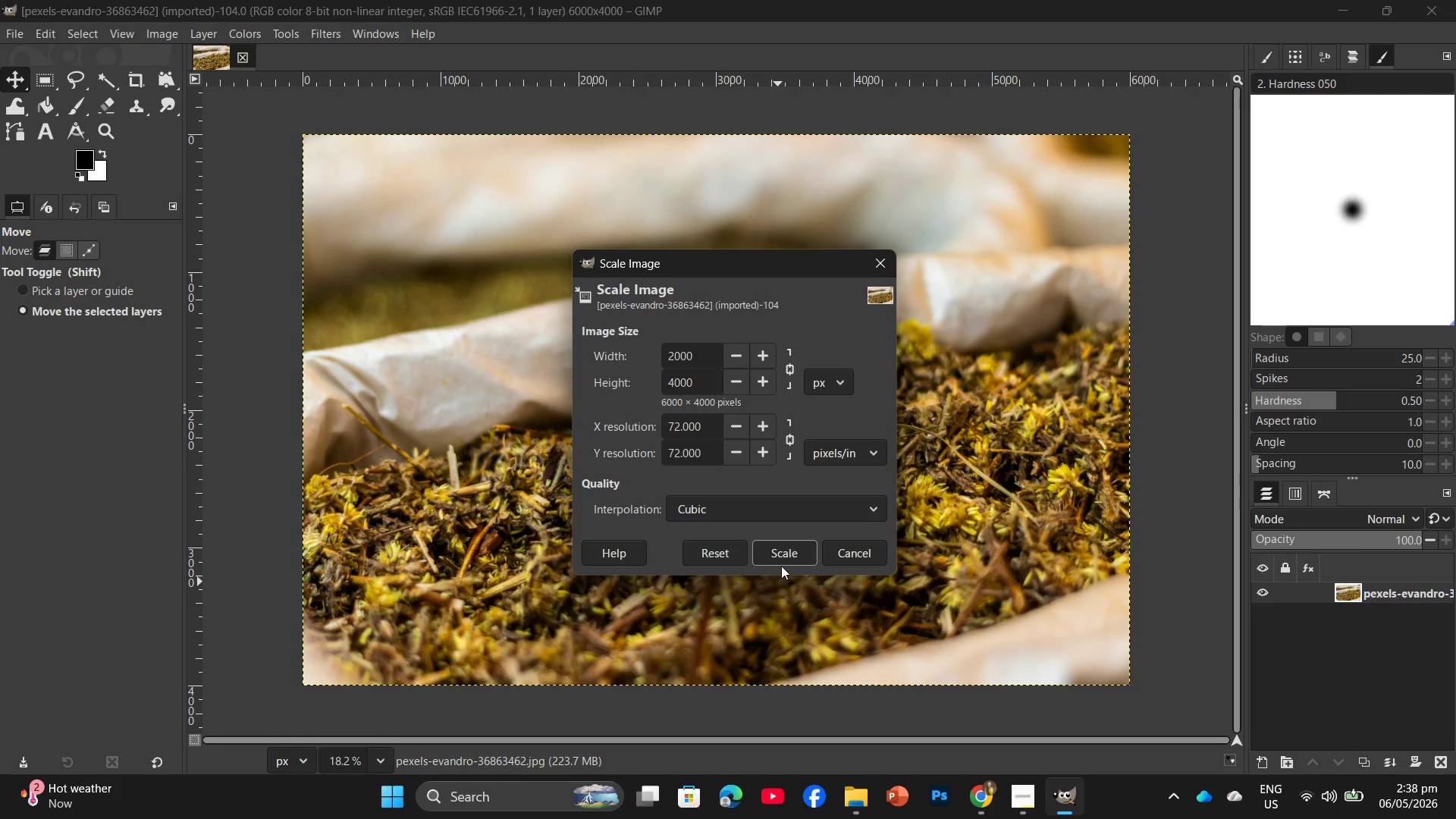 
left_click([786, 559])
 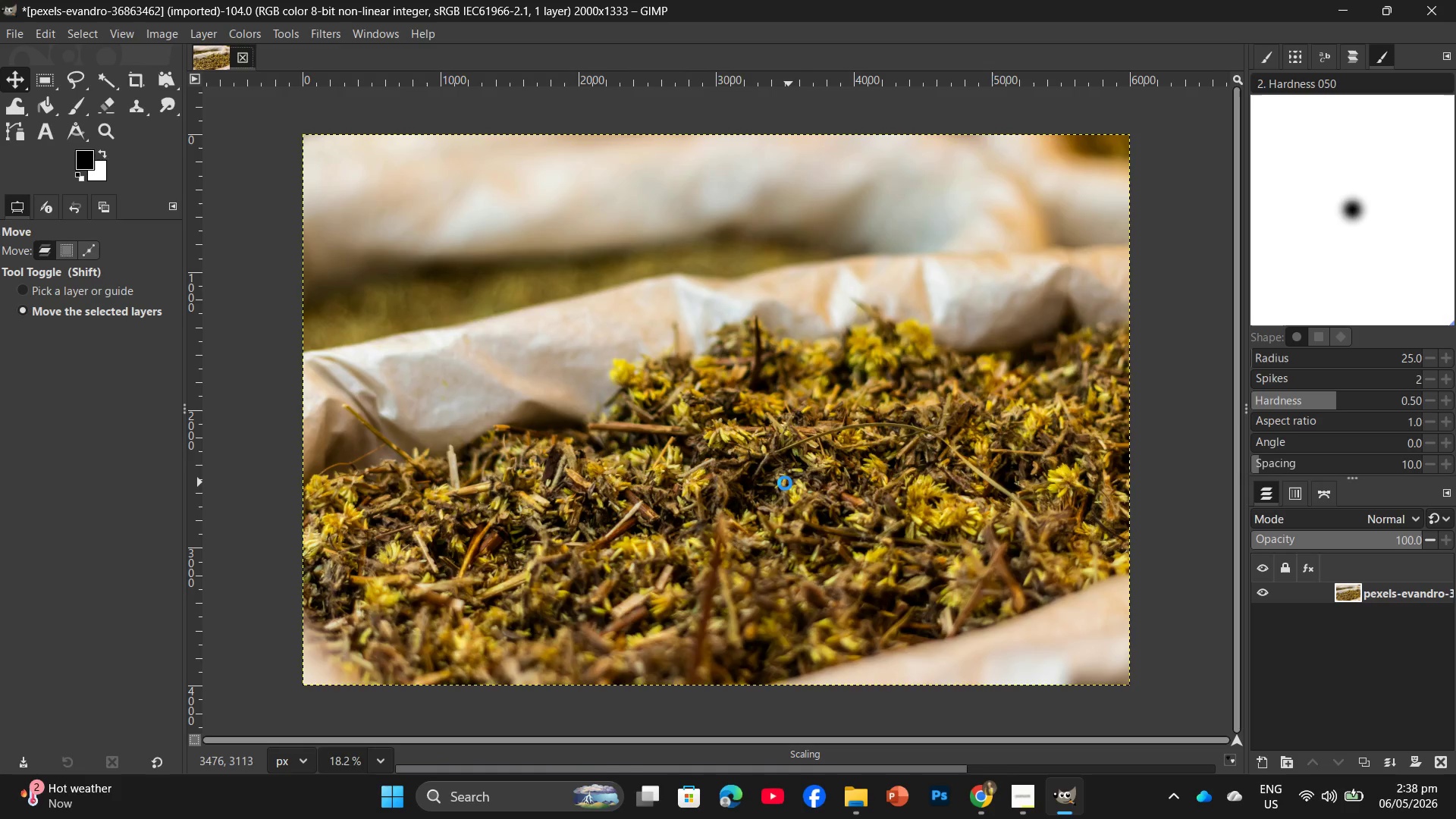 
hold_key(key=ControlLeft, duration=1.27)
scroll: coordinate [731, 414], scroll_direction: up, amount: 12.0
 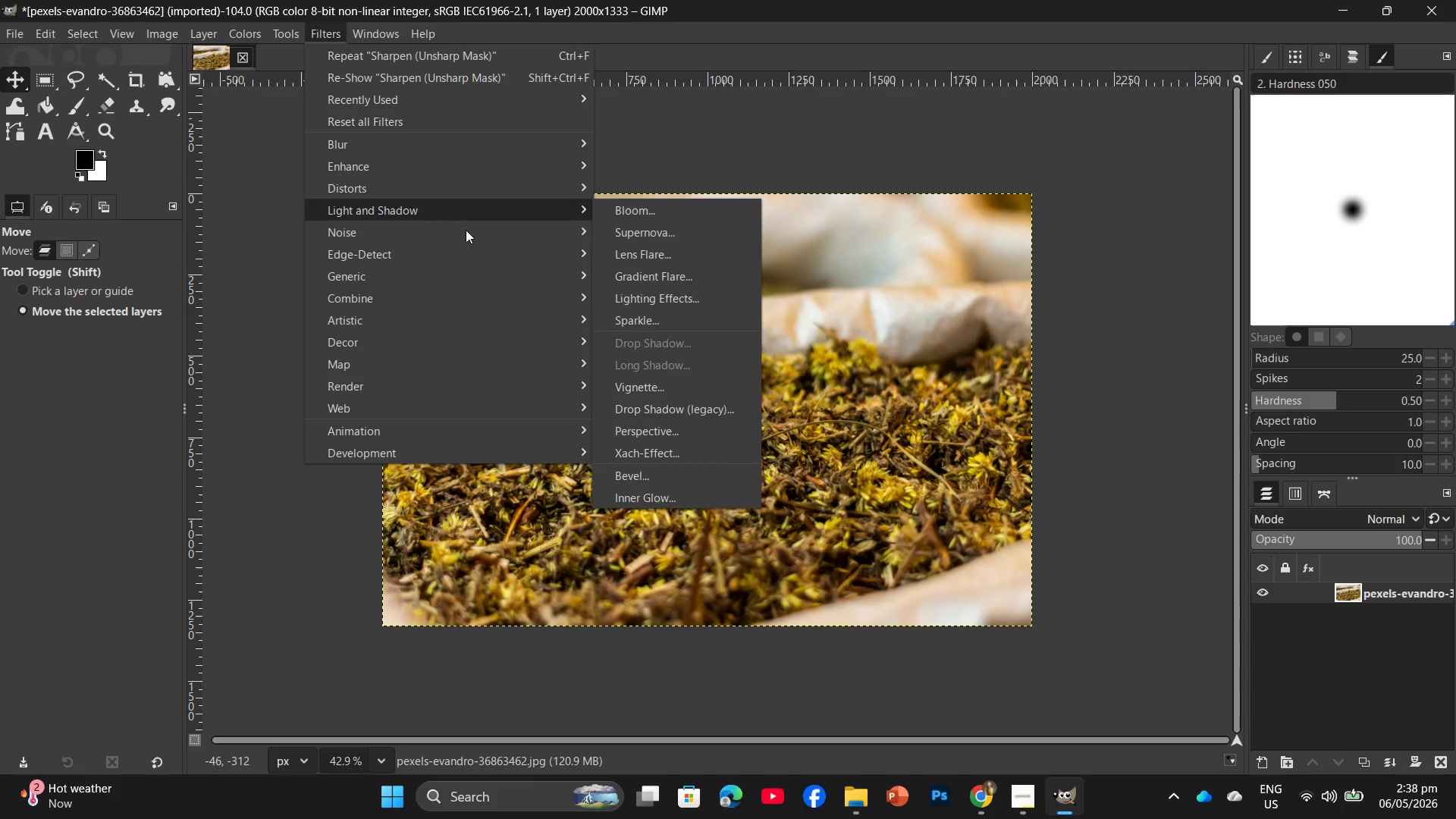 
wait(5.78)
 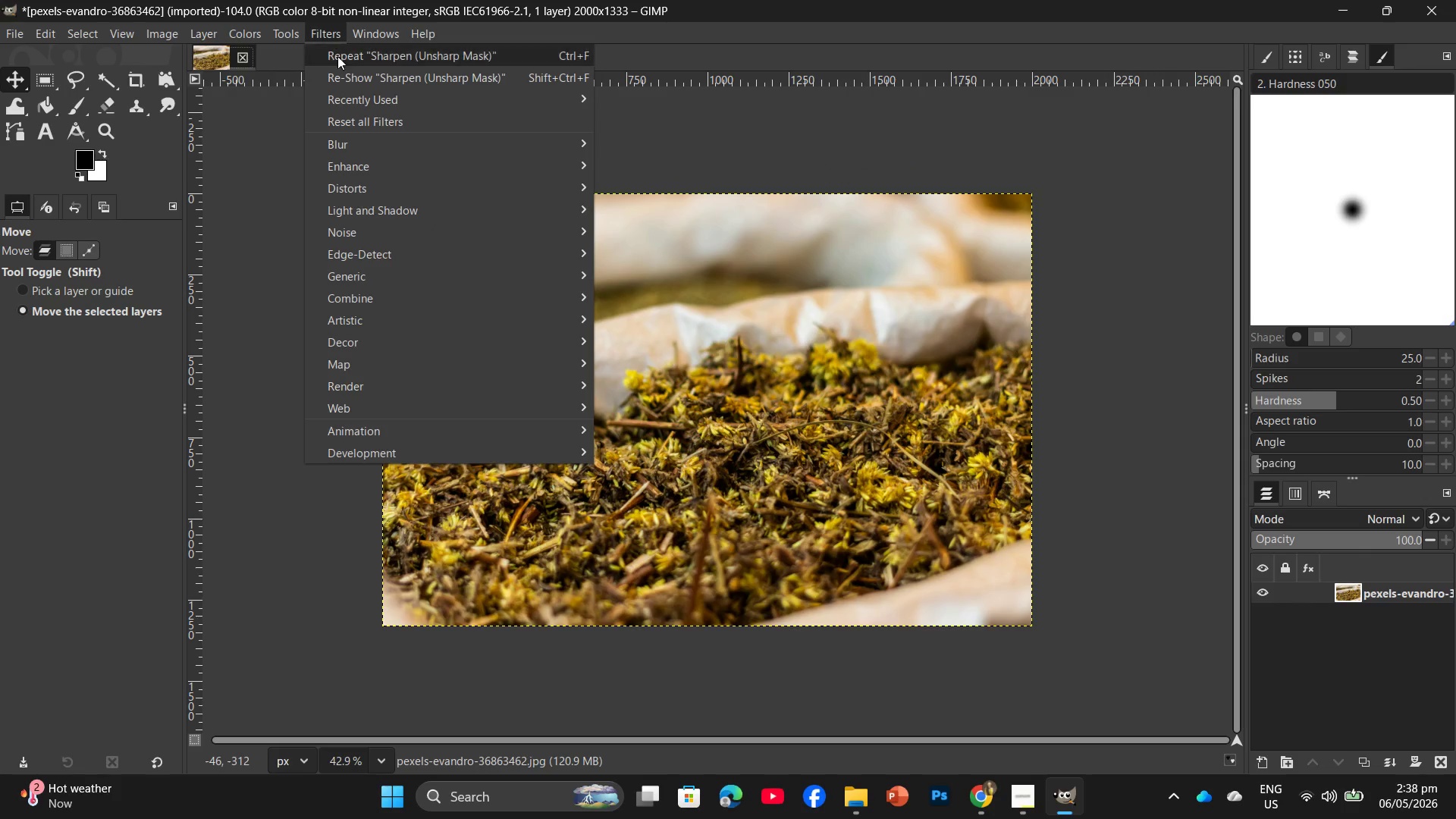 
left_click([460, 160])
 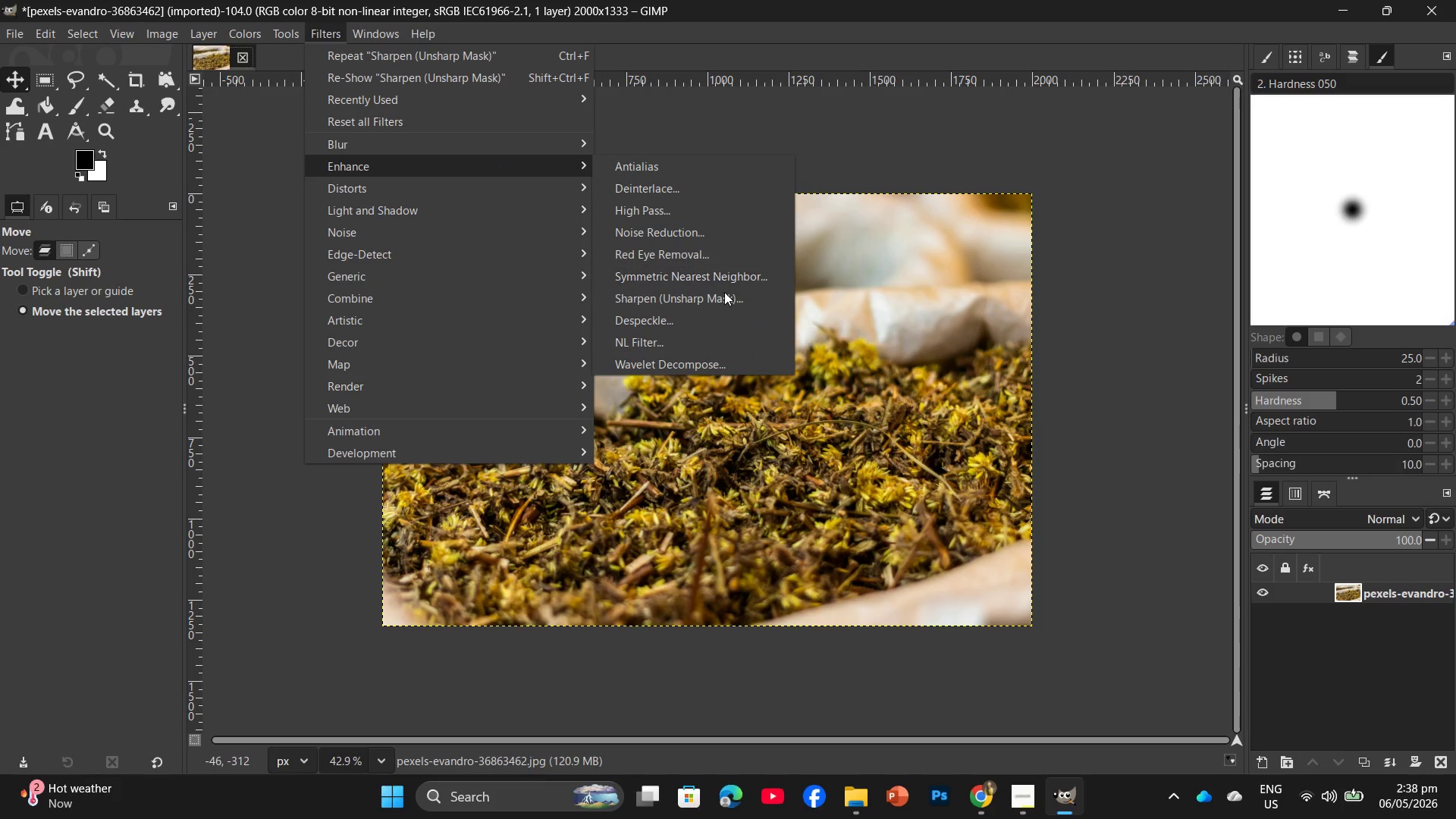 
left_click([722, 298])
 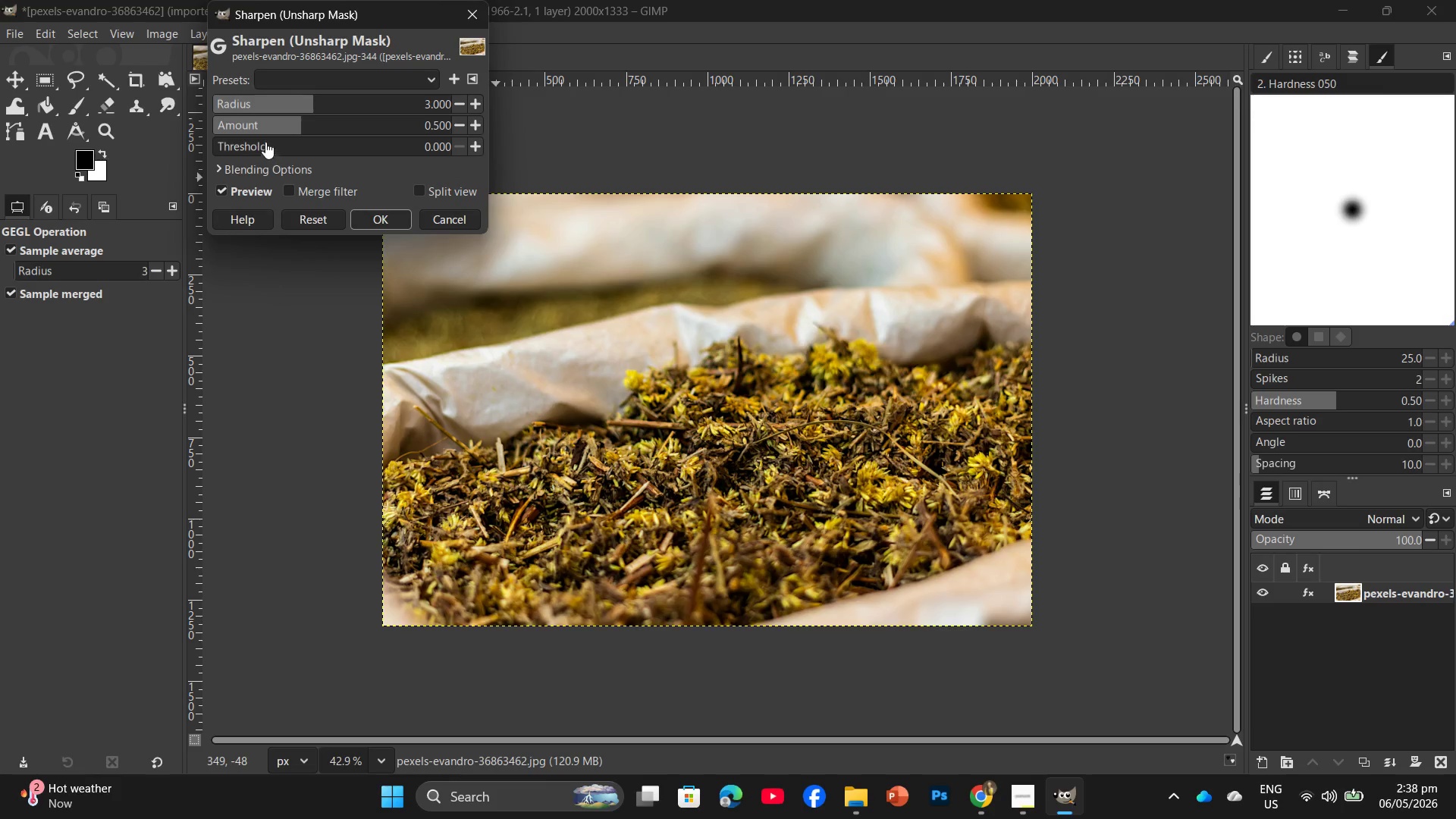 
hold_key(key=ControlLeft, duration=0.86)
scroll: coordinate [552, 366], scroll_direction: up, amount: 7.0
 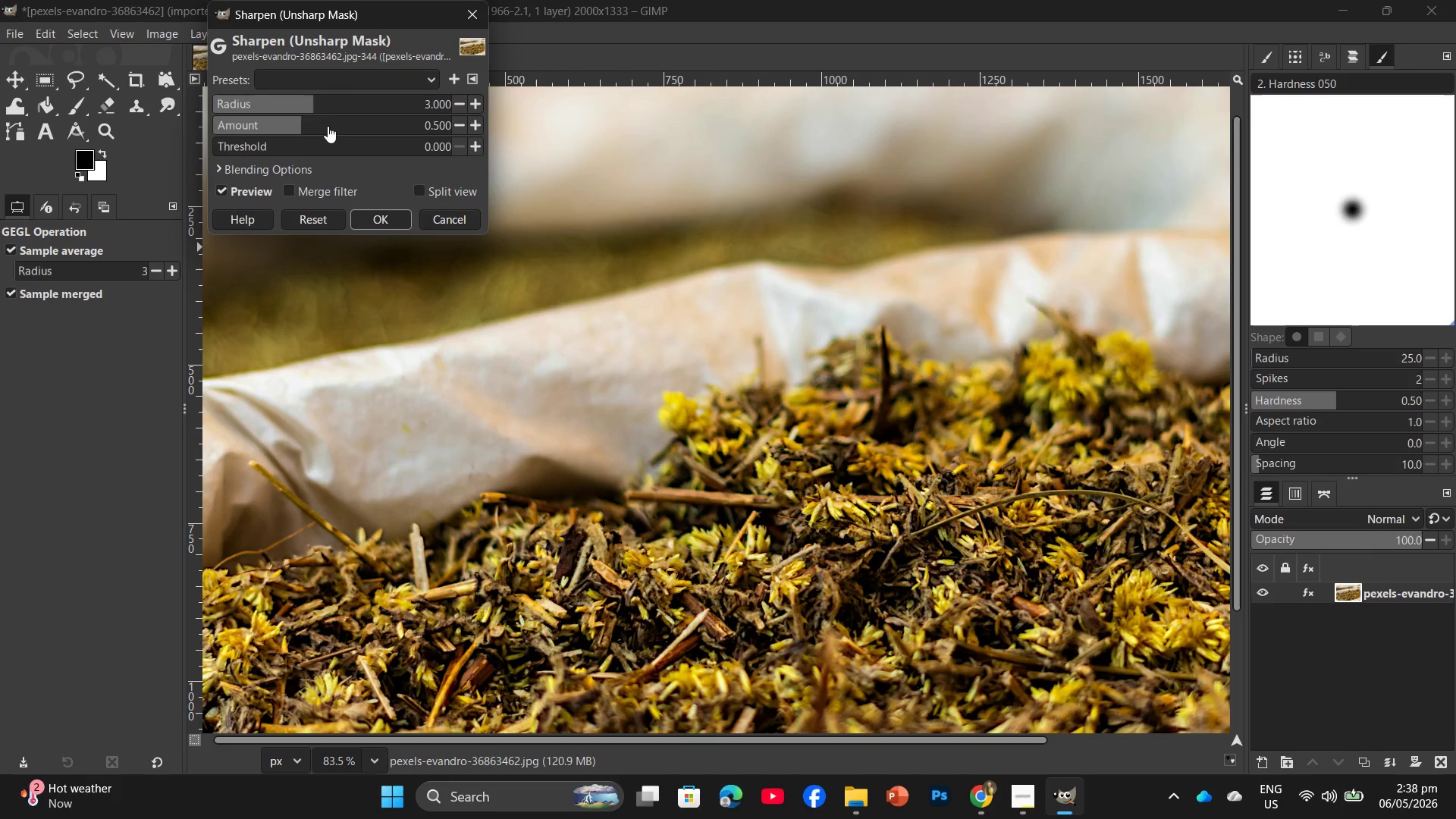 
left_click_drag(start_coordinate=[303, 124], to_coordinate=[318, 130])
 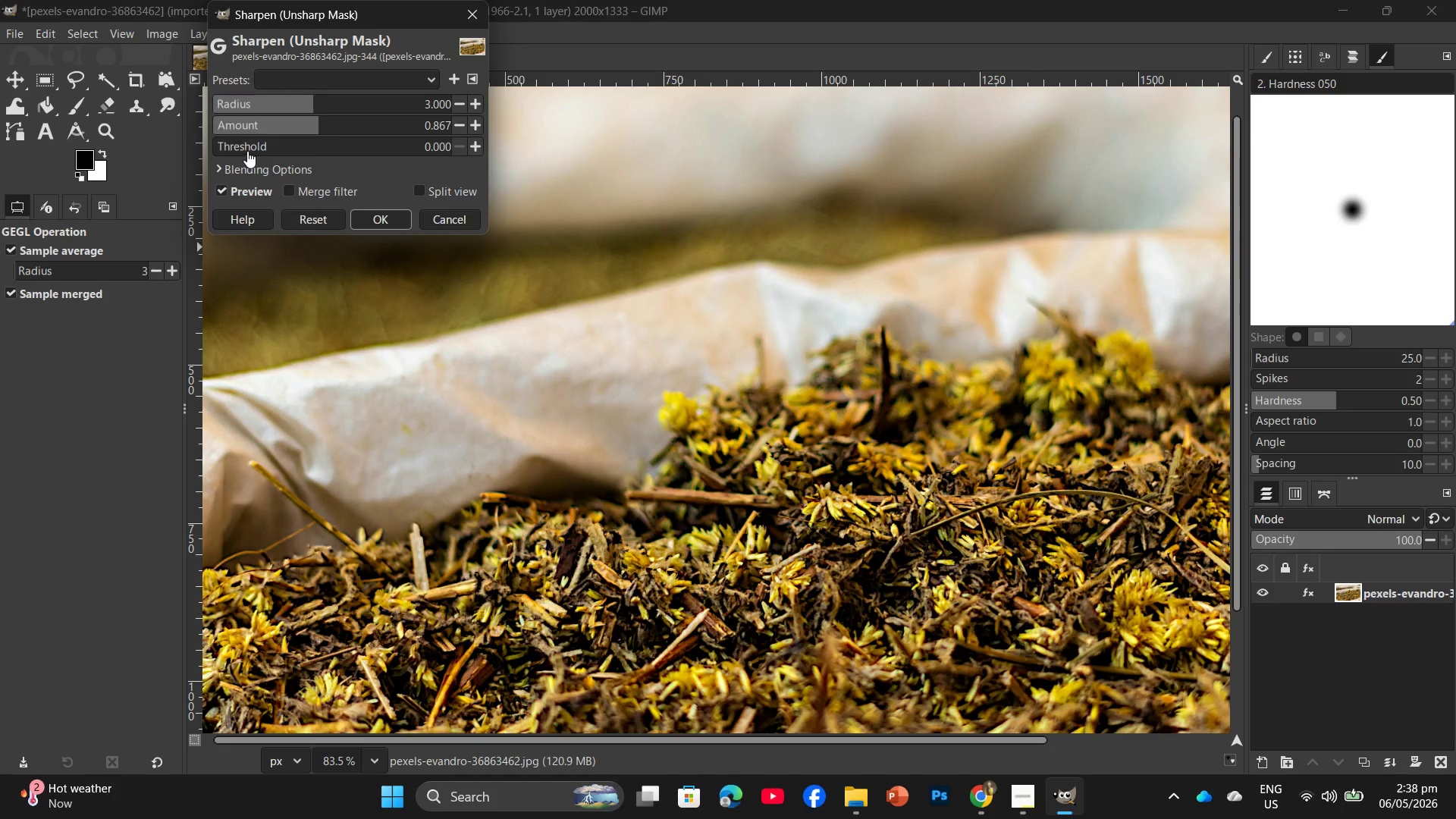 
left_click_drag(start_coordinate=[247, 149], to_coordinate=[303, 153])
 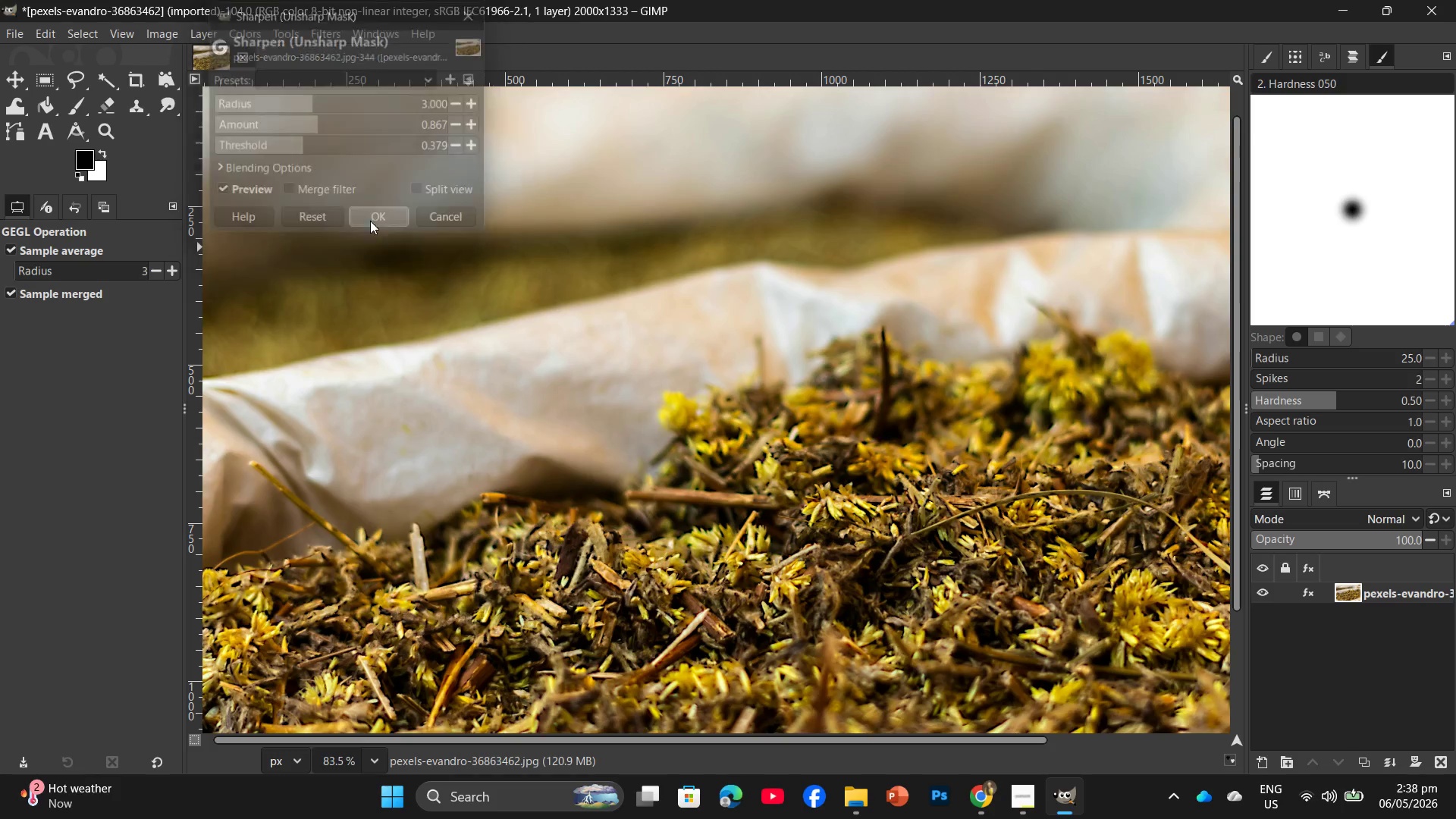 
hold_key(key=ControlLeft, duration=1.0)
scroll: coordinate [440, 317], scroll_direction: down, amount: 8.0
 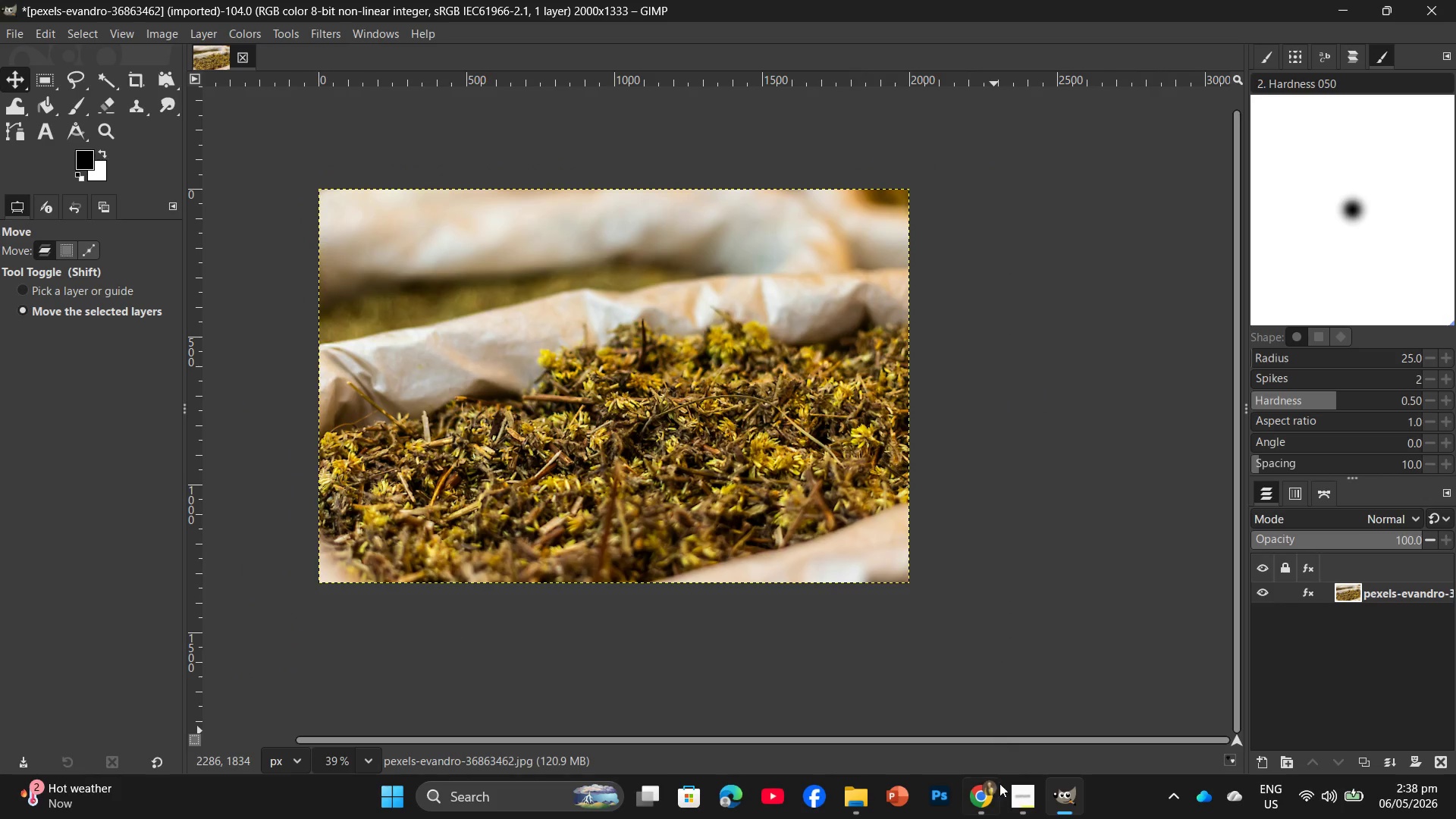 
left_click([1020, 792])
 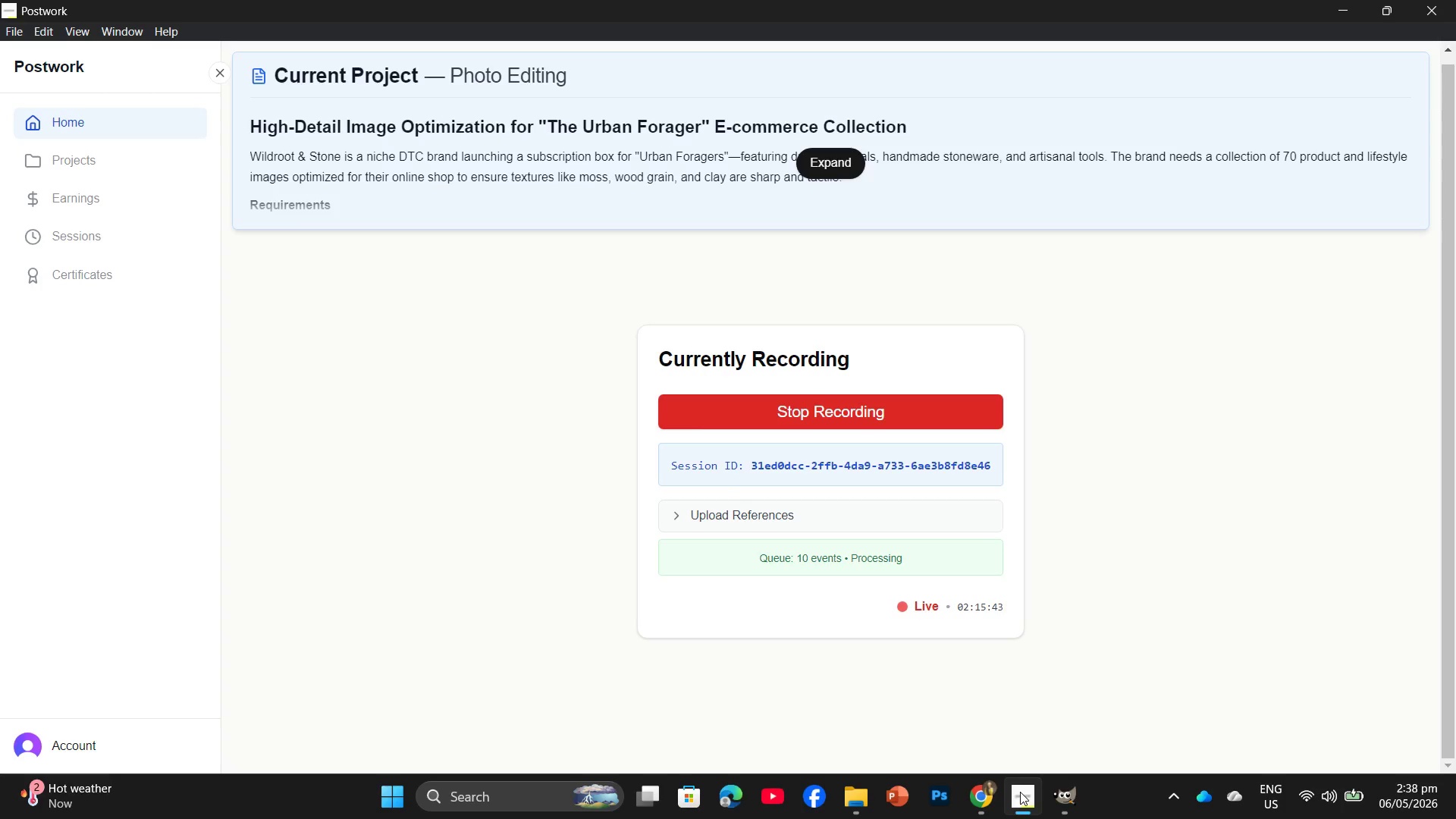 
left_click([1066, 795])
 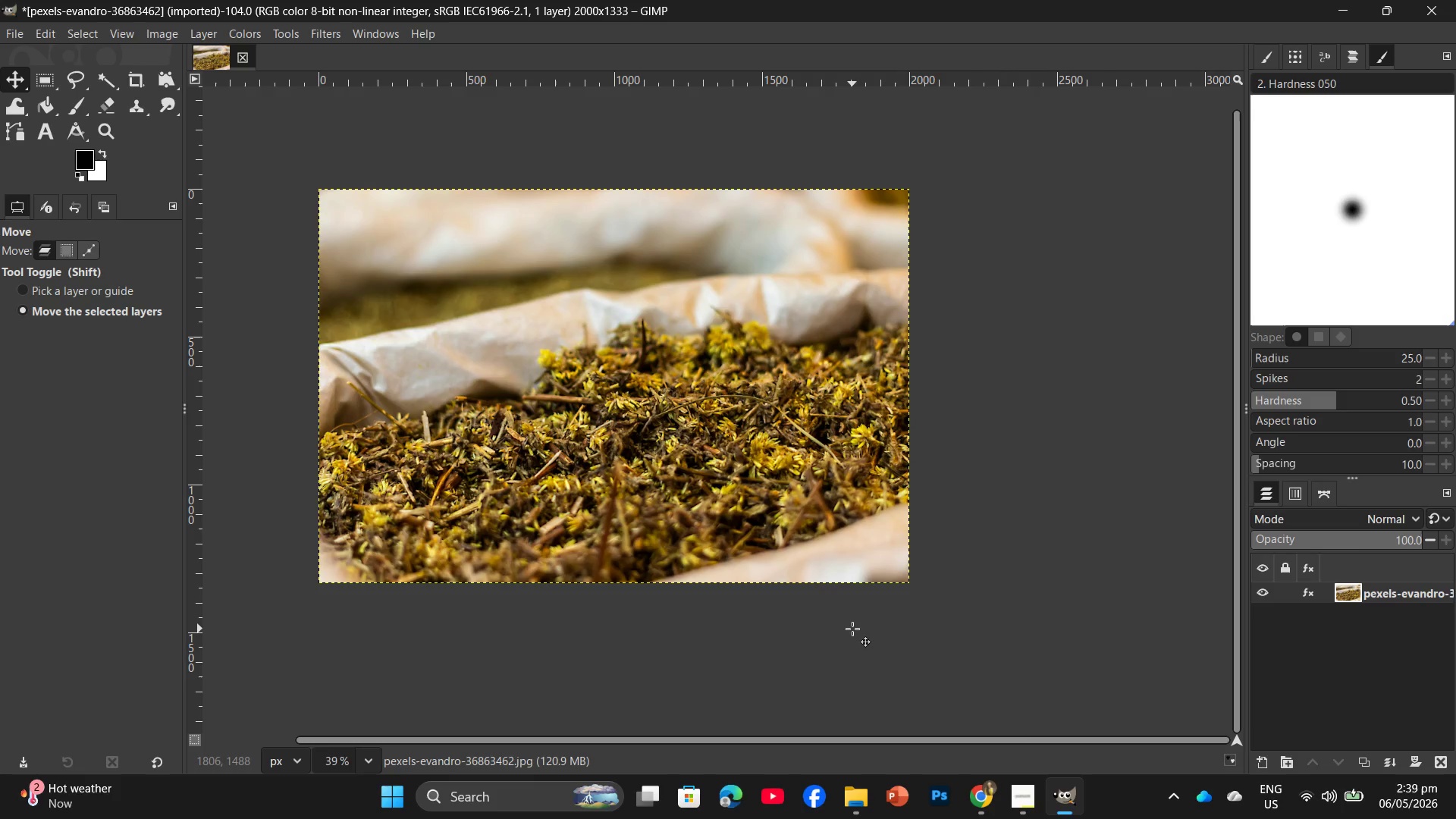 
key(Control+Shift+E)
 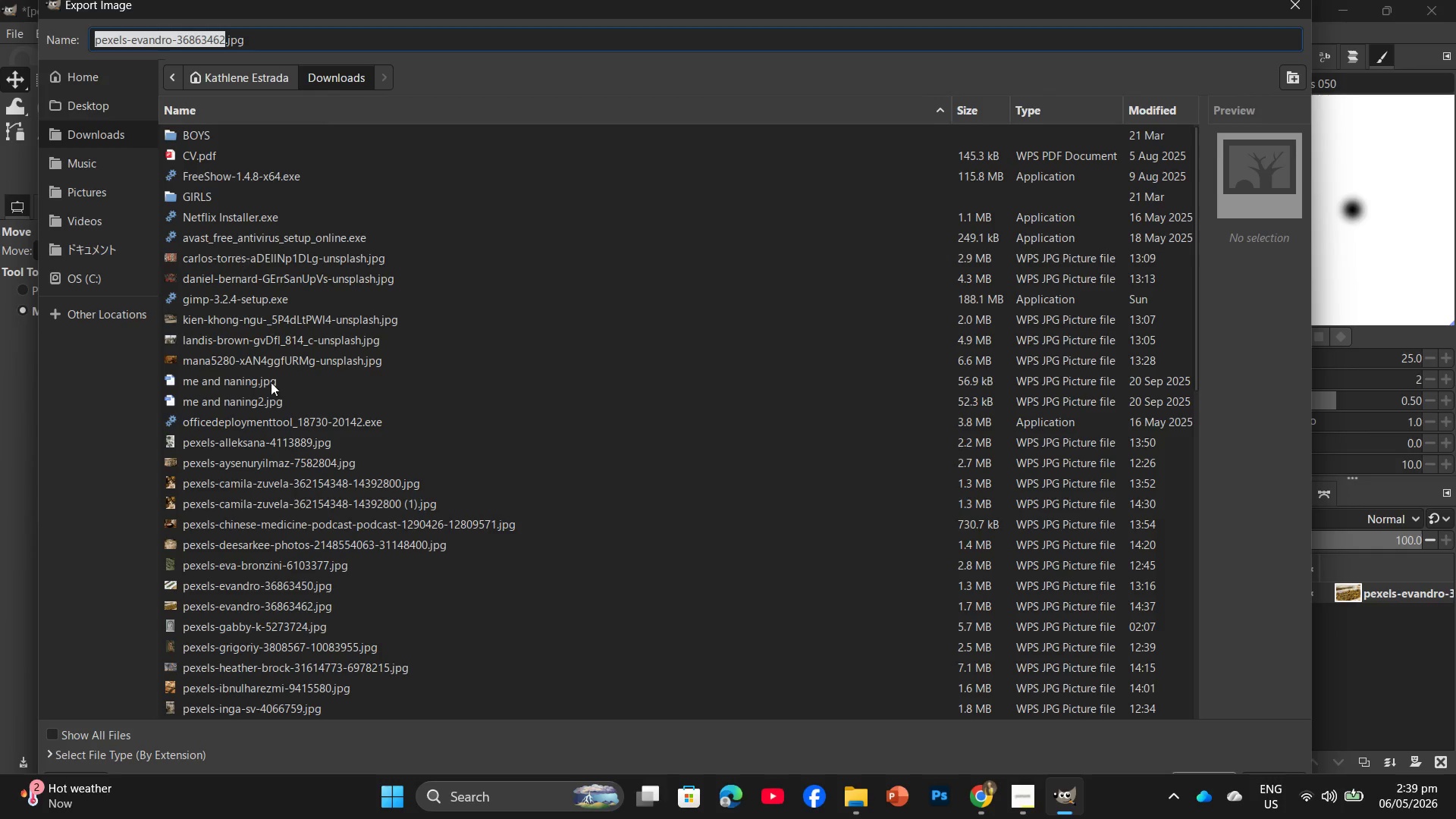 
double_click([110, 102])
 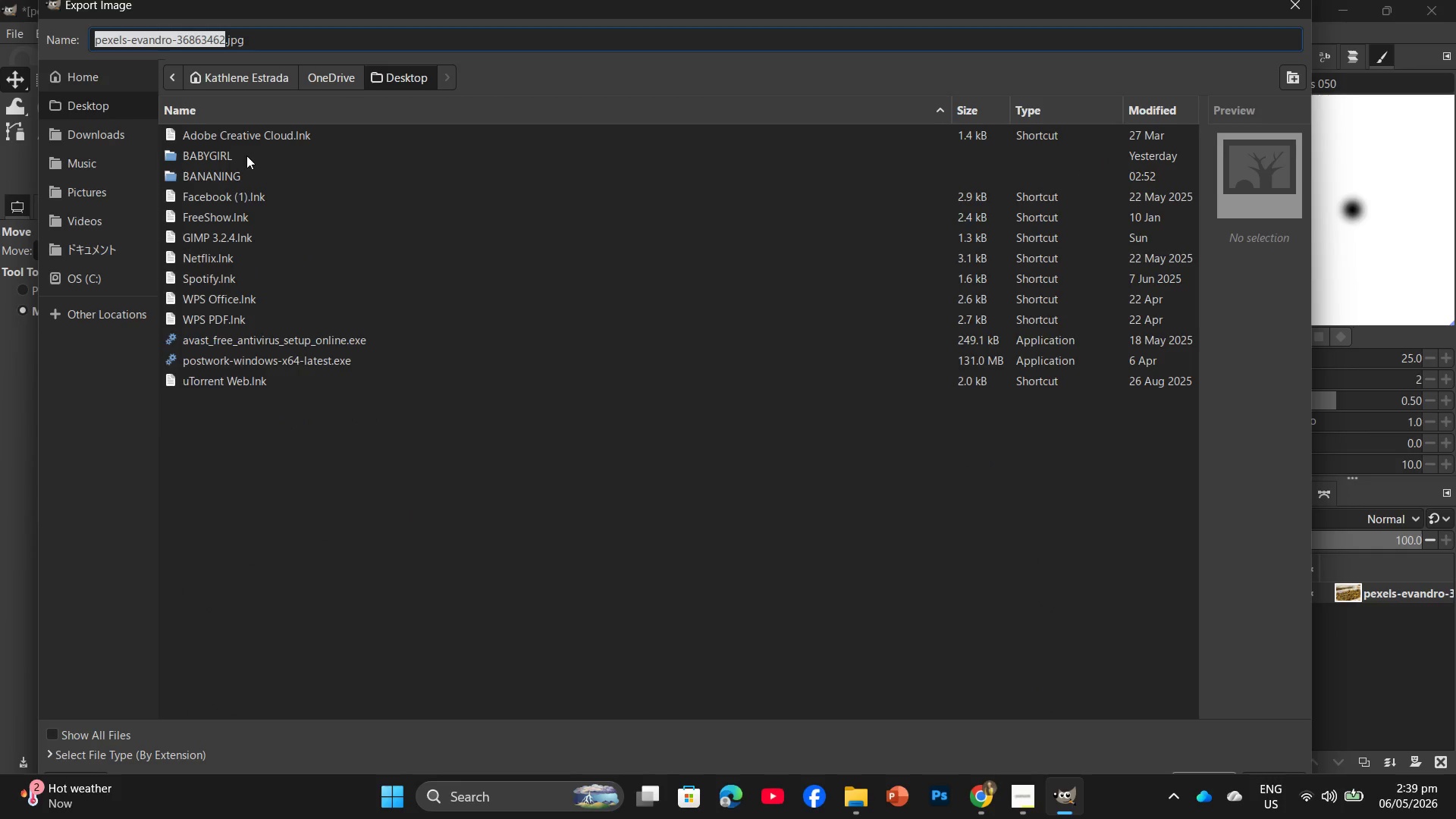 
double_click([246, 155])
 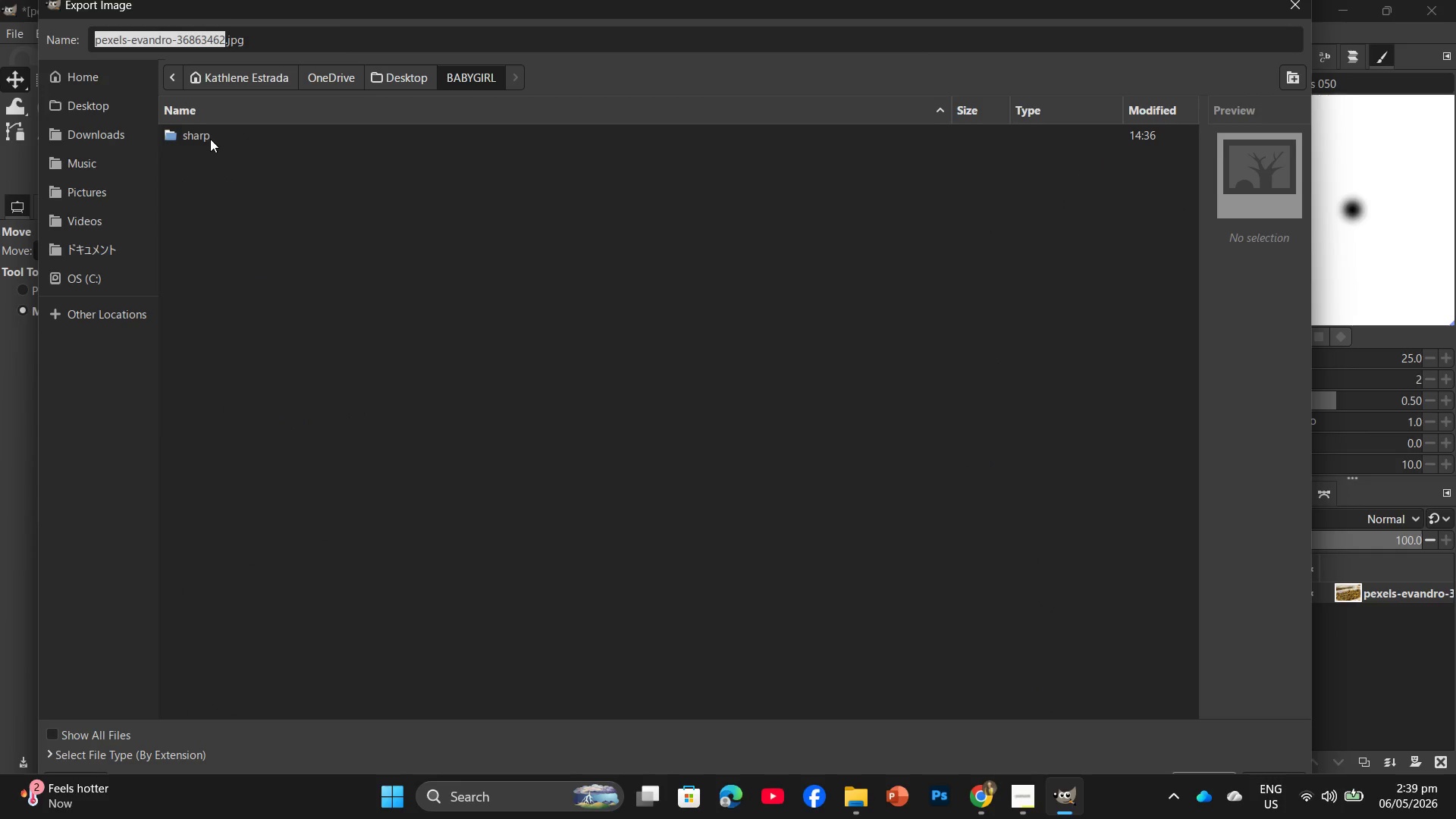 
double_click([210, 139])
 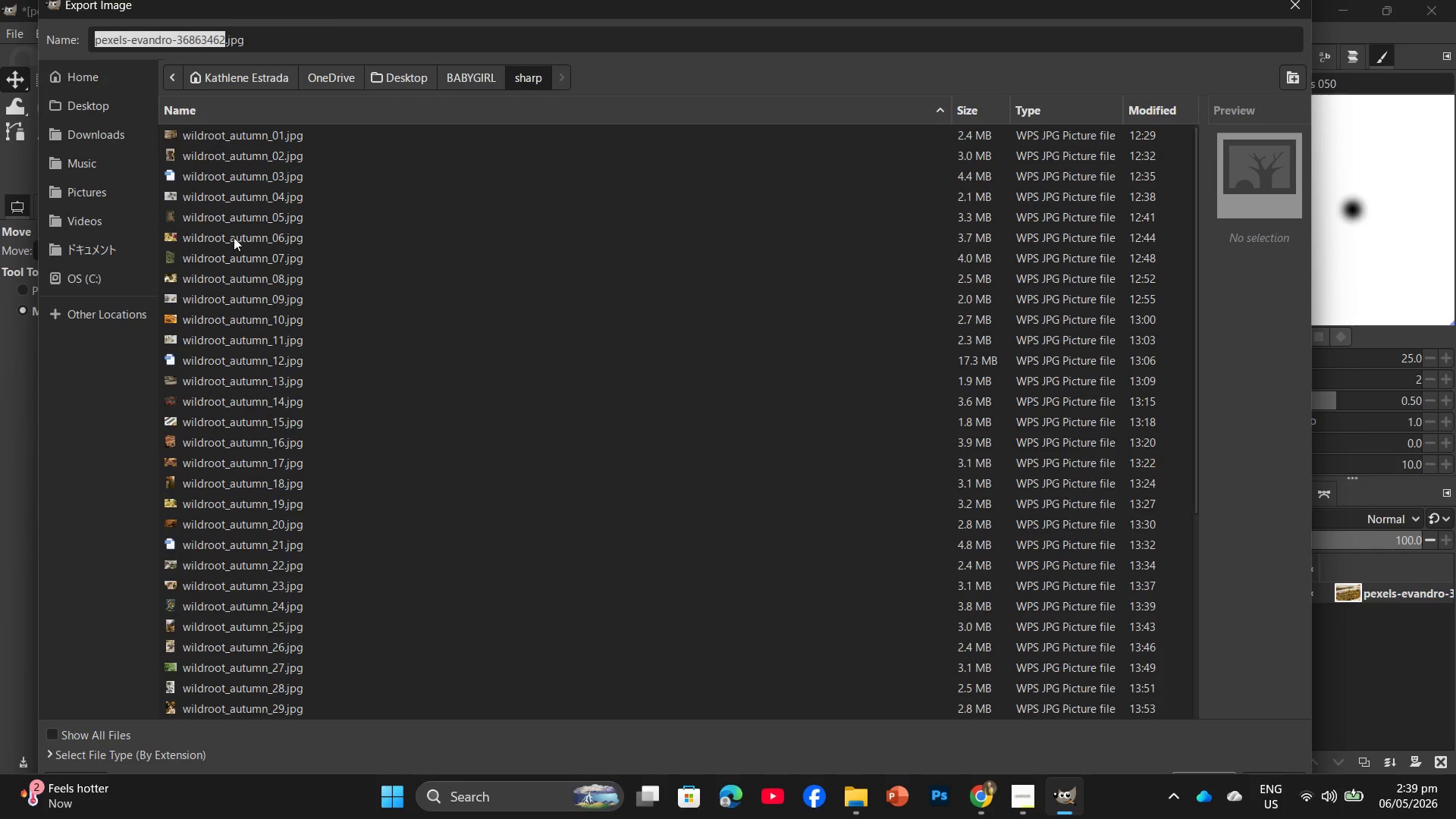 
scroll: coordinate [333, 480], scroll_direction: down, amount: 9.0
 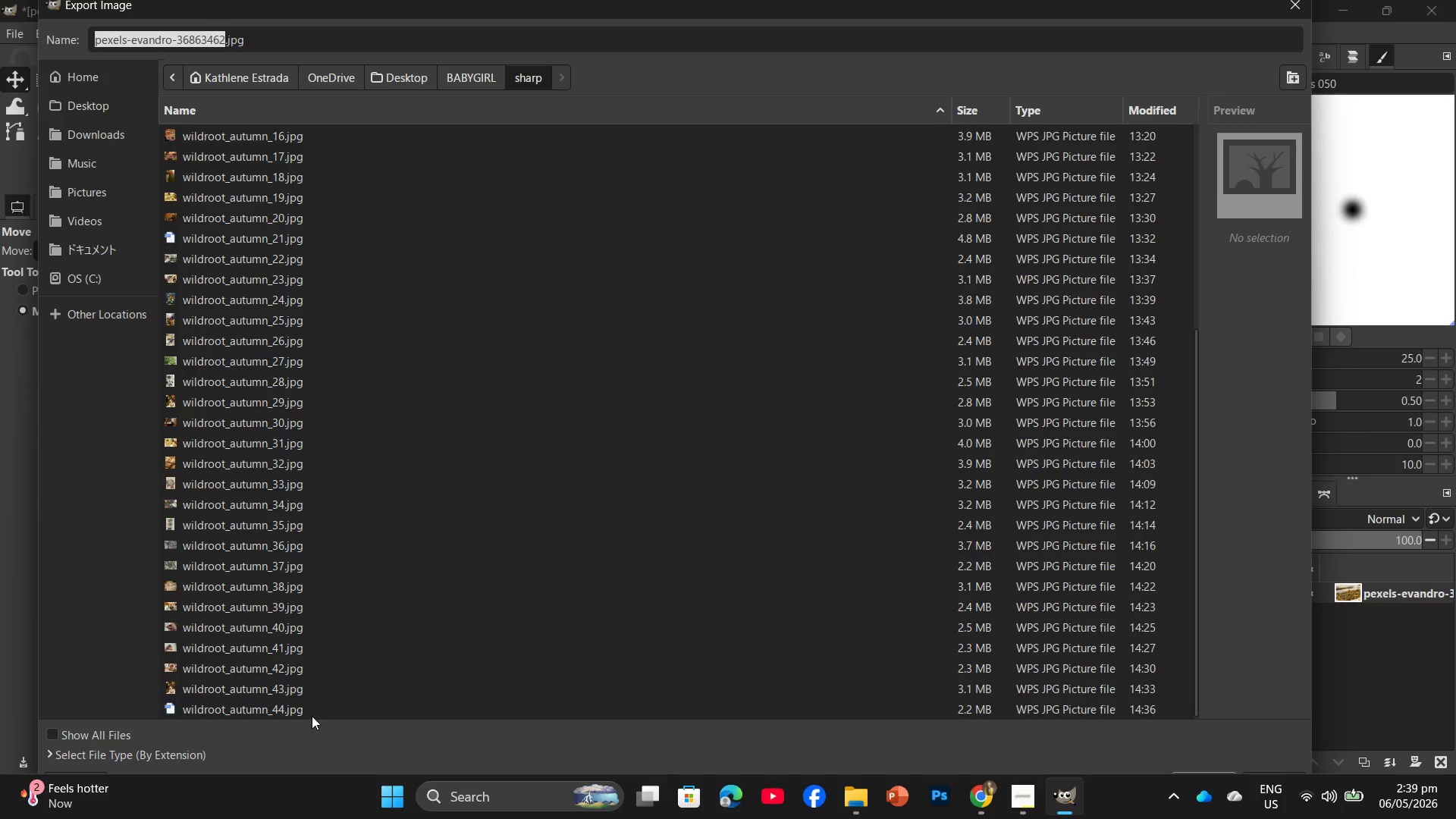 
left_click([312, 707])
 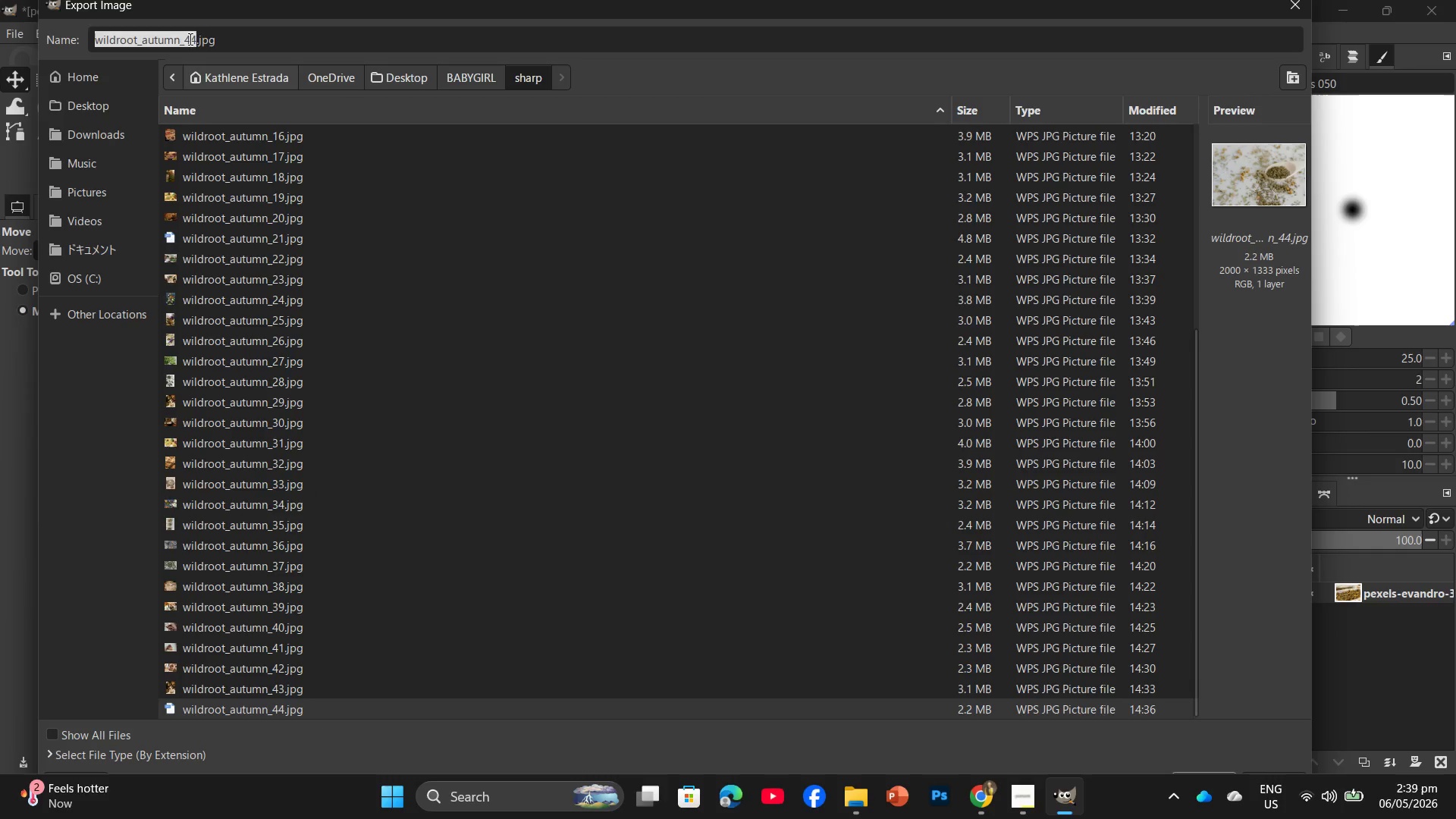 
left_click([200, 34])
 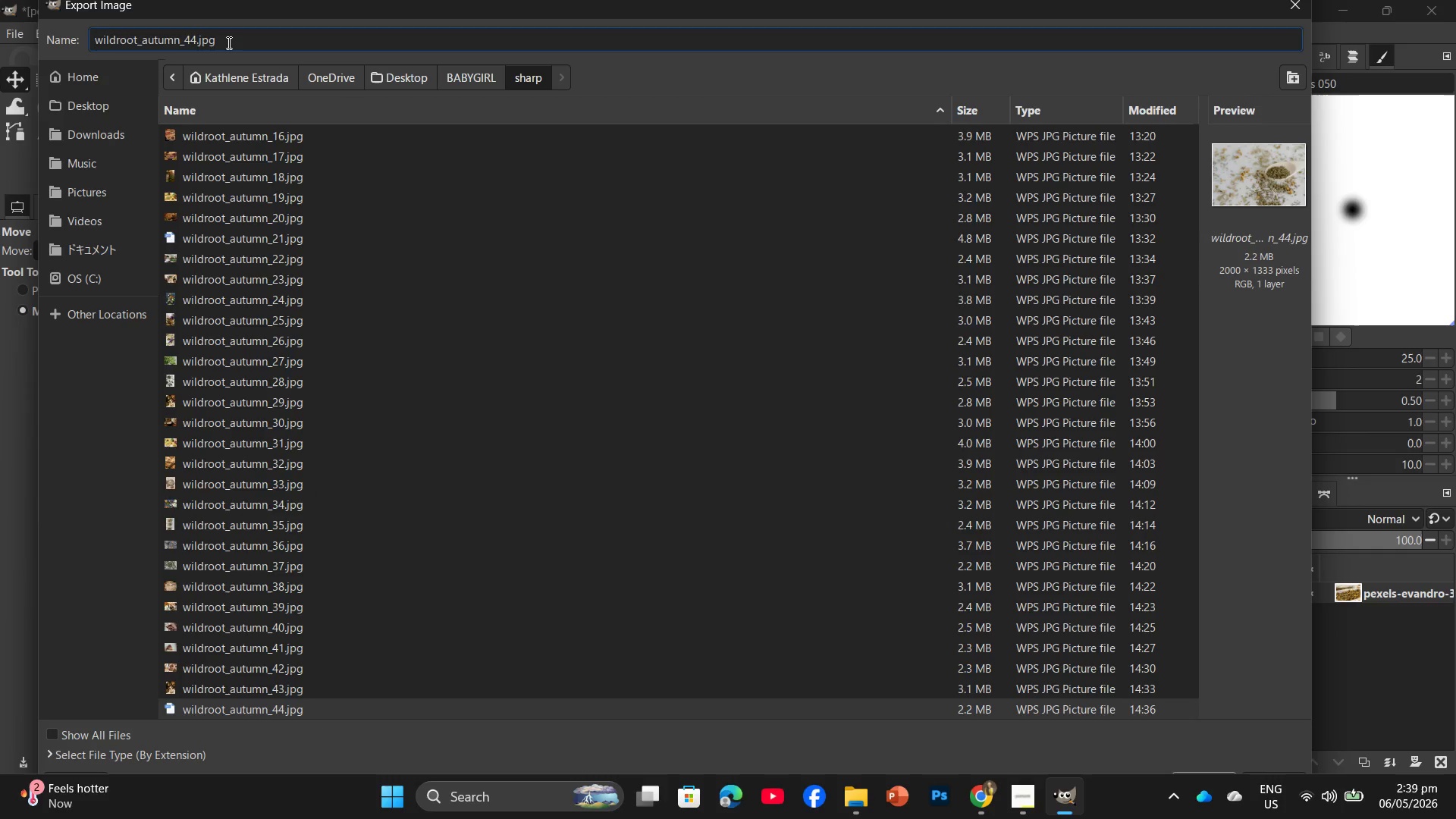 
key(ArrowLeft)
 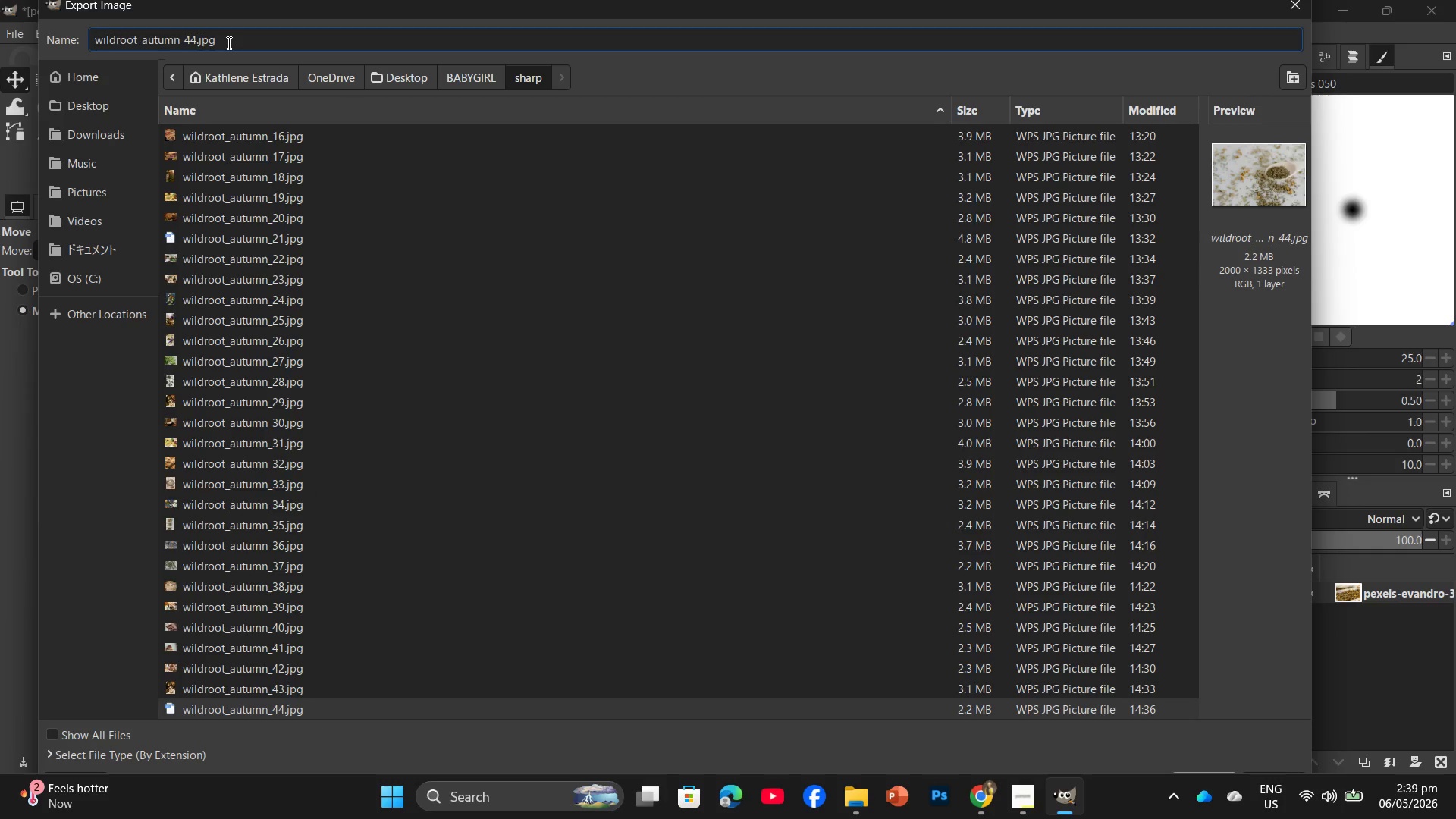 
key(ArrowLeft)
 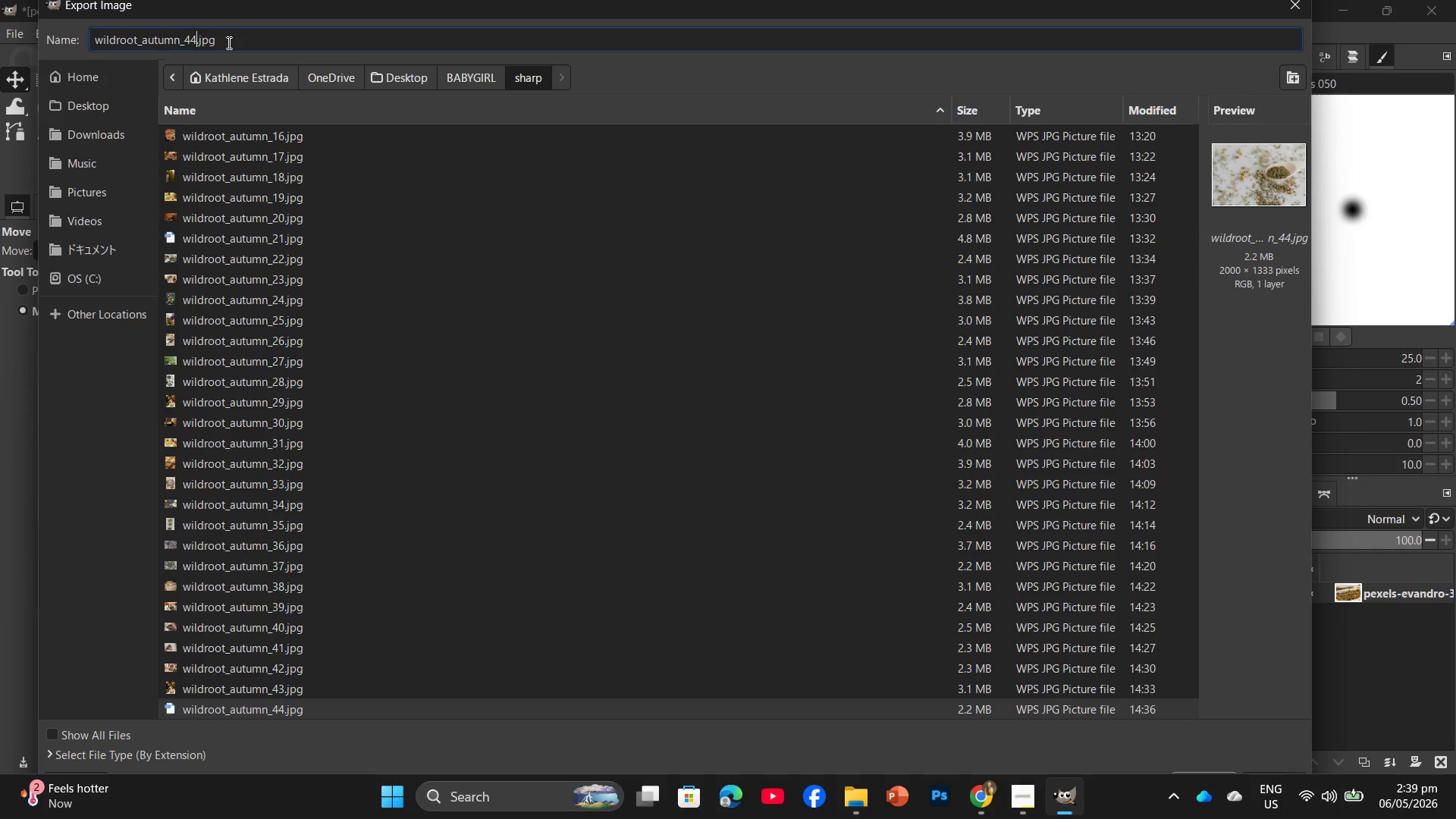 
key(Backspace)
 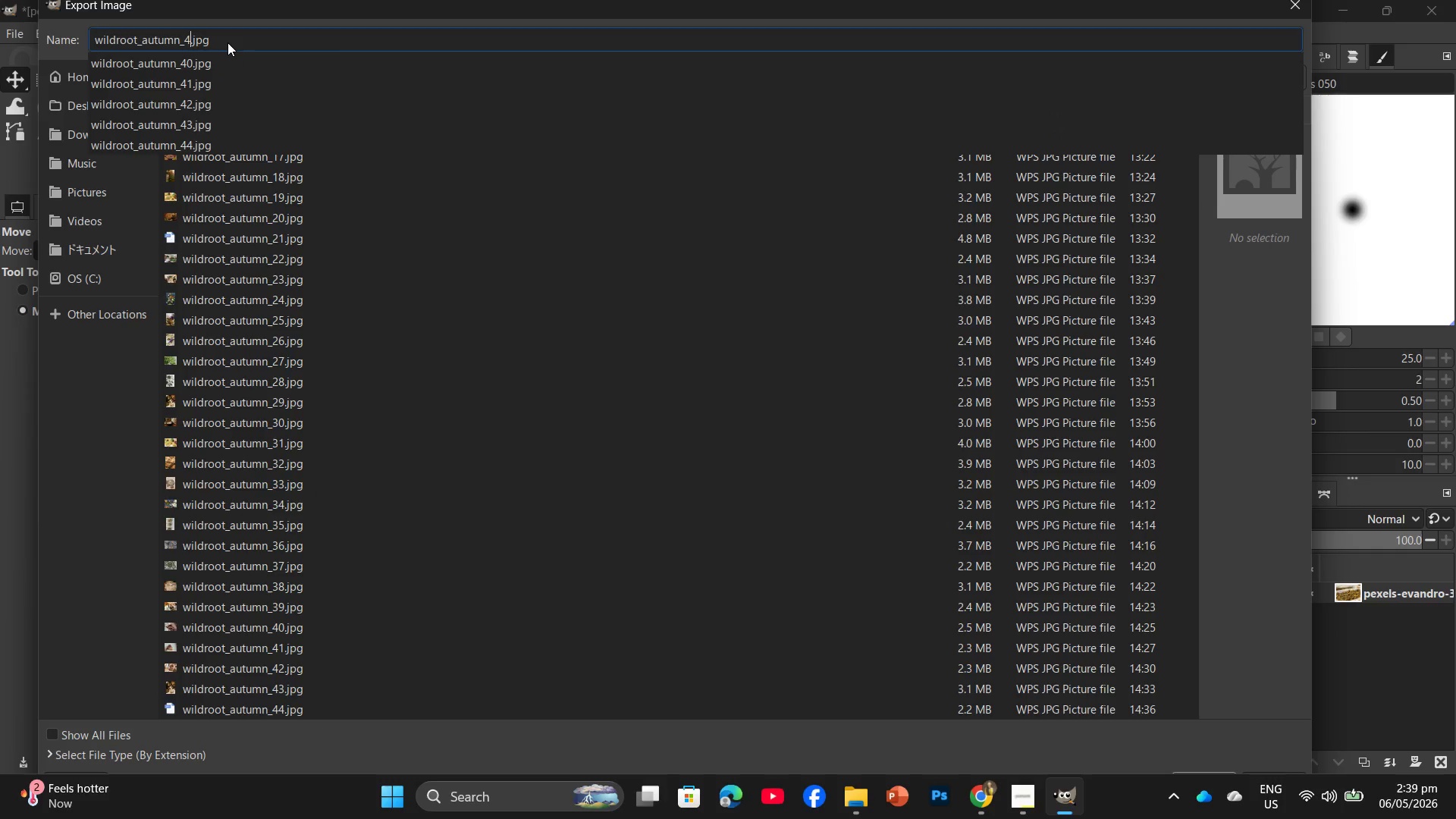 
key(Numpad5)
 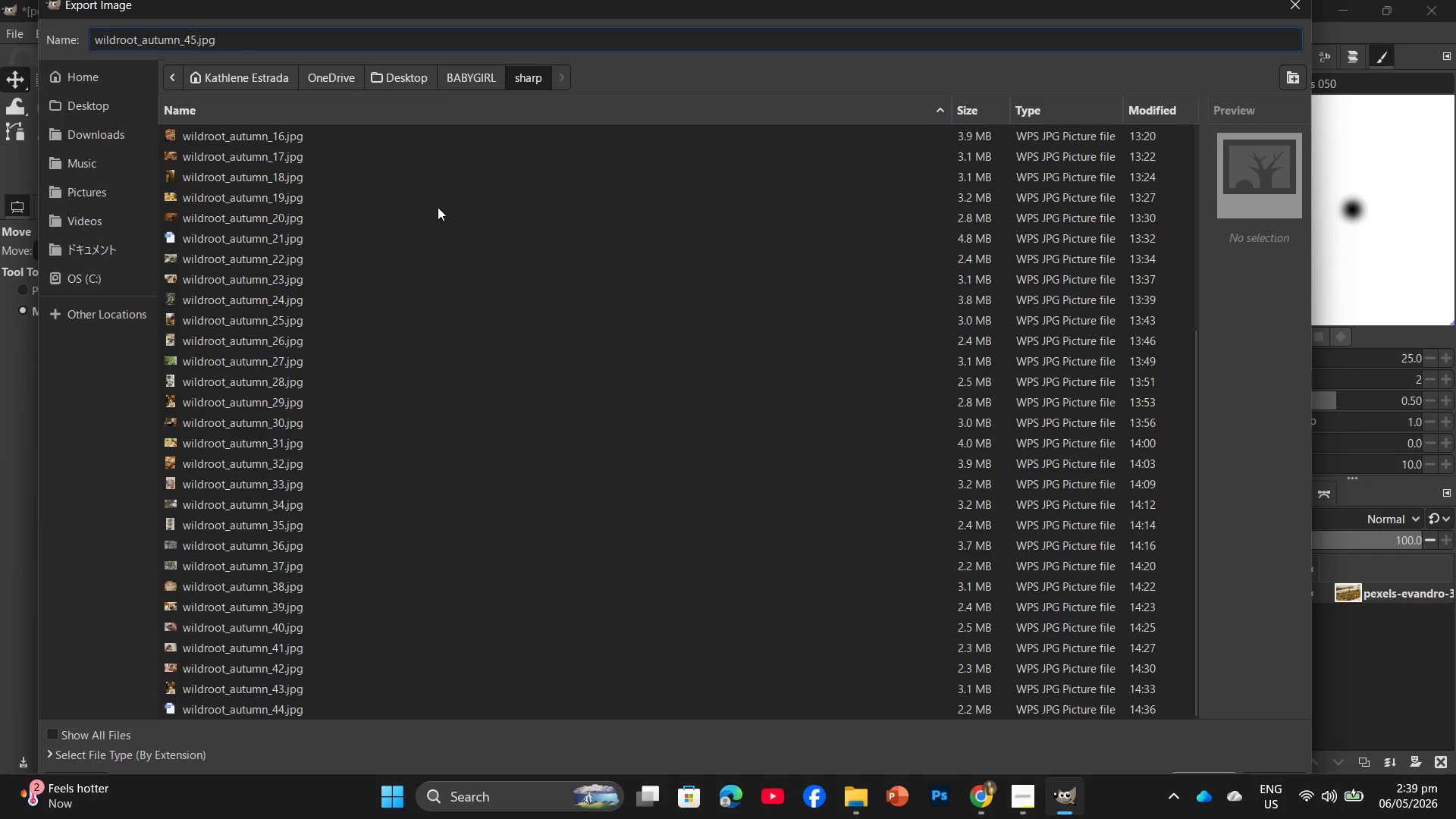 
key(NumpadEnter)
 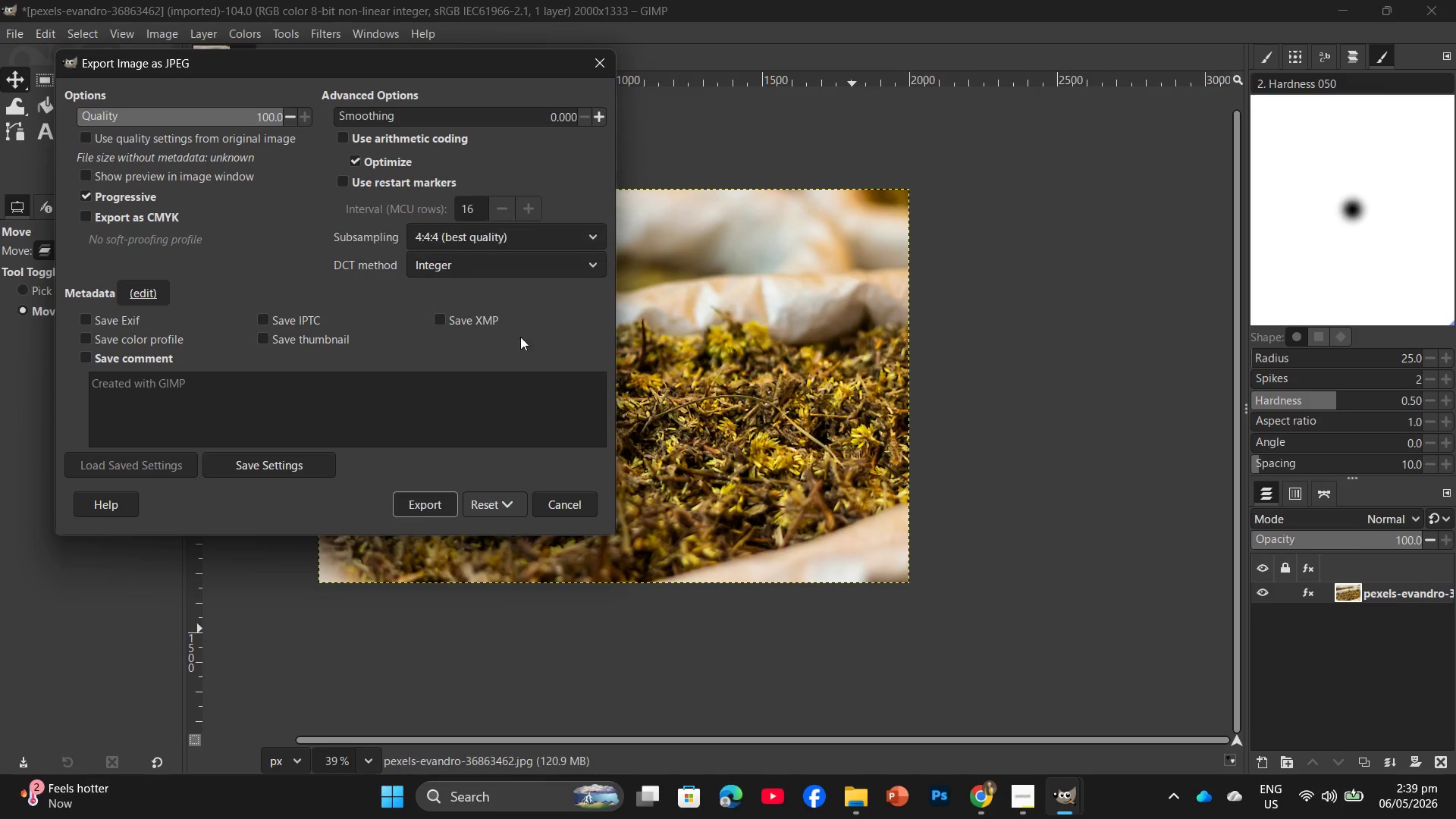 
left_click([430, 506])
 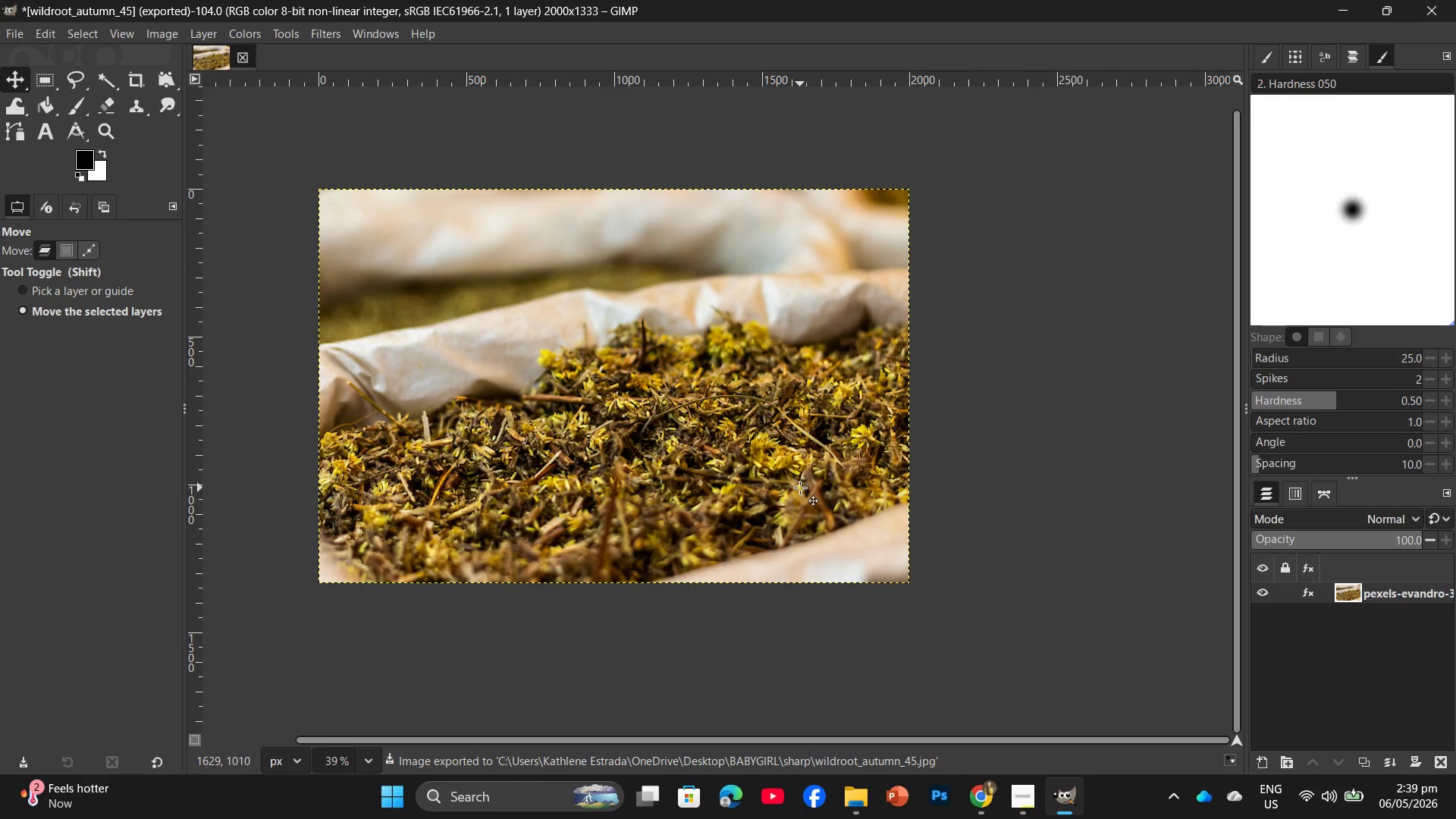 
wait(7.64)
 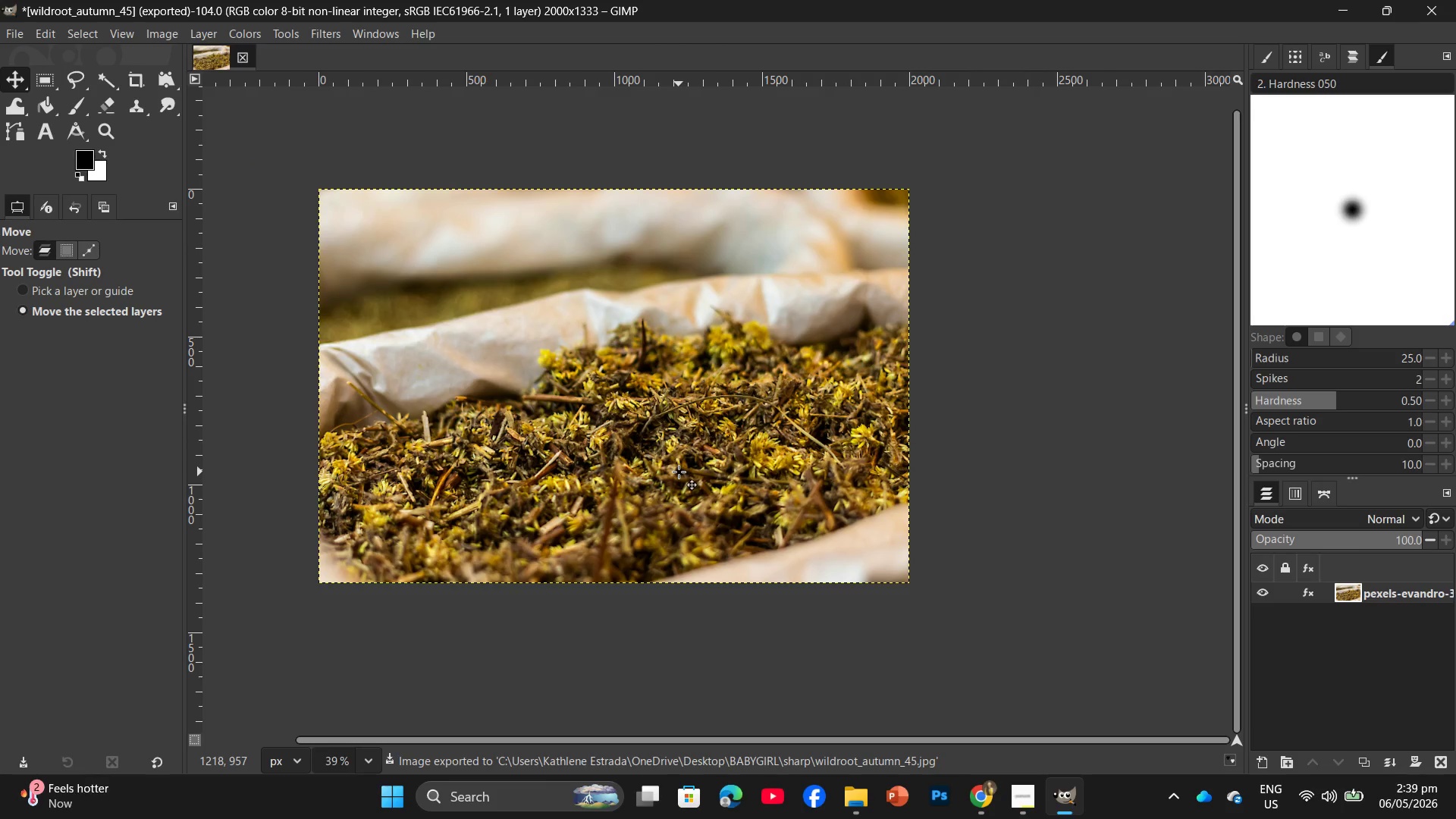 
left_click([980, 805])
 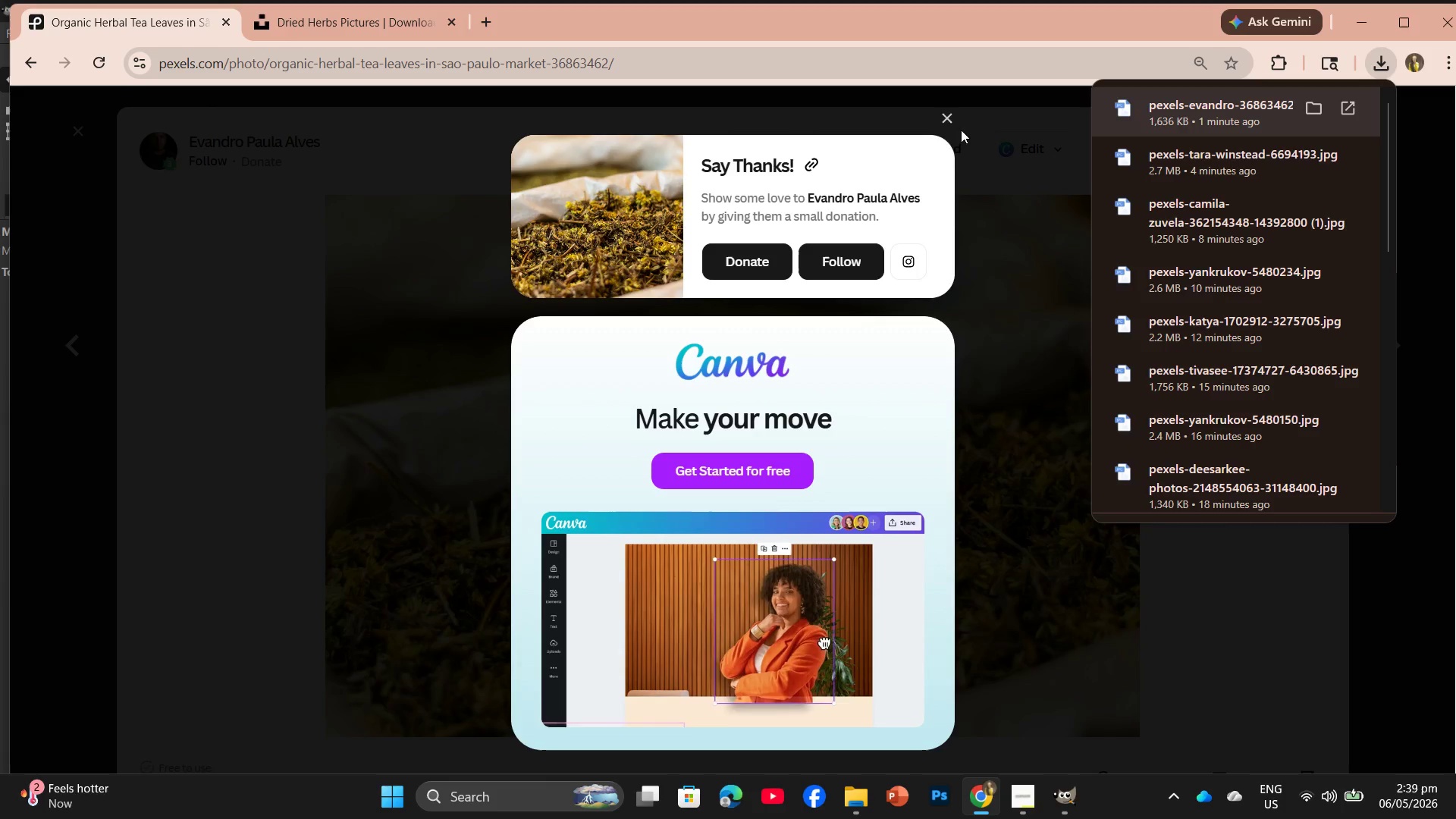 
left_click([944, 121])
 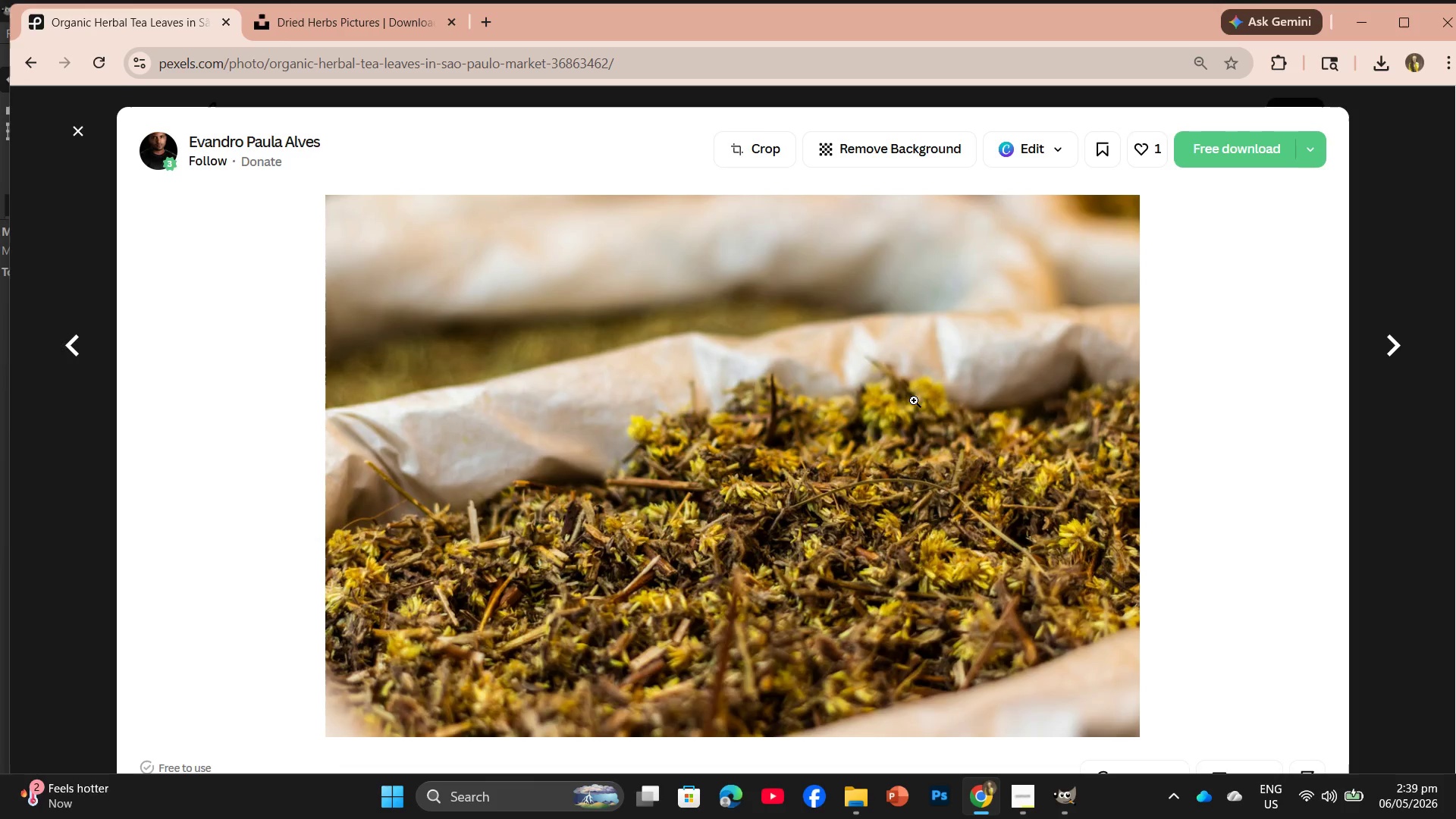 
wait(5.77)
 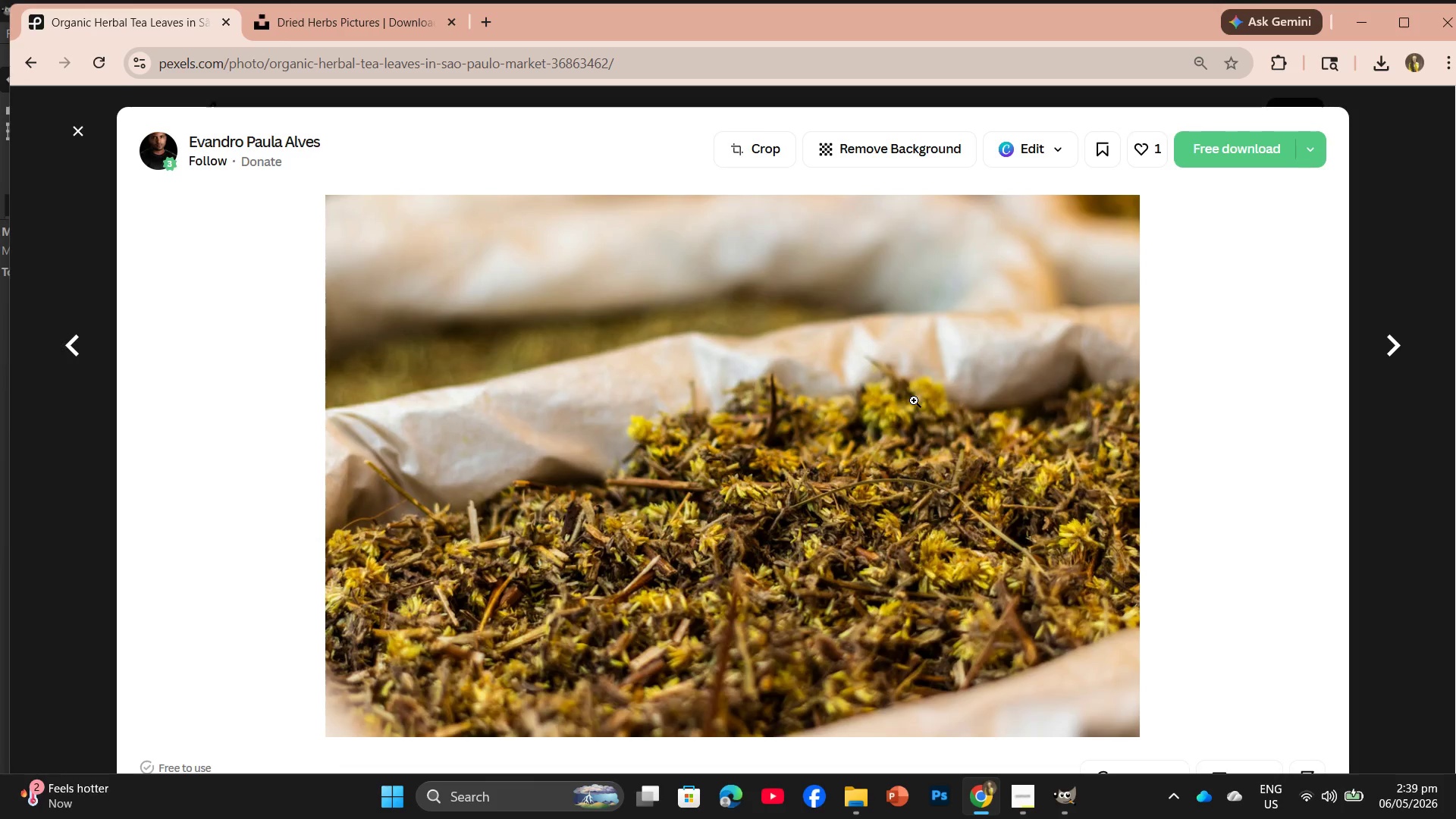 
scroll: coordinate [826, 487], scroll_direction: down, amount: 5.0
 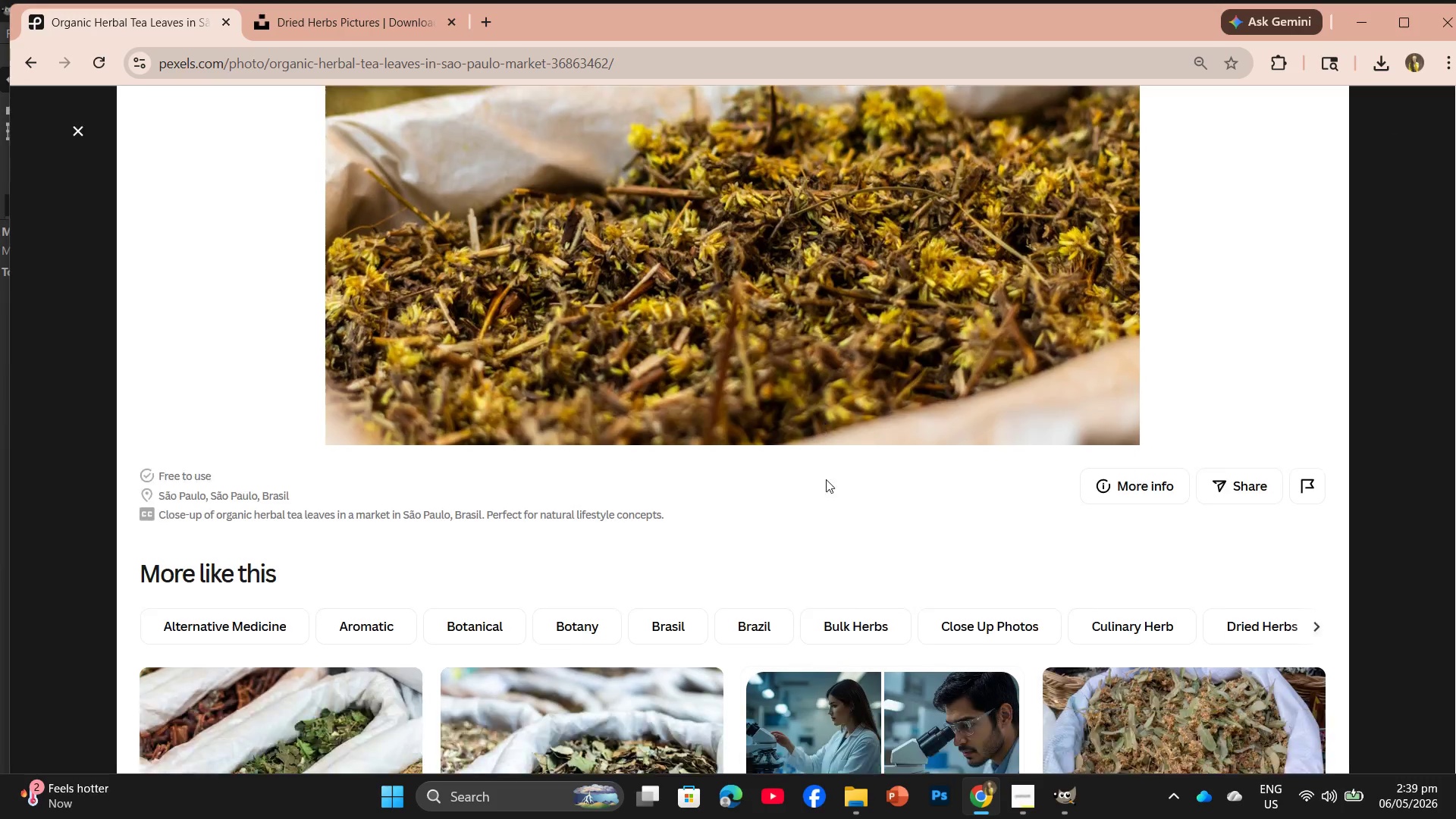 
mouse_move([819, 458])
 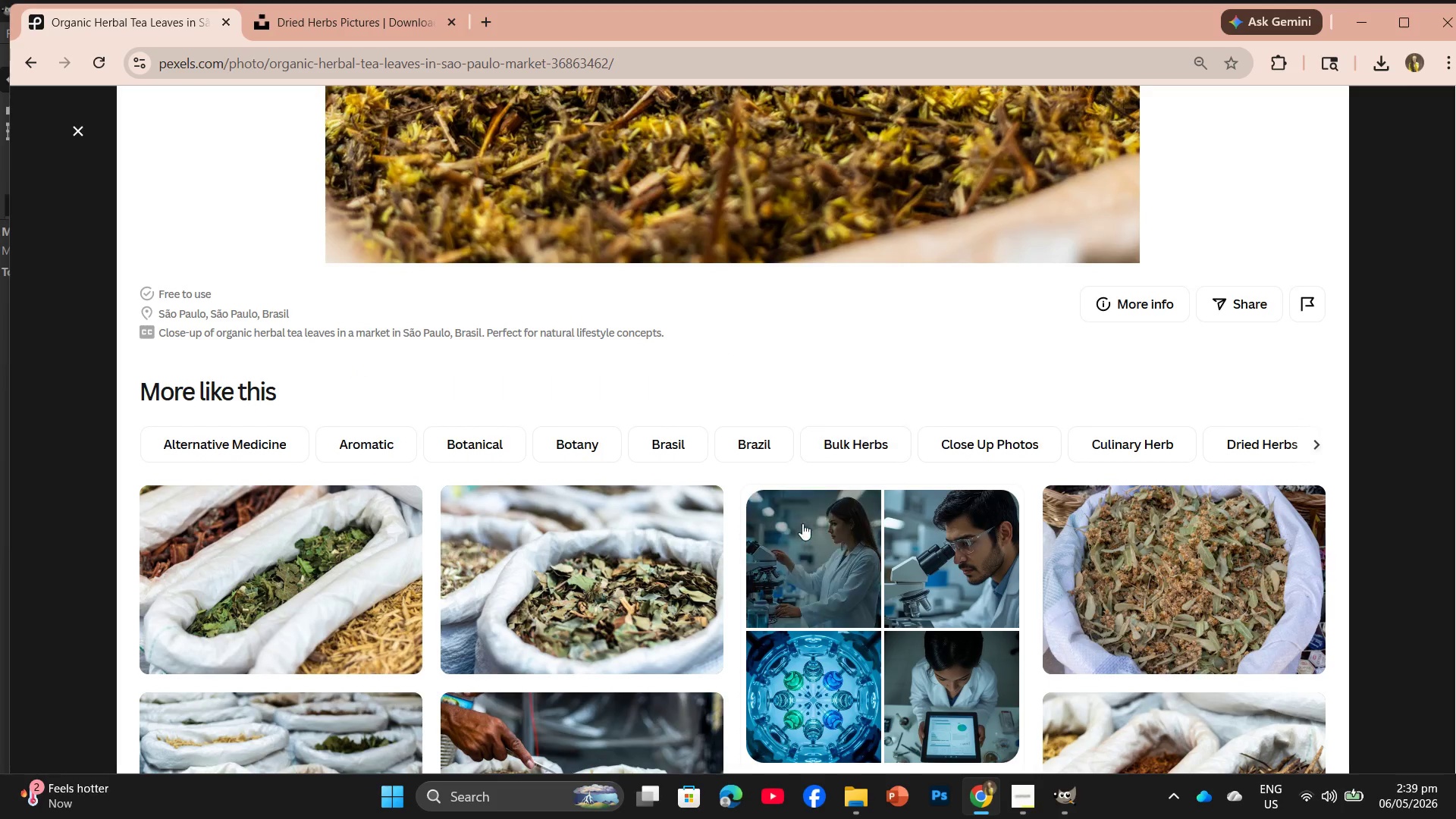 
scroll: coordinate [673, 516], scroll_direction: down, amount: 4.0
 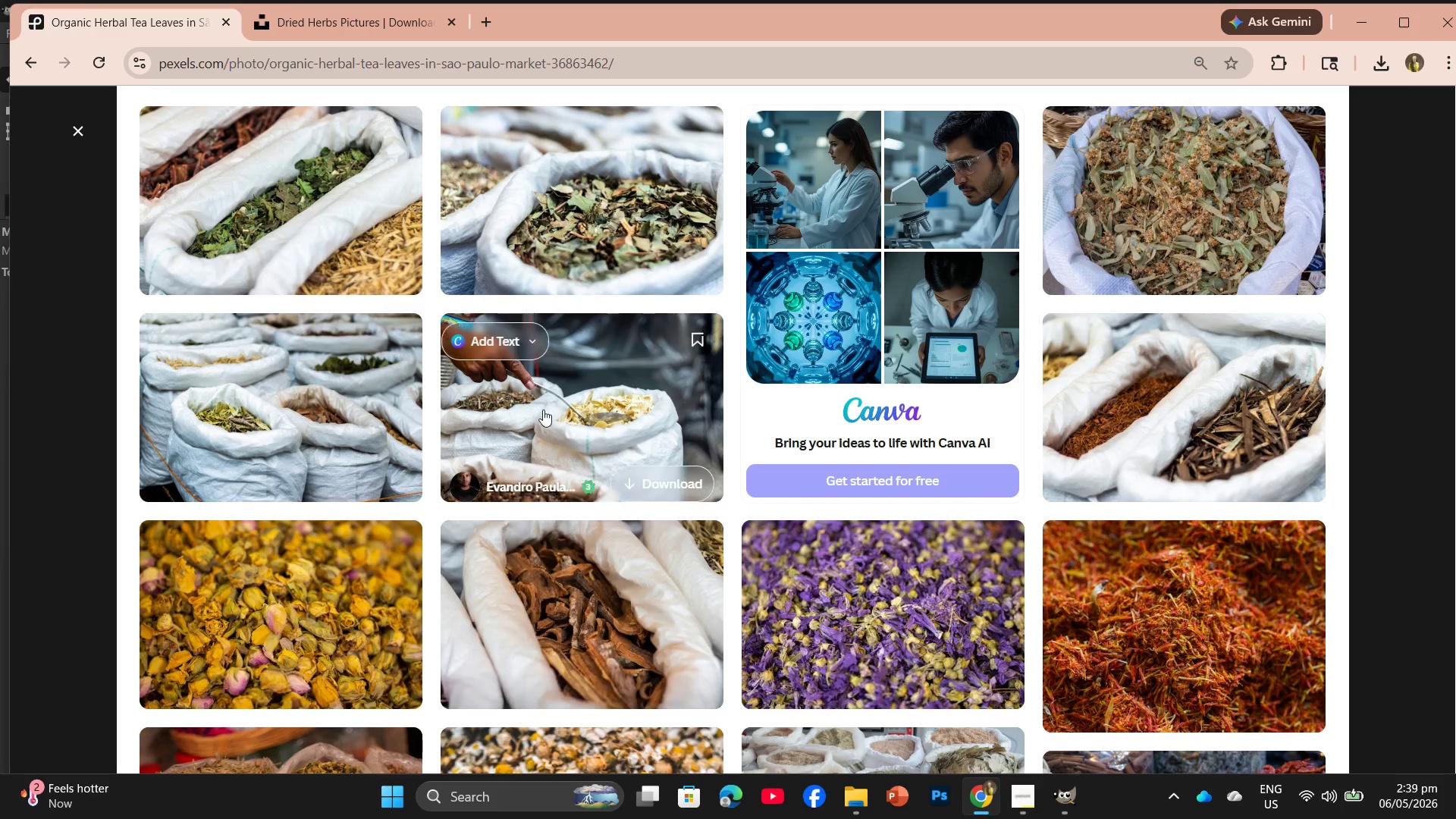 
wait(5.04)
 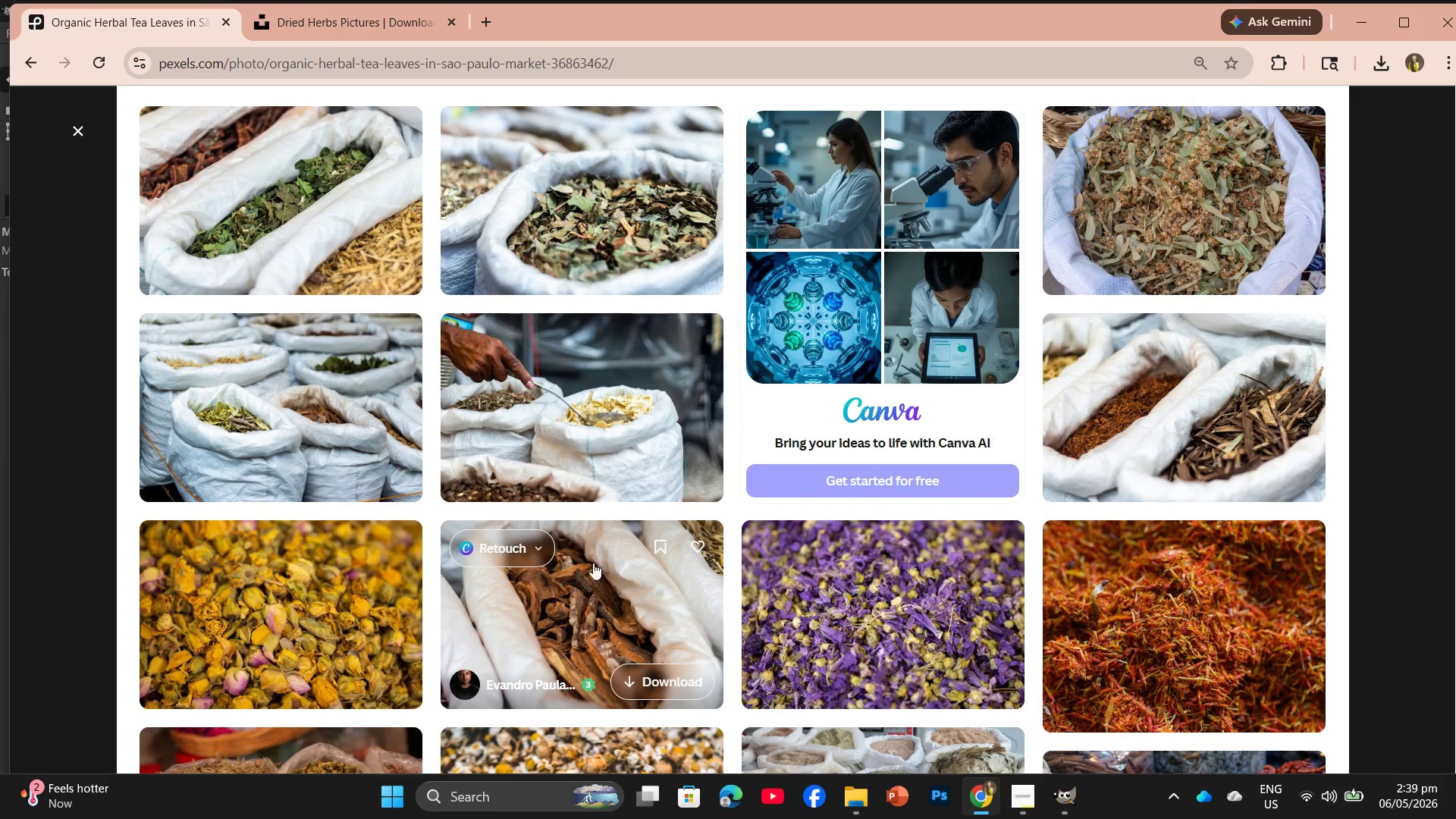 
scroll: coordinate [789, 606], scroll_direction: down, amount: 6.0
 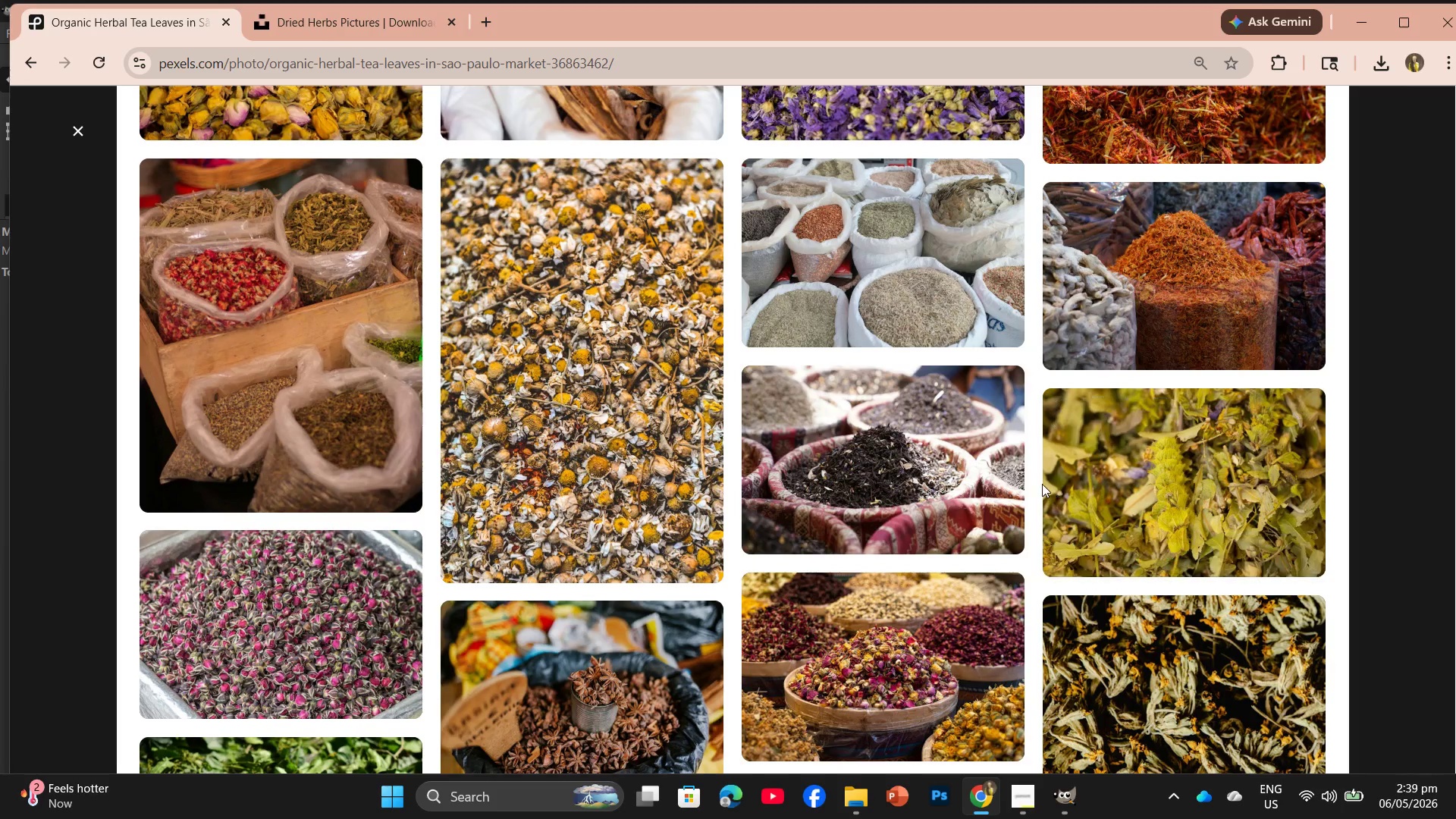 
left_click([1247, 536])
 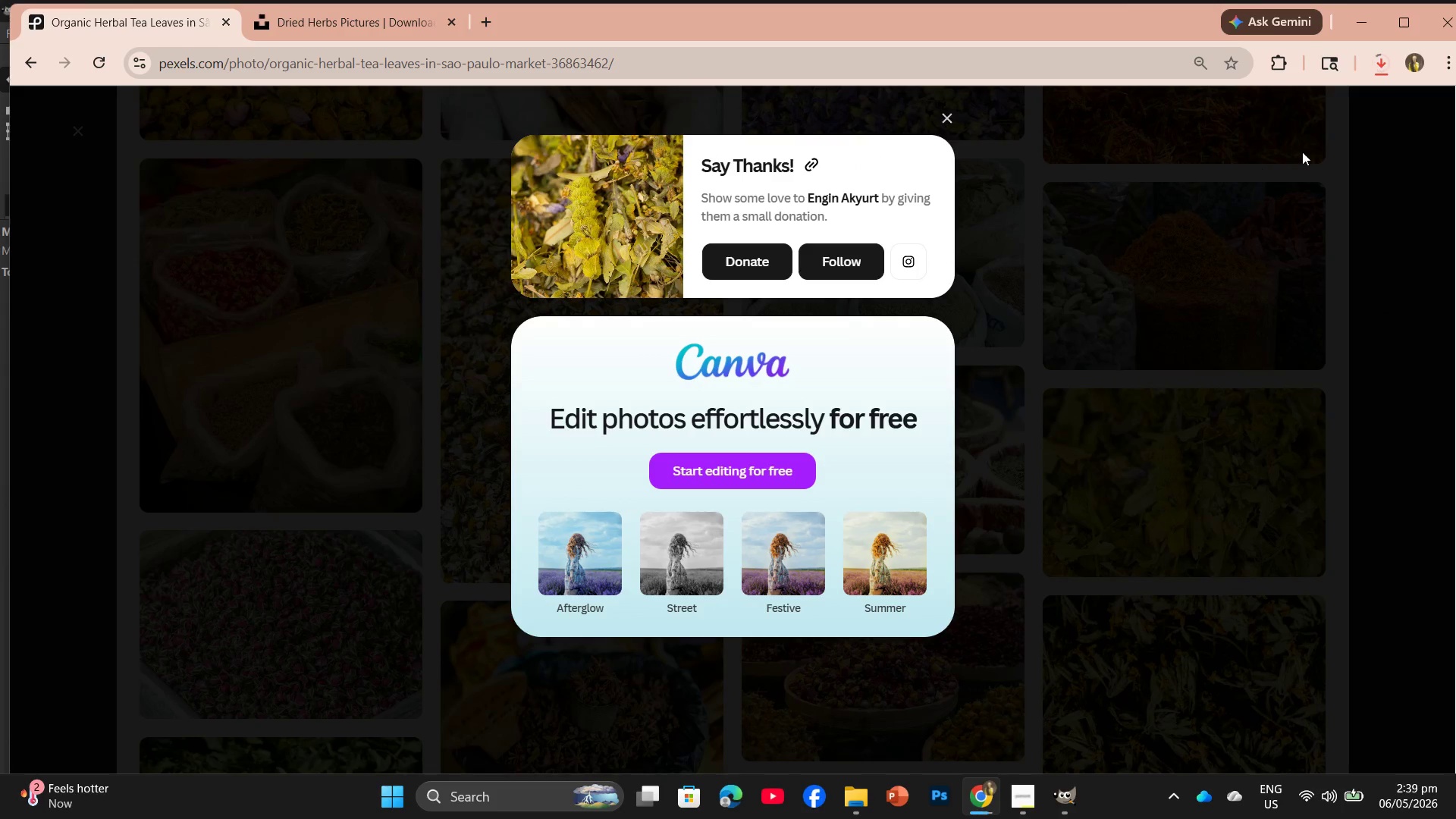 
left_click_drag(start_coordinate=[1182, 118], to_coordinate=[306, 51])
 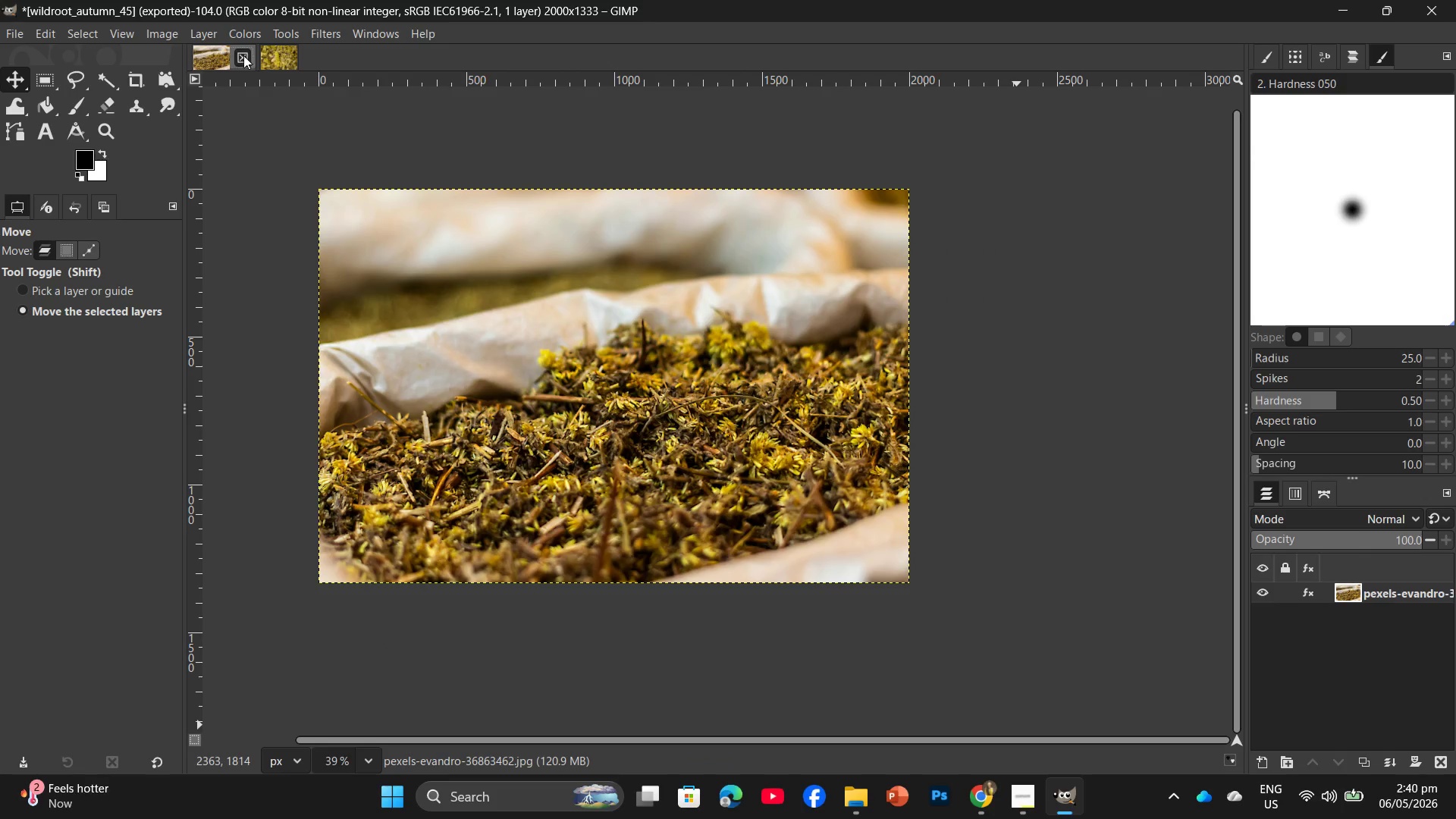 
left_click([805, 500])
 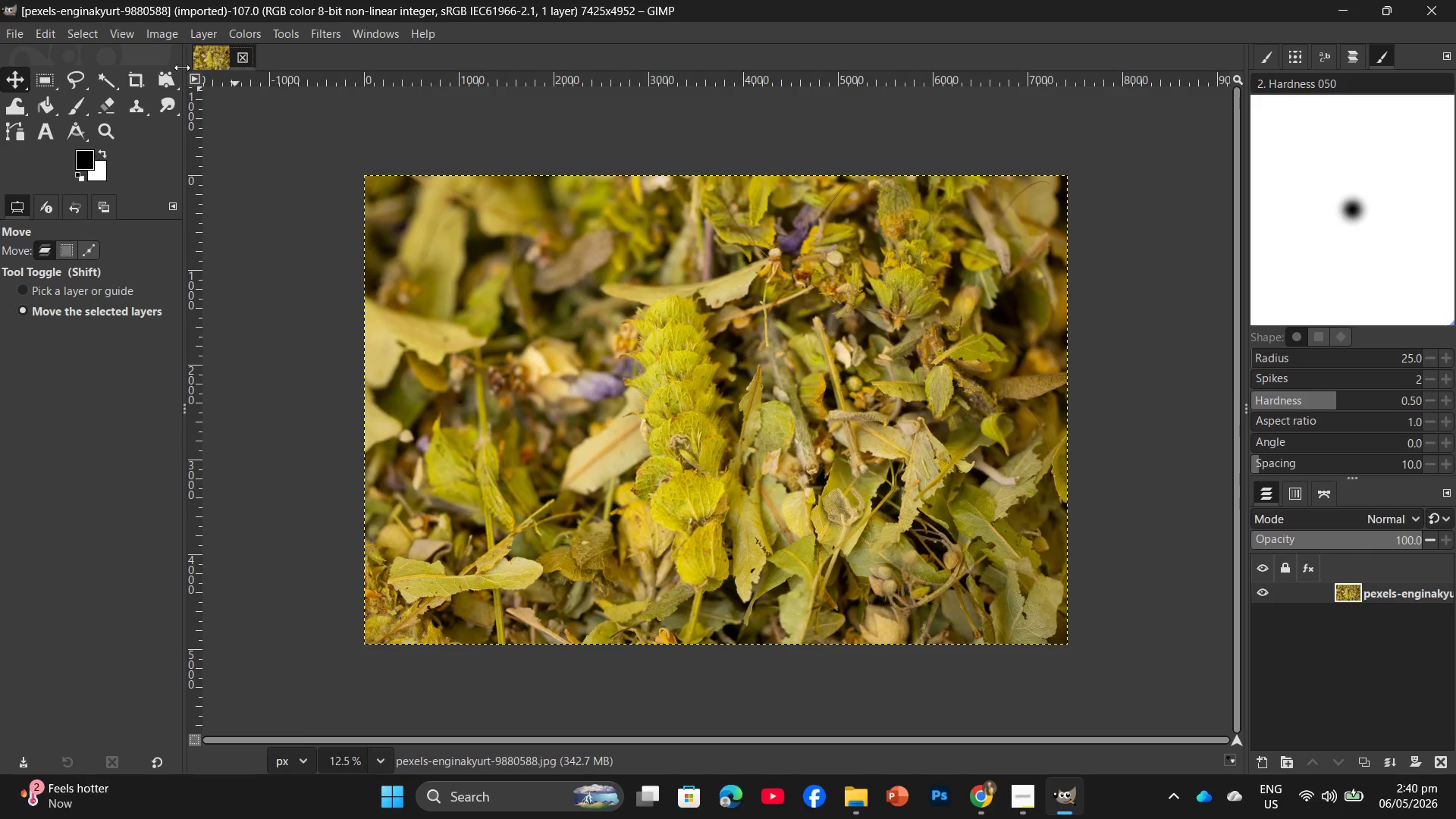 
left_click([156, 31])
 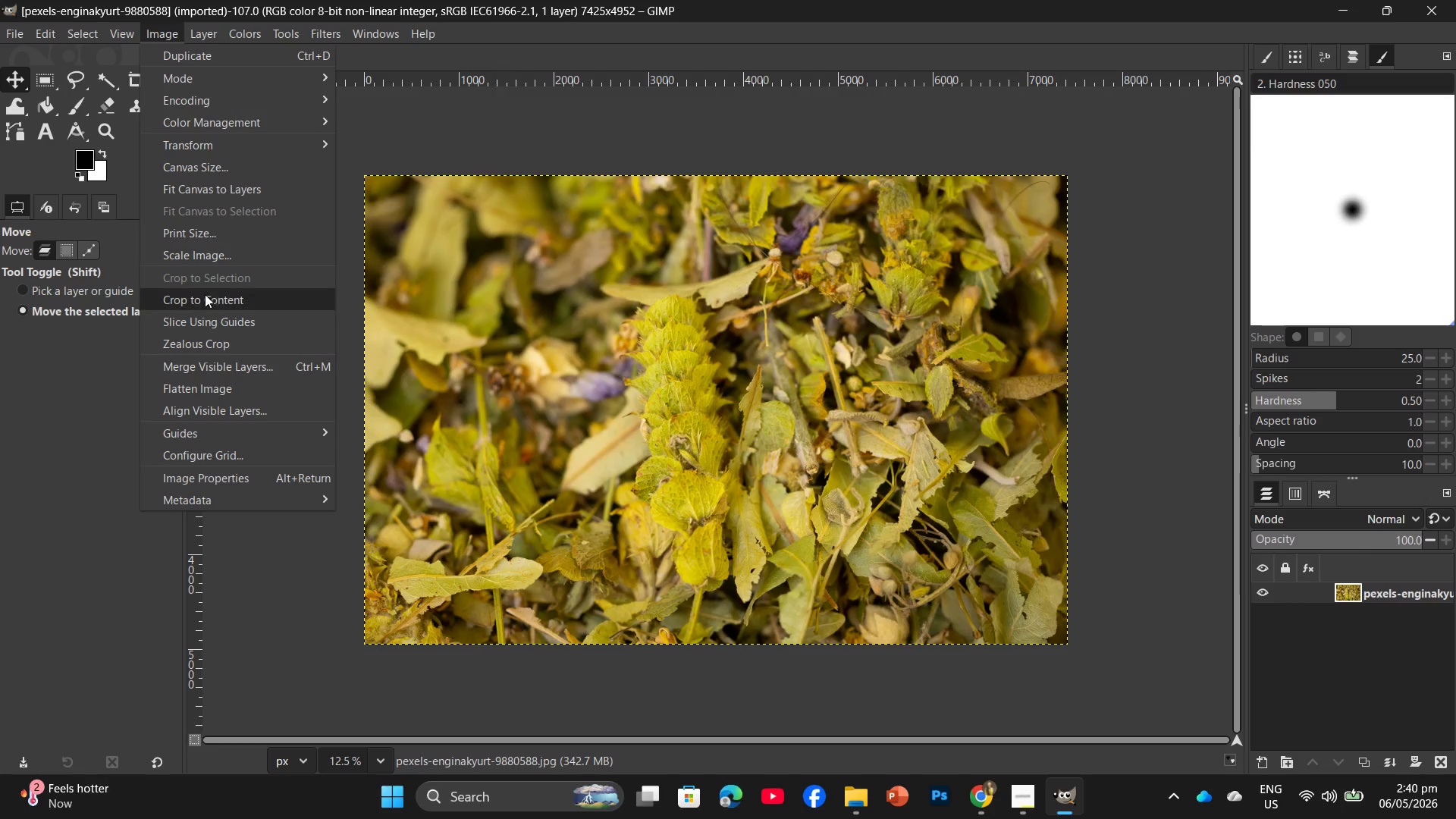 
left_click([224, 241])
 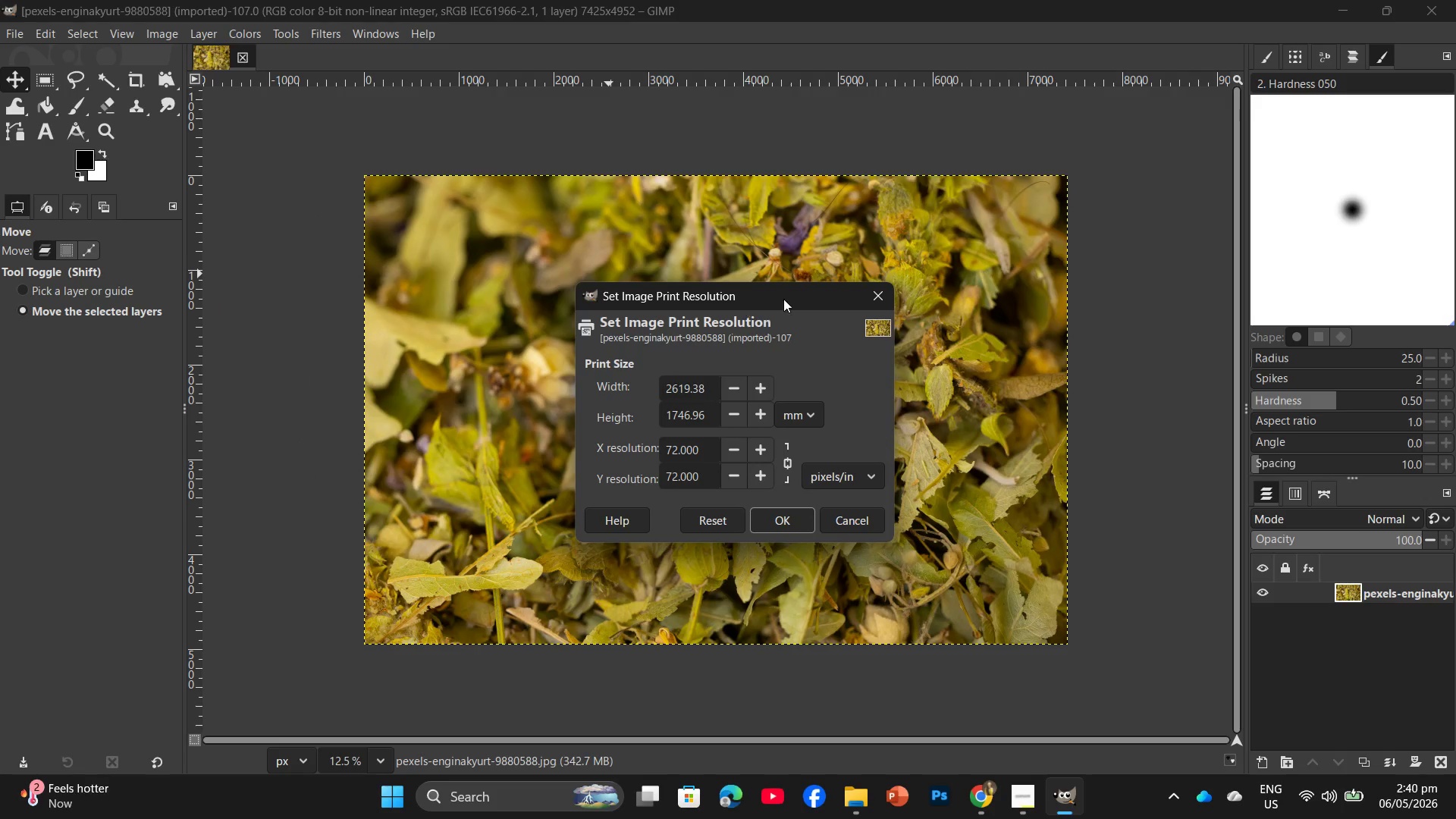 
left_click([887, 303])
 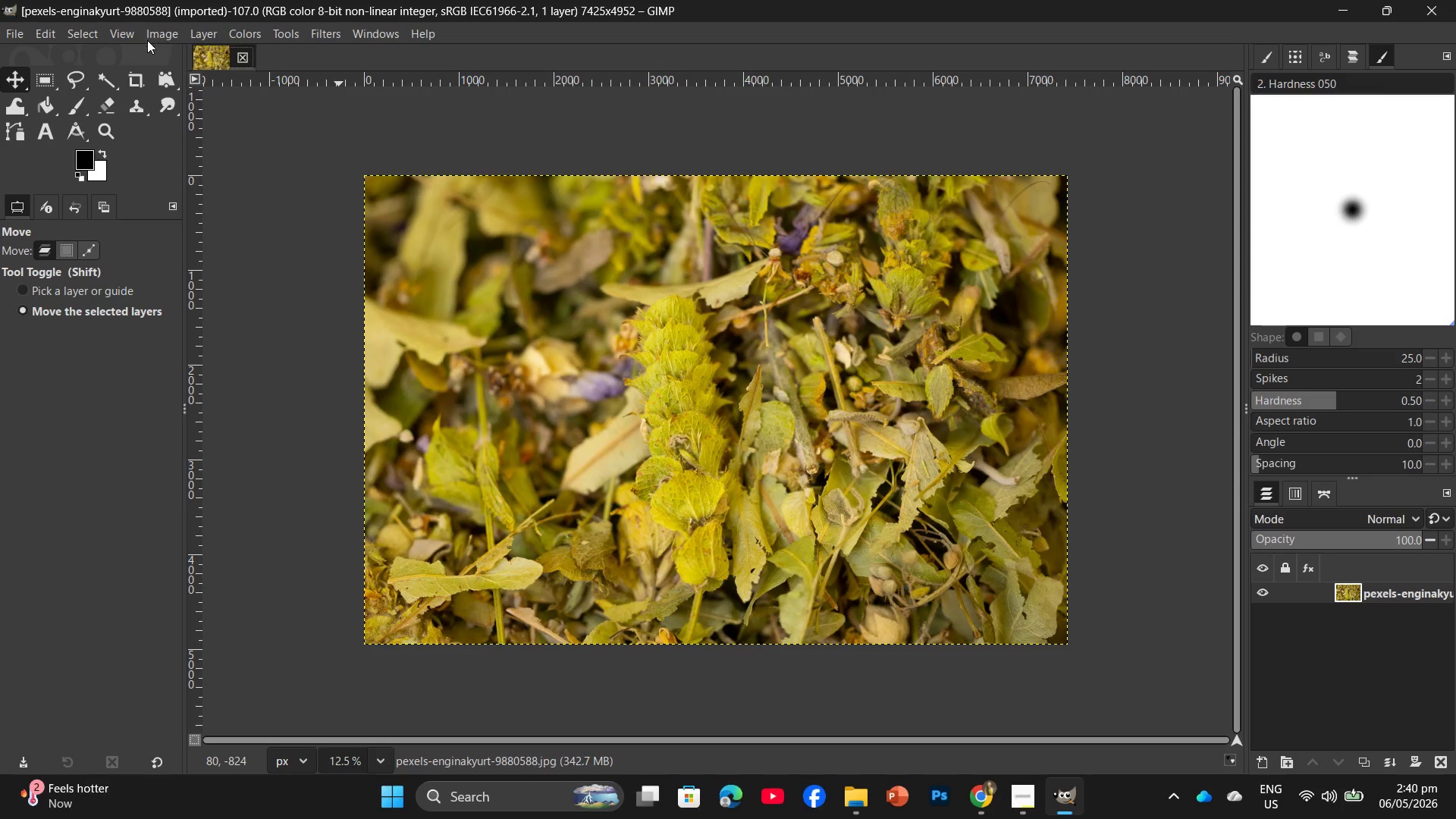 
left_click([151, 33])
 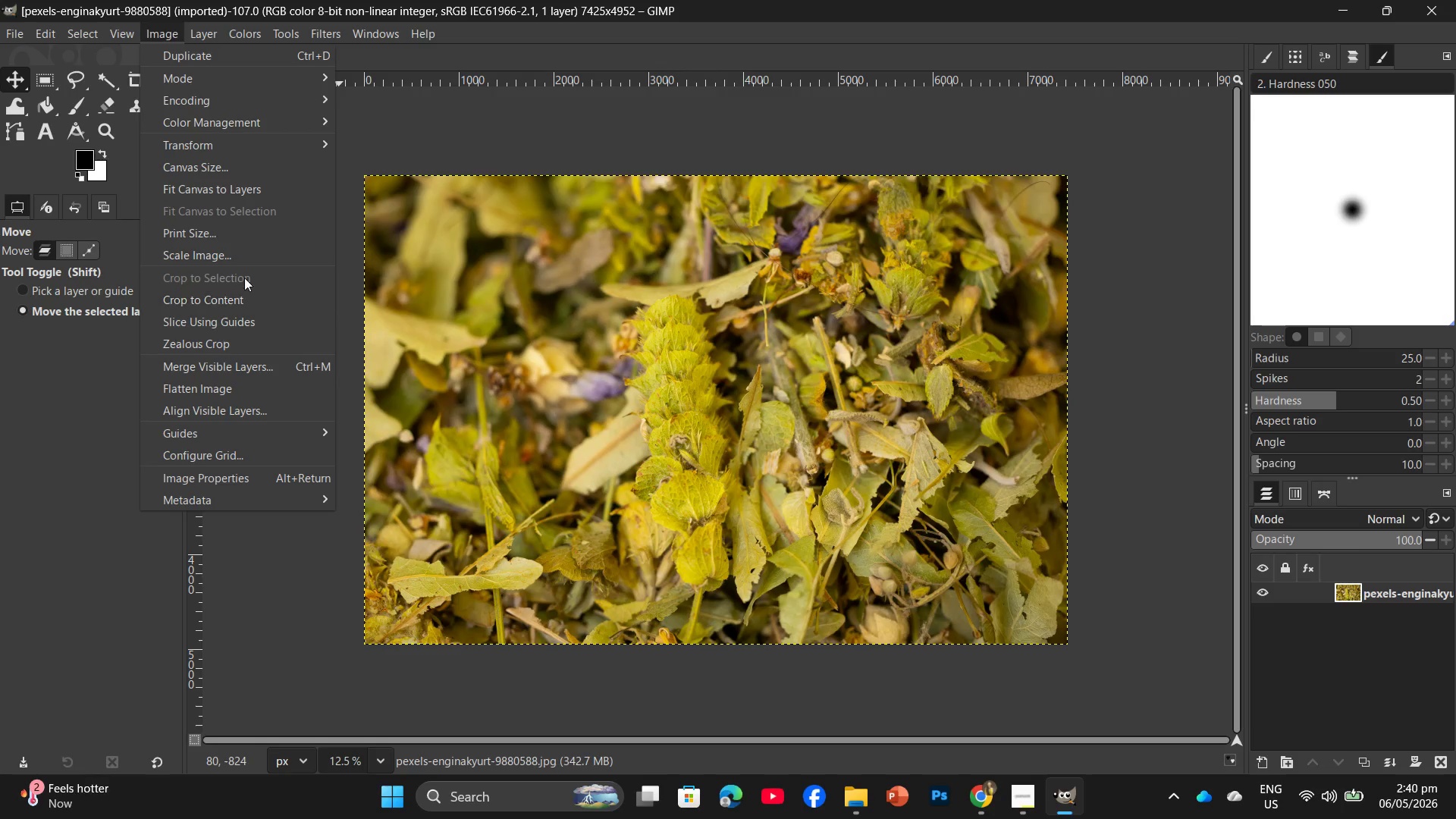 
left_click([253, 259])
 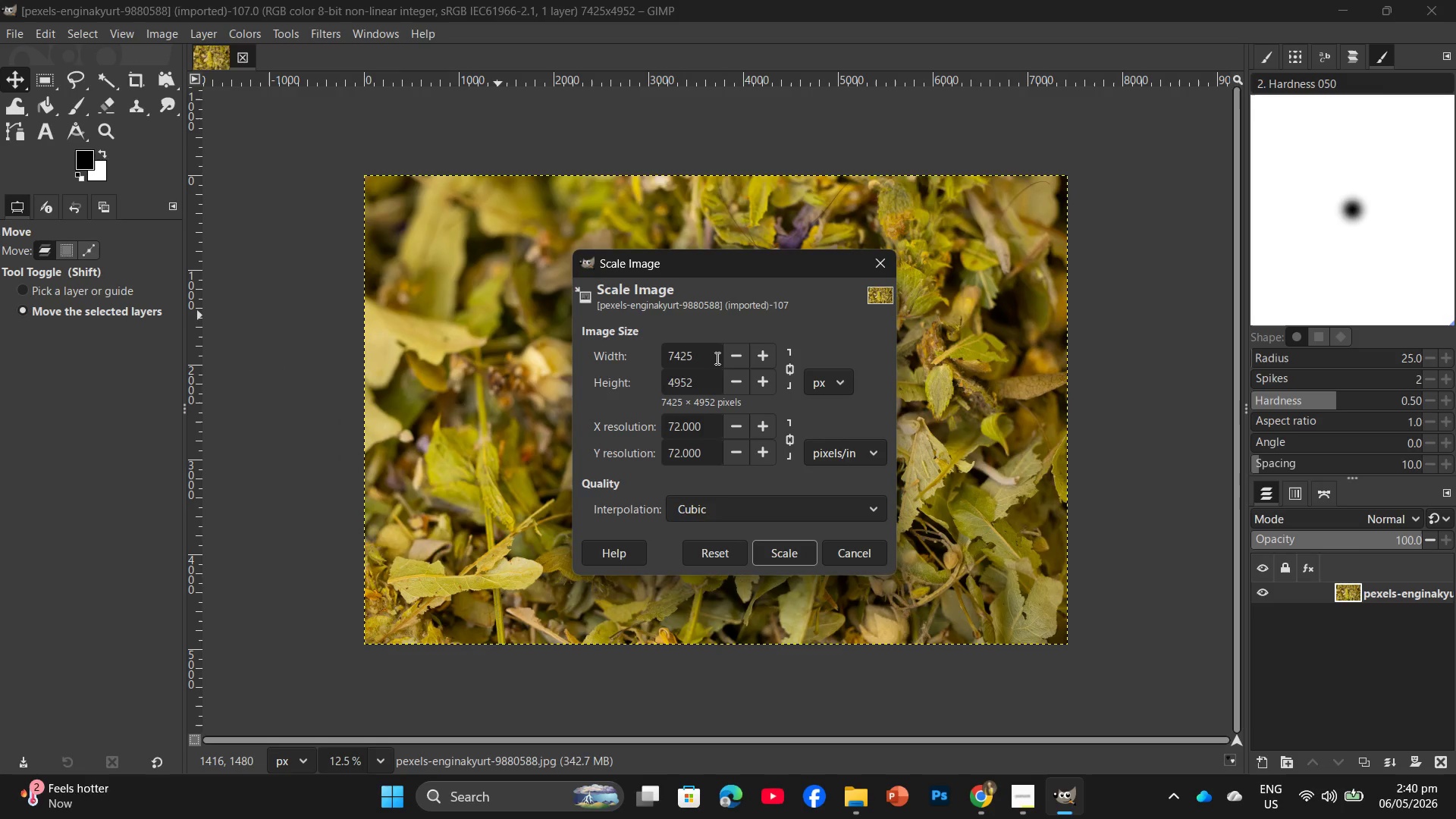 
left_click_drag(start_coordinate=[698, 349], to_coordinate=[666, 350])
 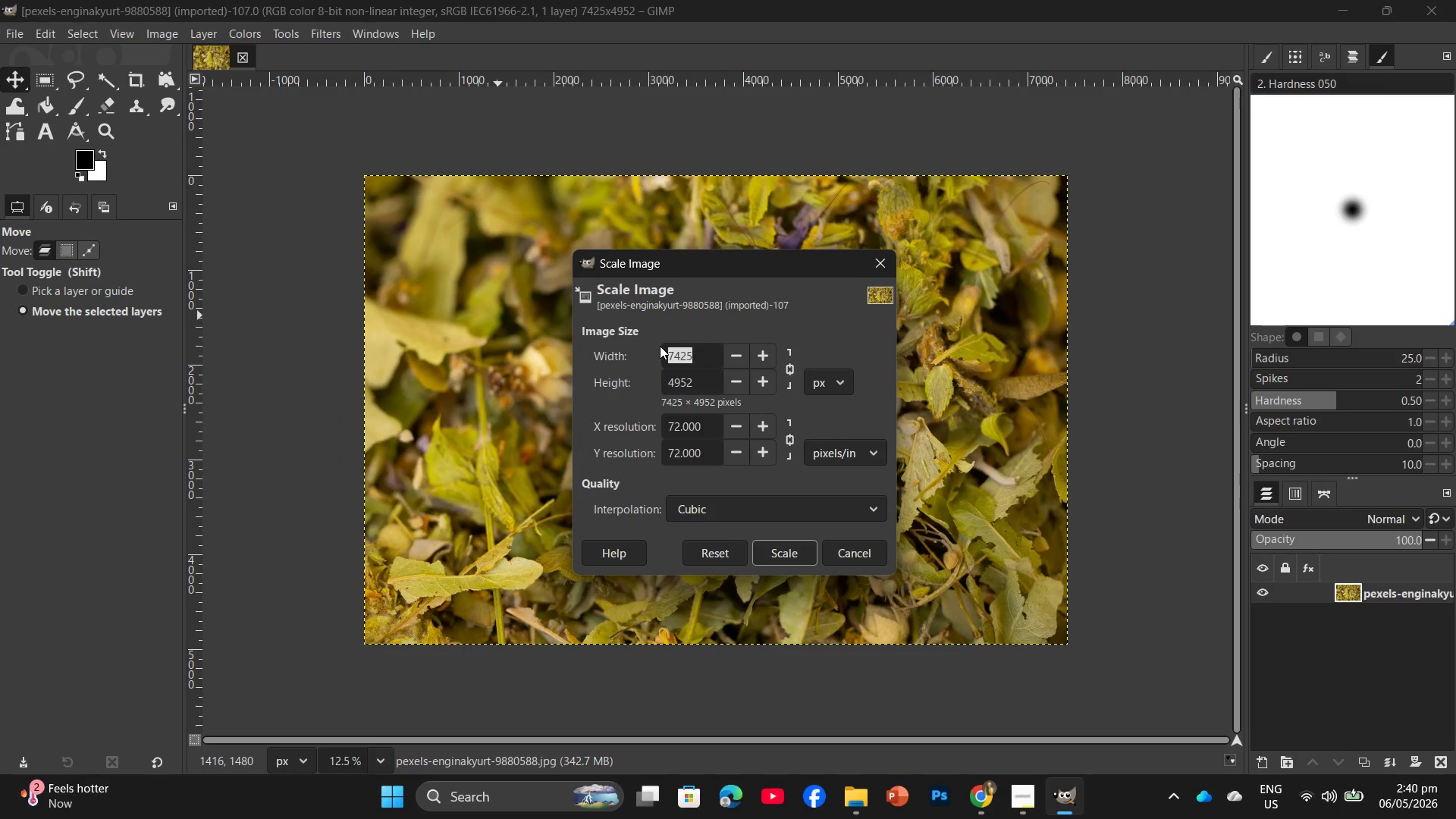 
key(Numpad2)
 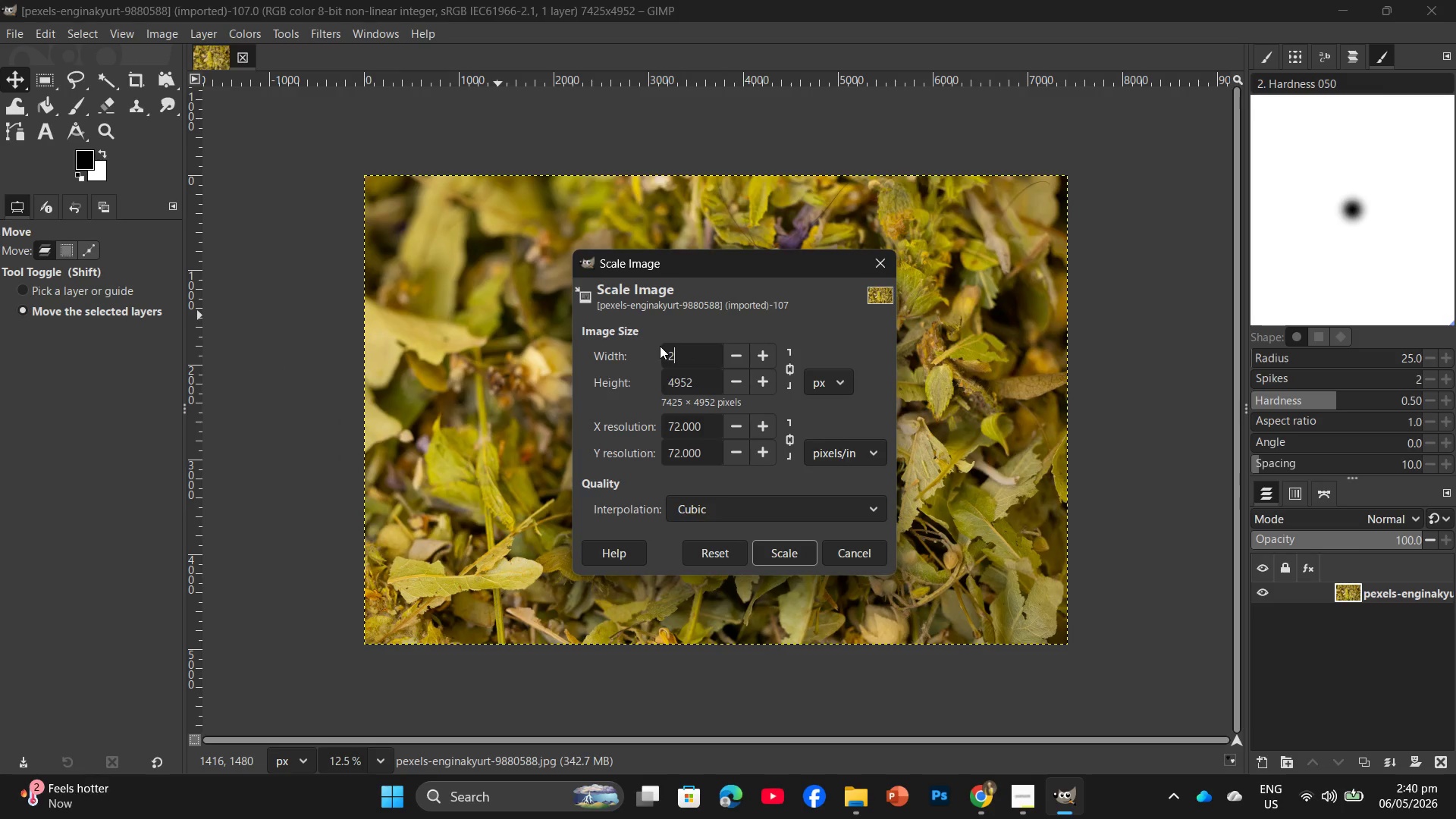 
key(Numpad0)
 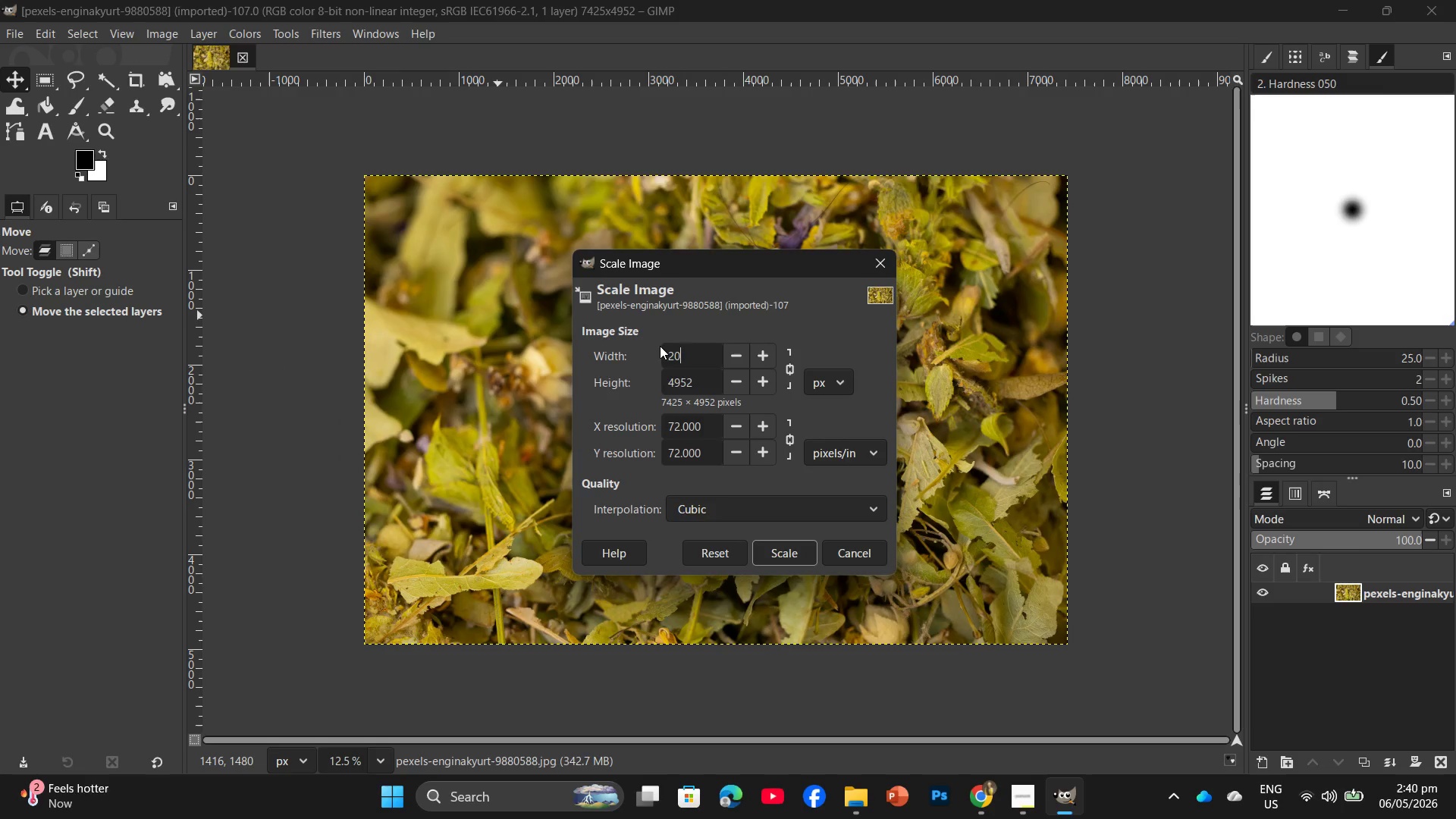 
key(Numpad0)
 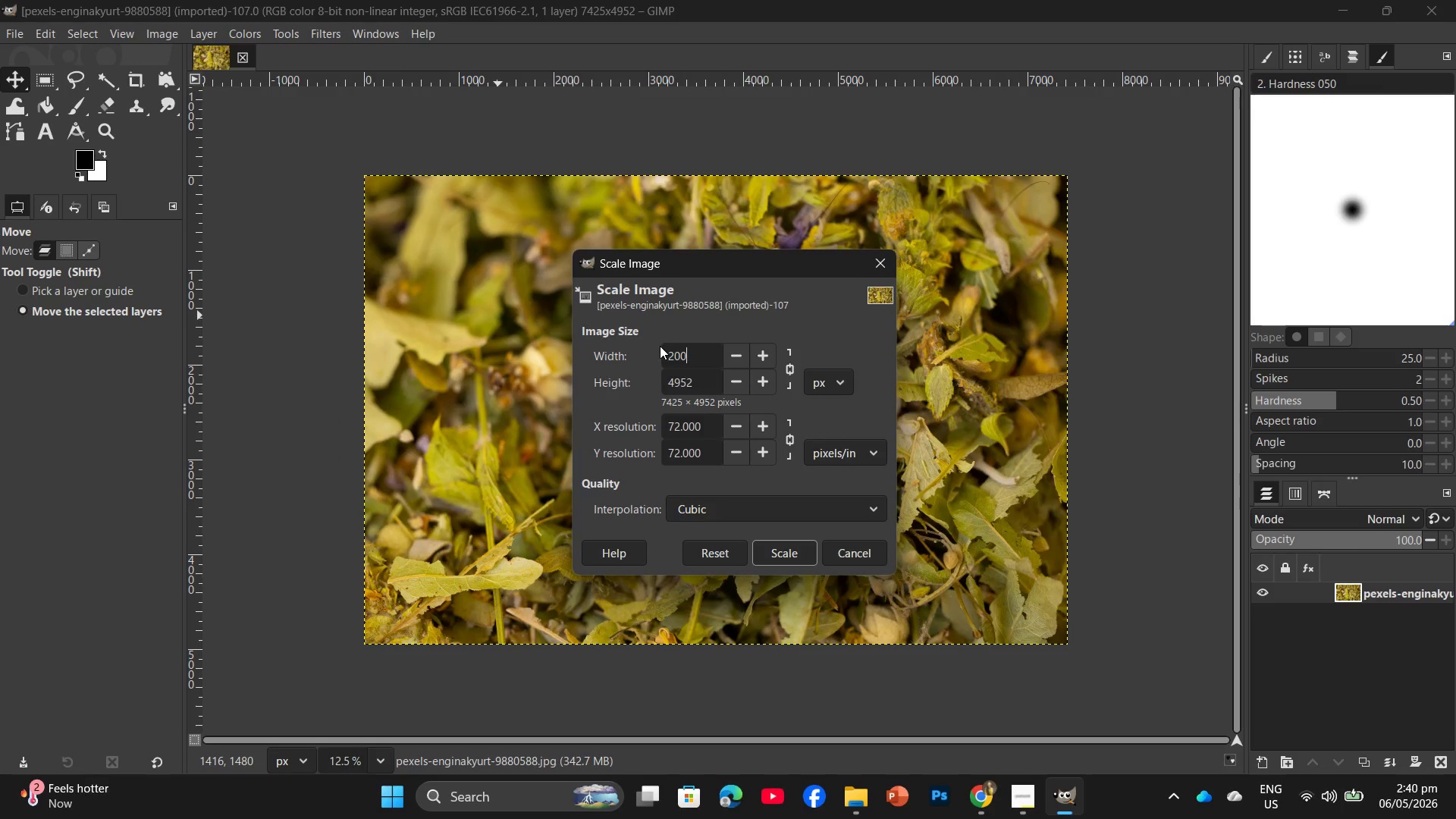 
key(Numpad0)
 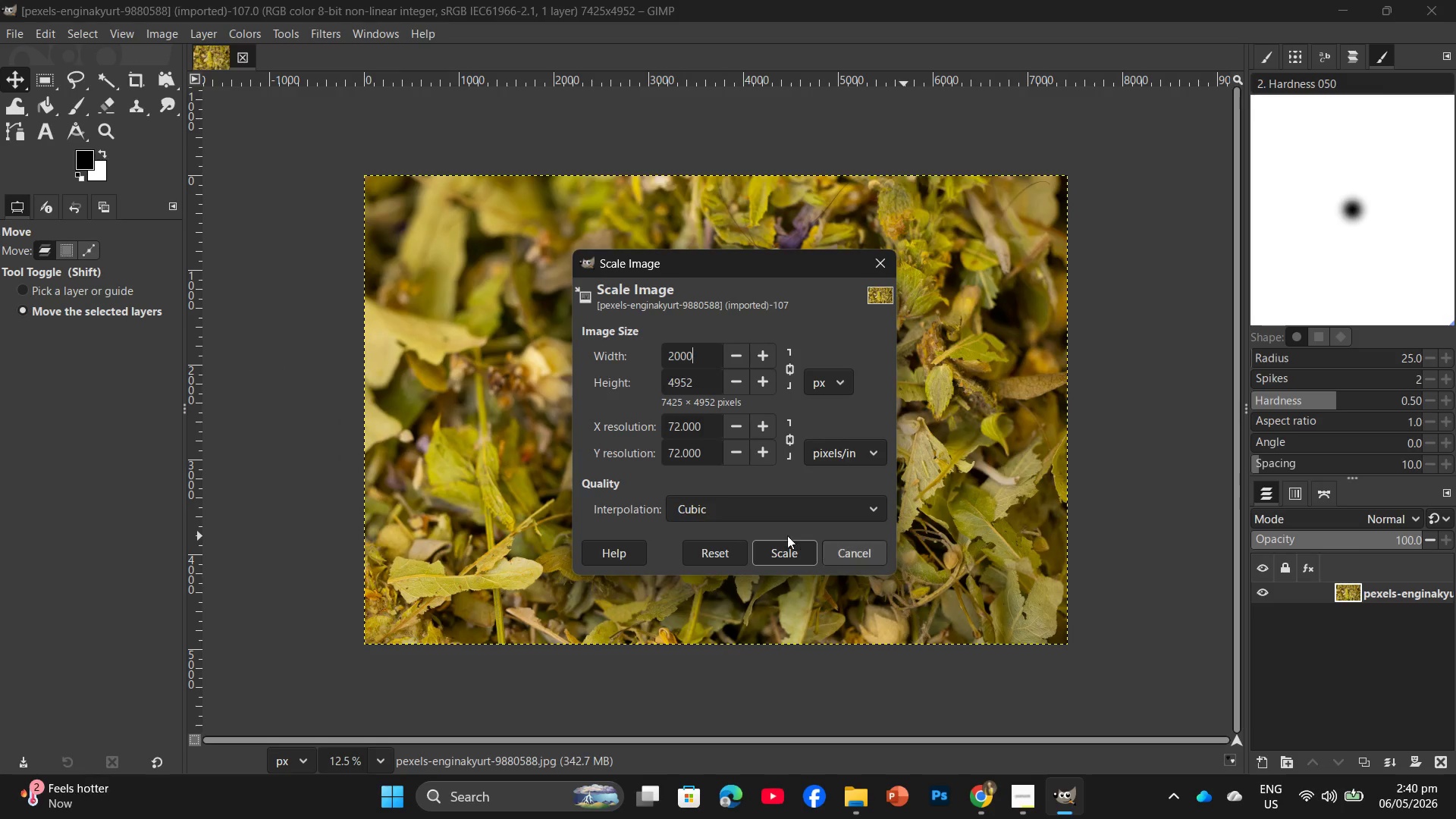 
left_click([783, 551])
 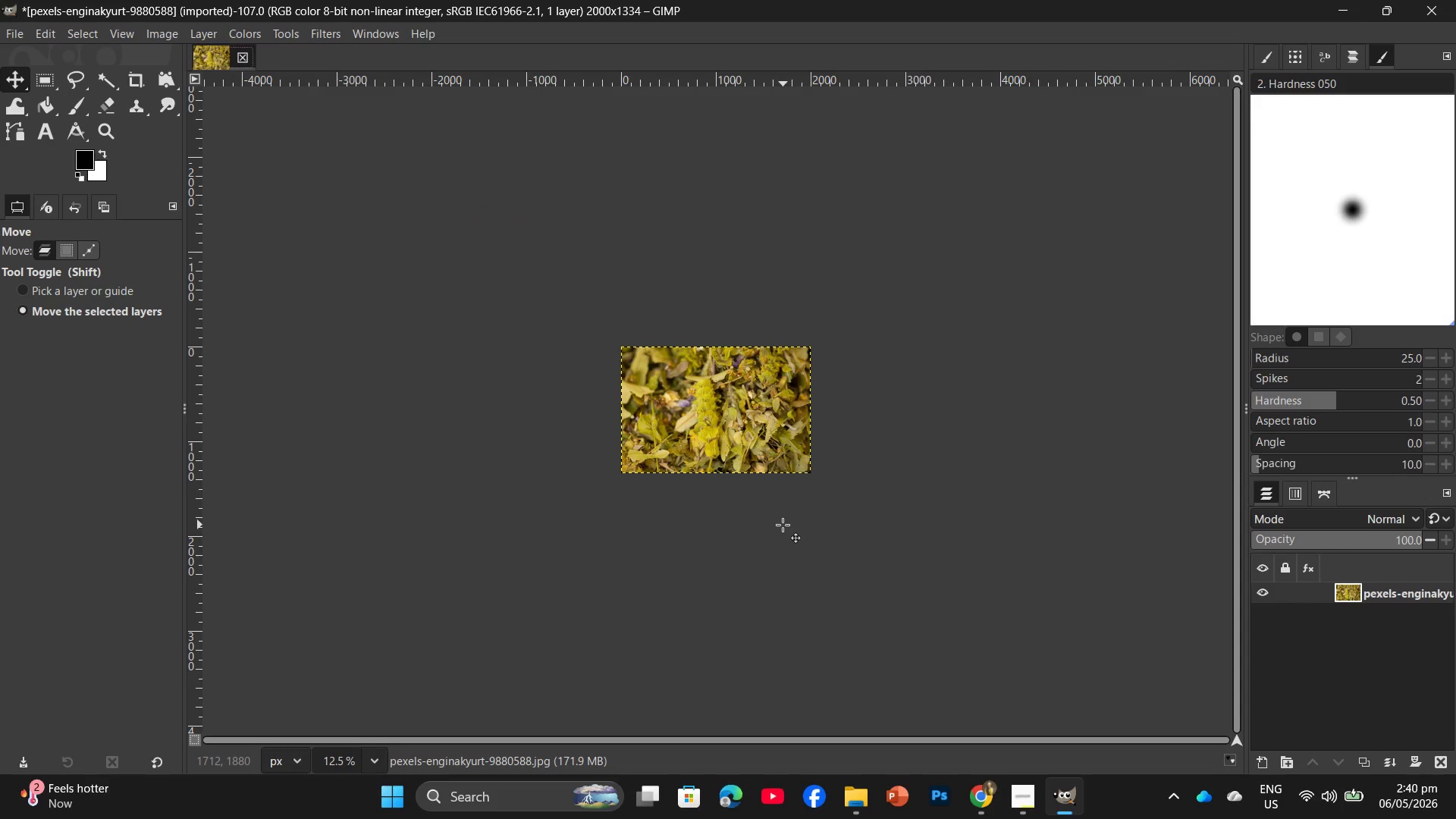 
hold_key(key=ControlLeft, duration=1.69)
hold_key(key=ControlLeft, duration=0.56)
scroll: coordinate [737, 415], scroll_direction: up, amount: 24.0
 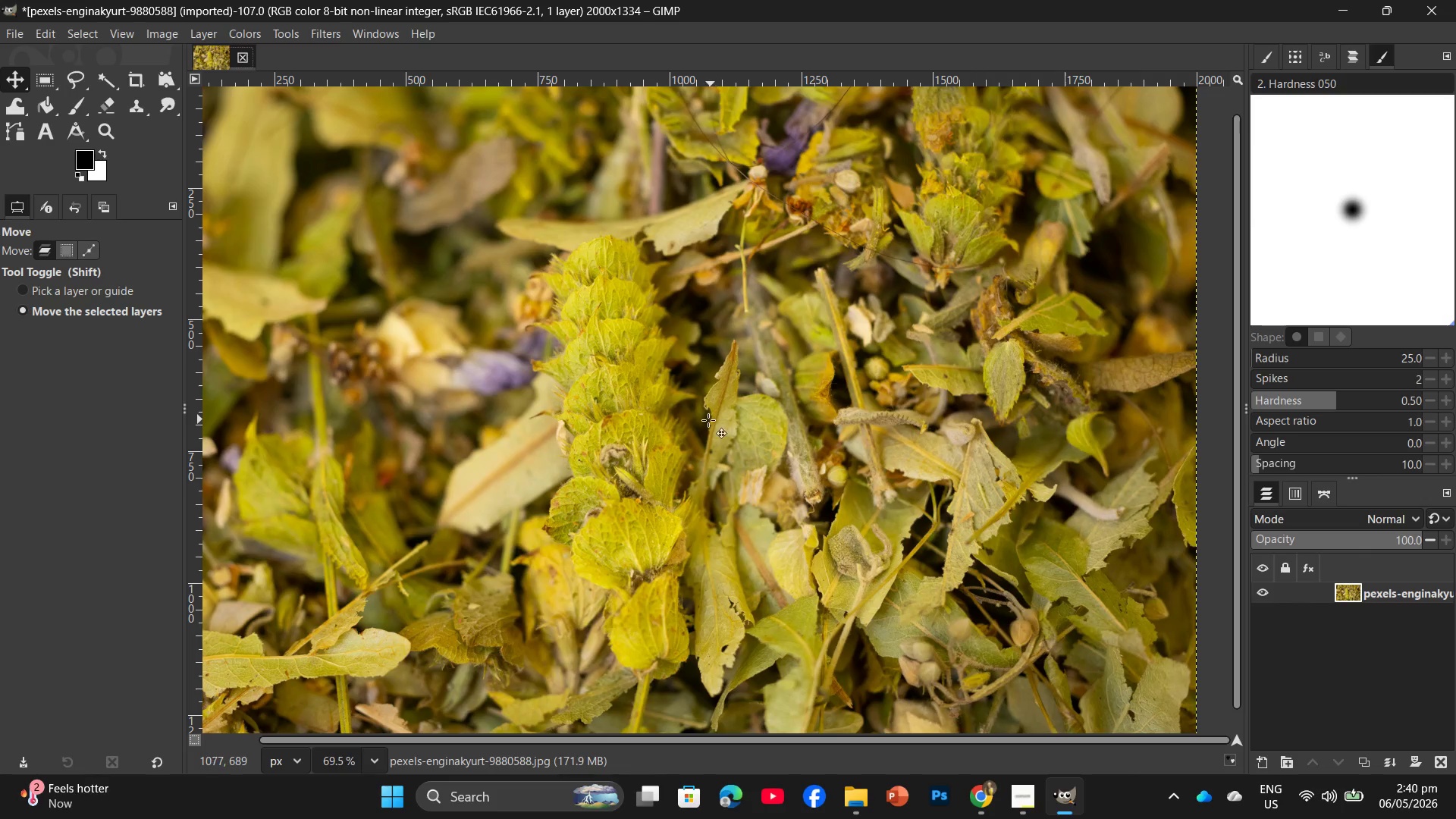 
left_click([322, 37])
 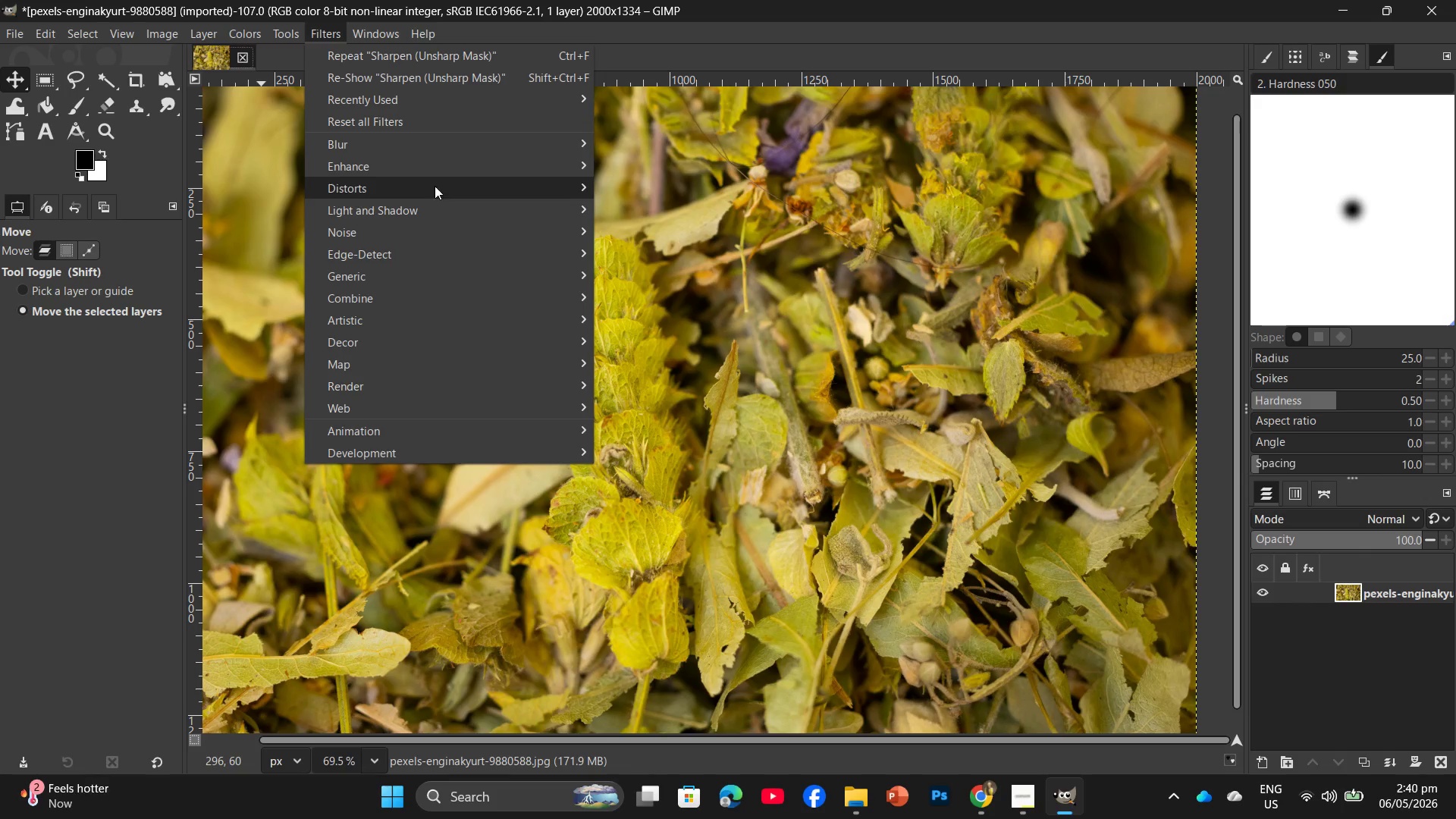 
left_click([441, 173])
 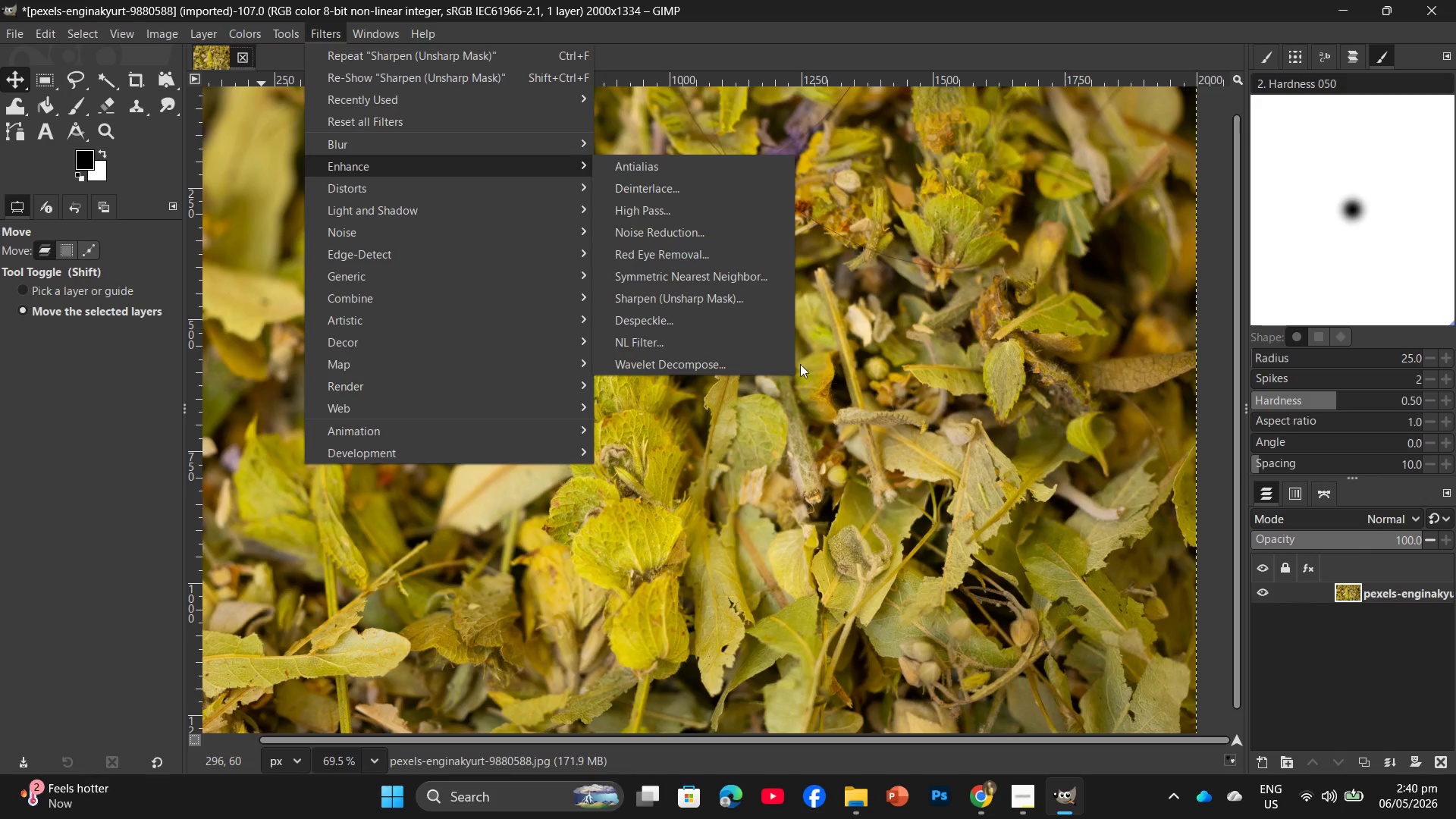 
left_click([745, 302])
 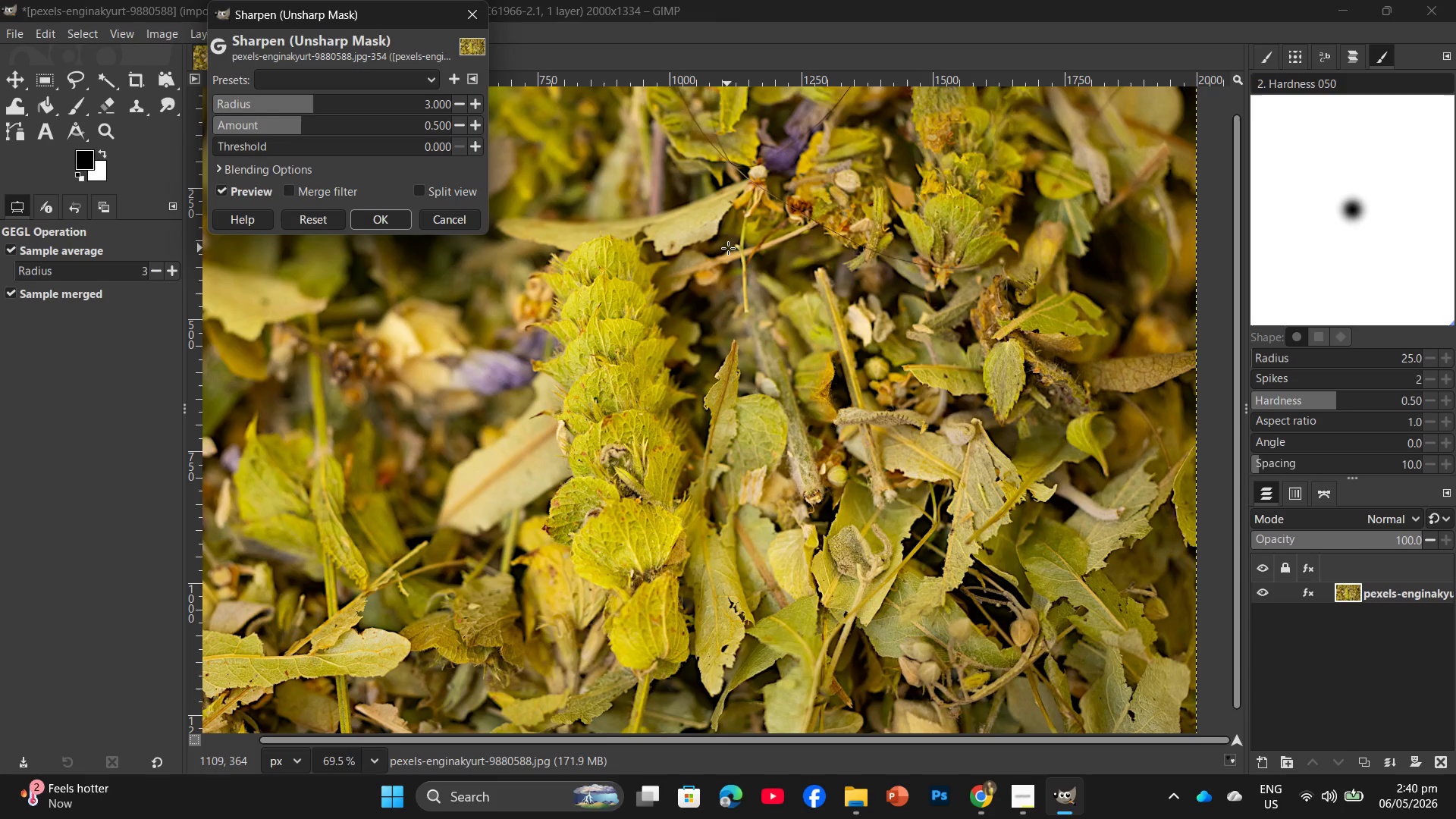 
wait(7.83)
 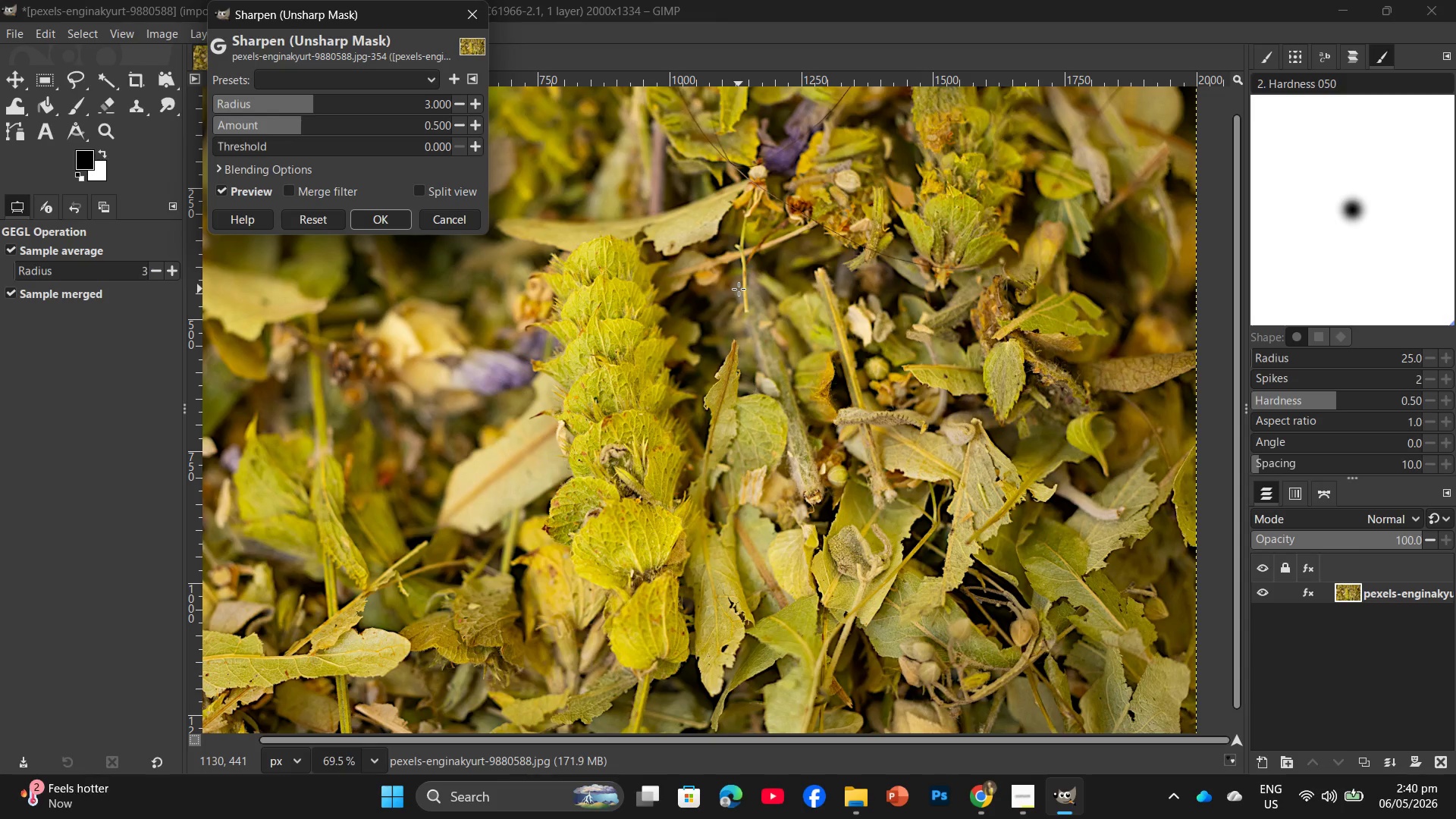 
left_click_drag(start_coordinate=[300, 124], to_coordinate=[344, 122])
 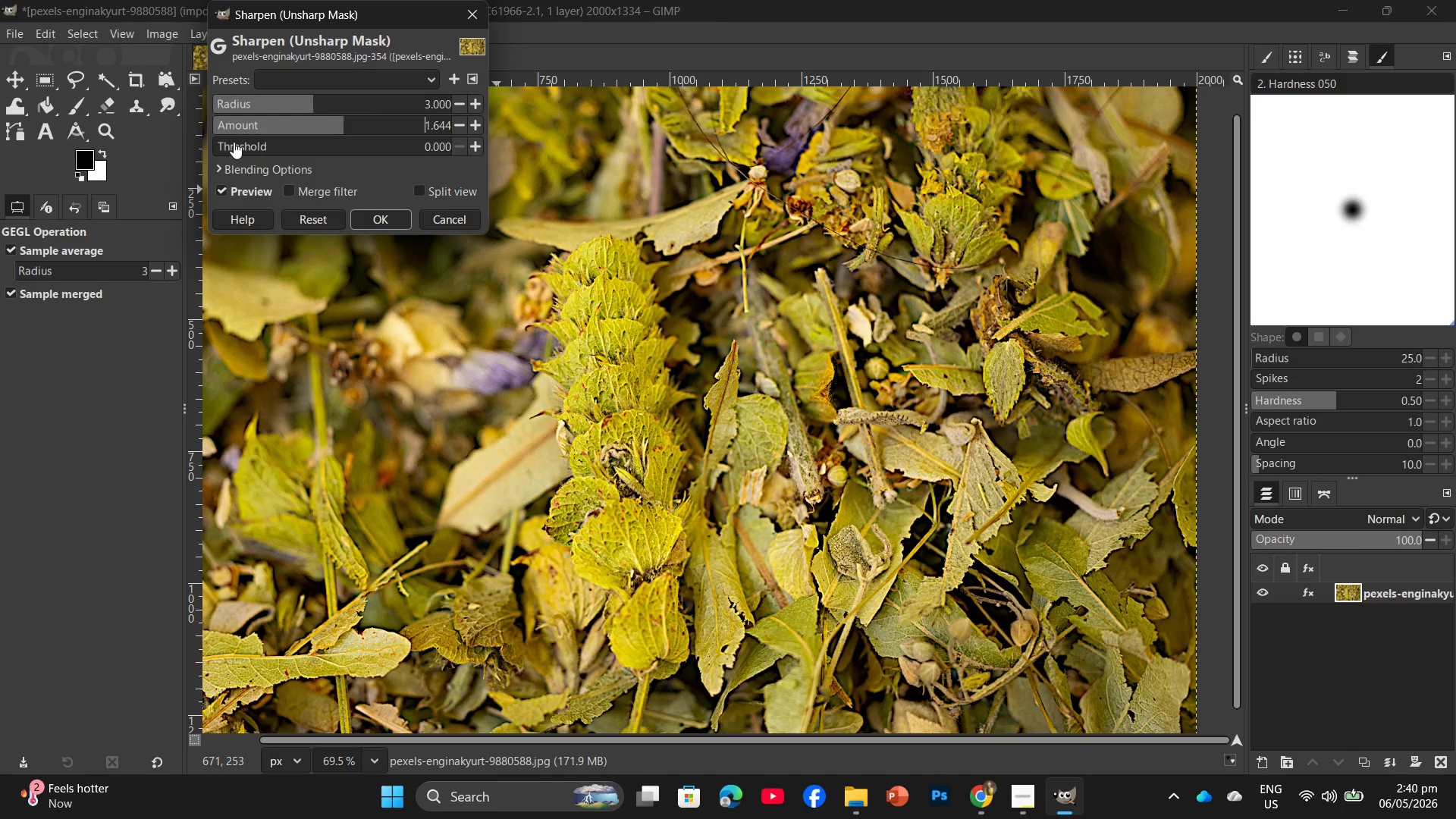 
left_click_drag(start_coordinate=[234, 142], to_coordinate=[315, 152])
 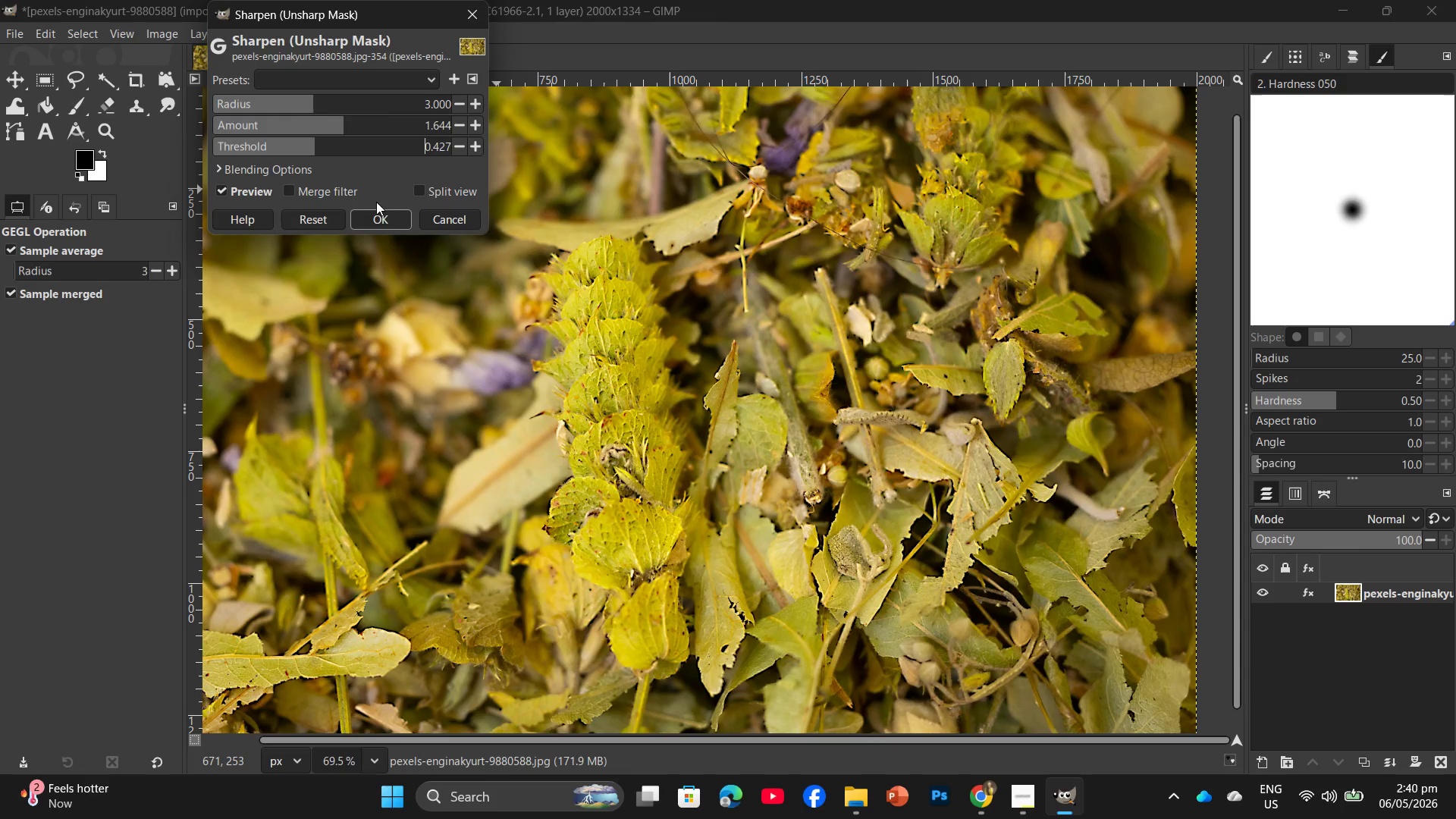 
left_click([381, 213])
 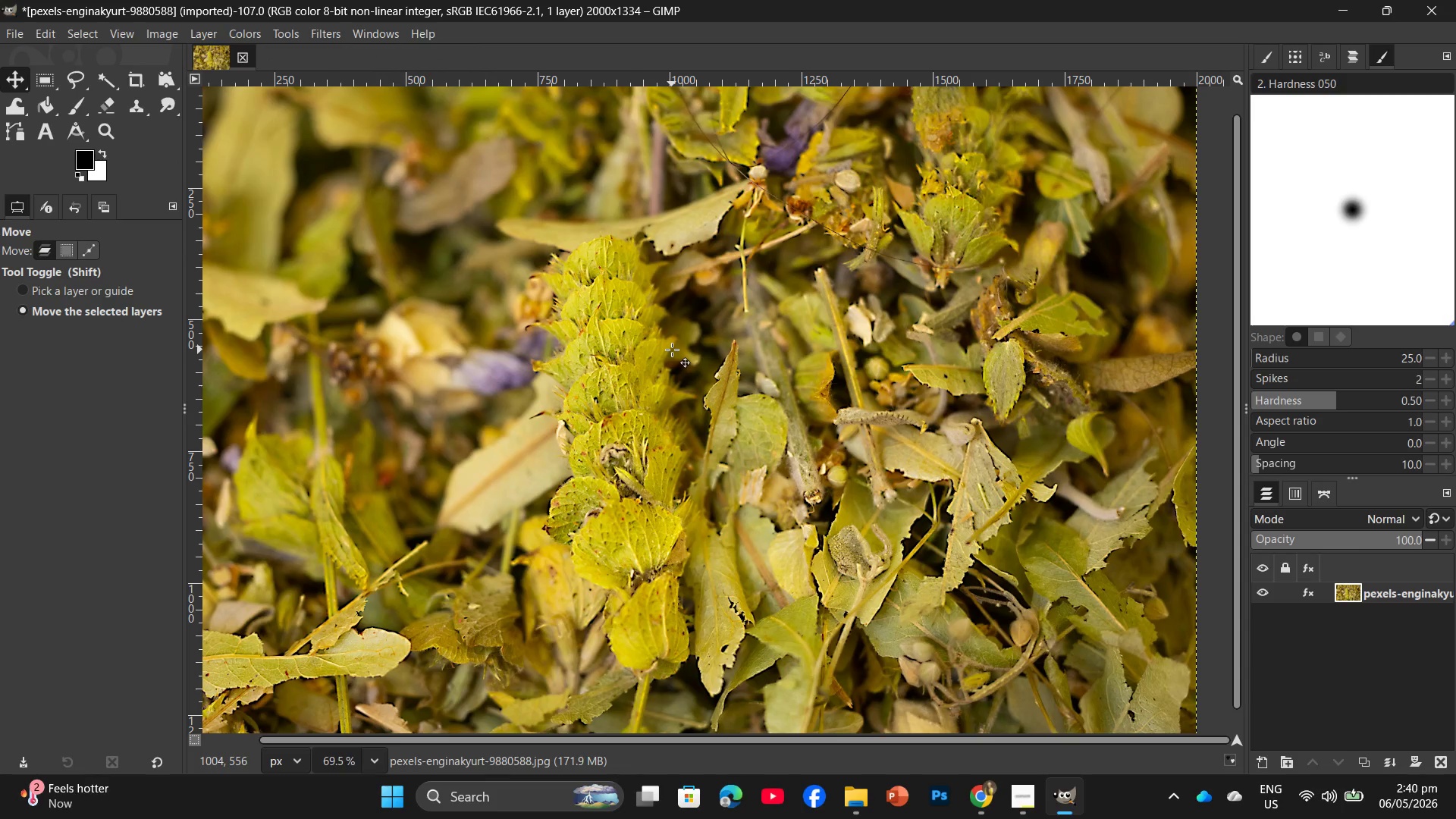 
hold_key(key=ControlLeft, duration=0.56)
scroll: coordinate [675, 340], scroll_direction: down, amount: 5.0
 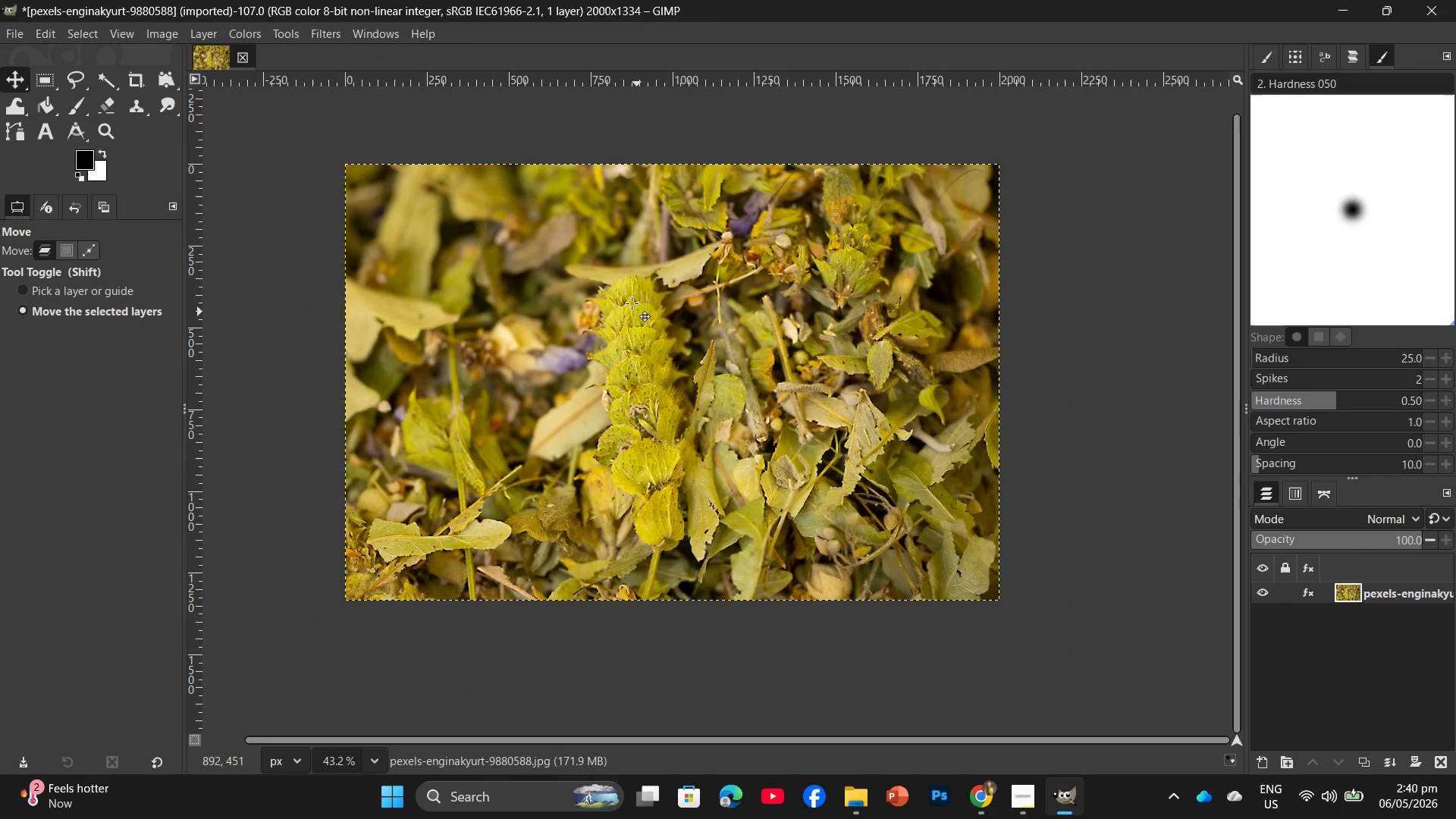 
key(Control+Shift+E)
 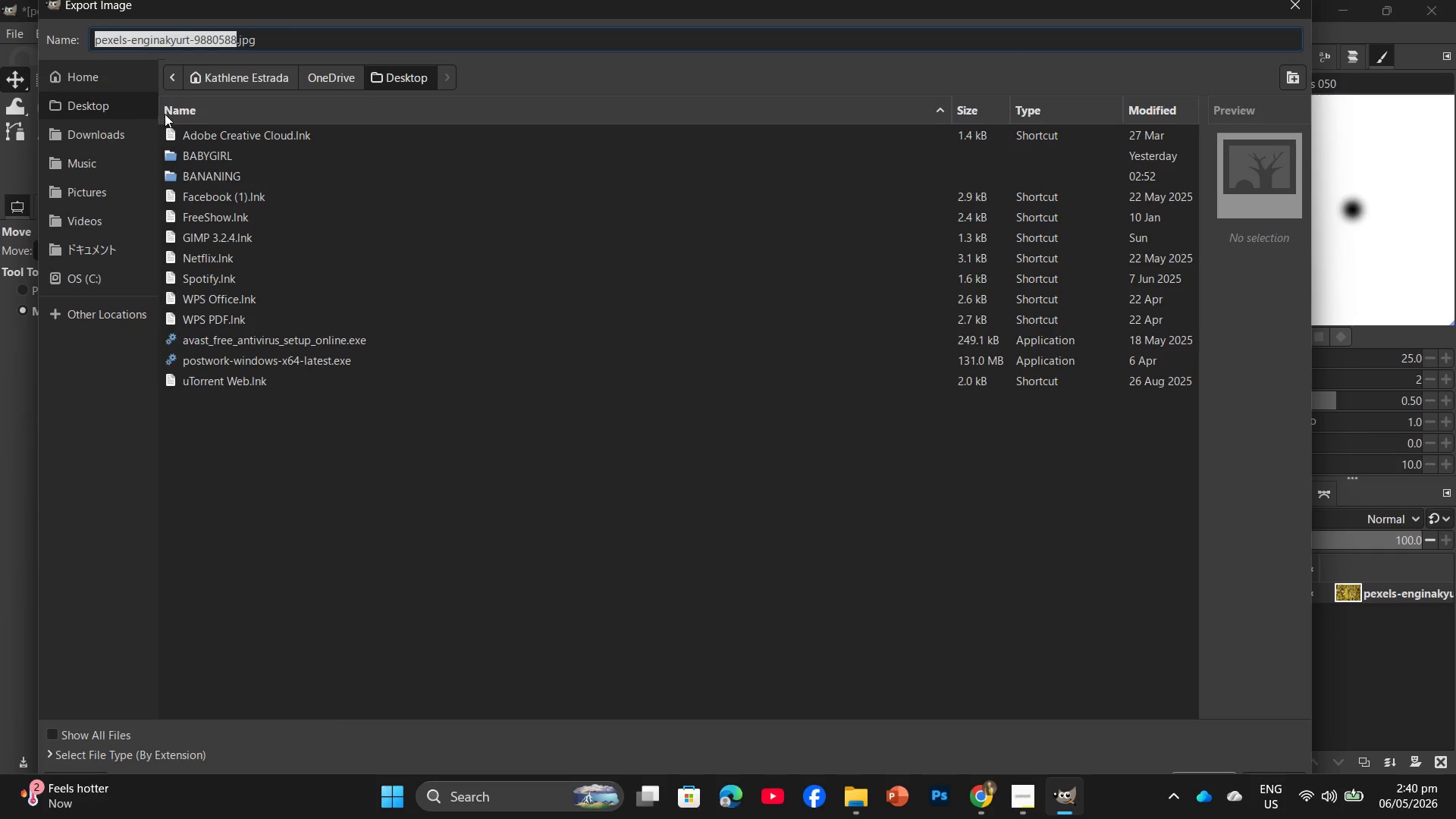 
double_click([229, 156])
 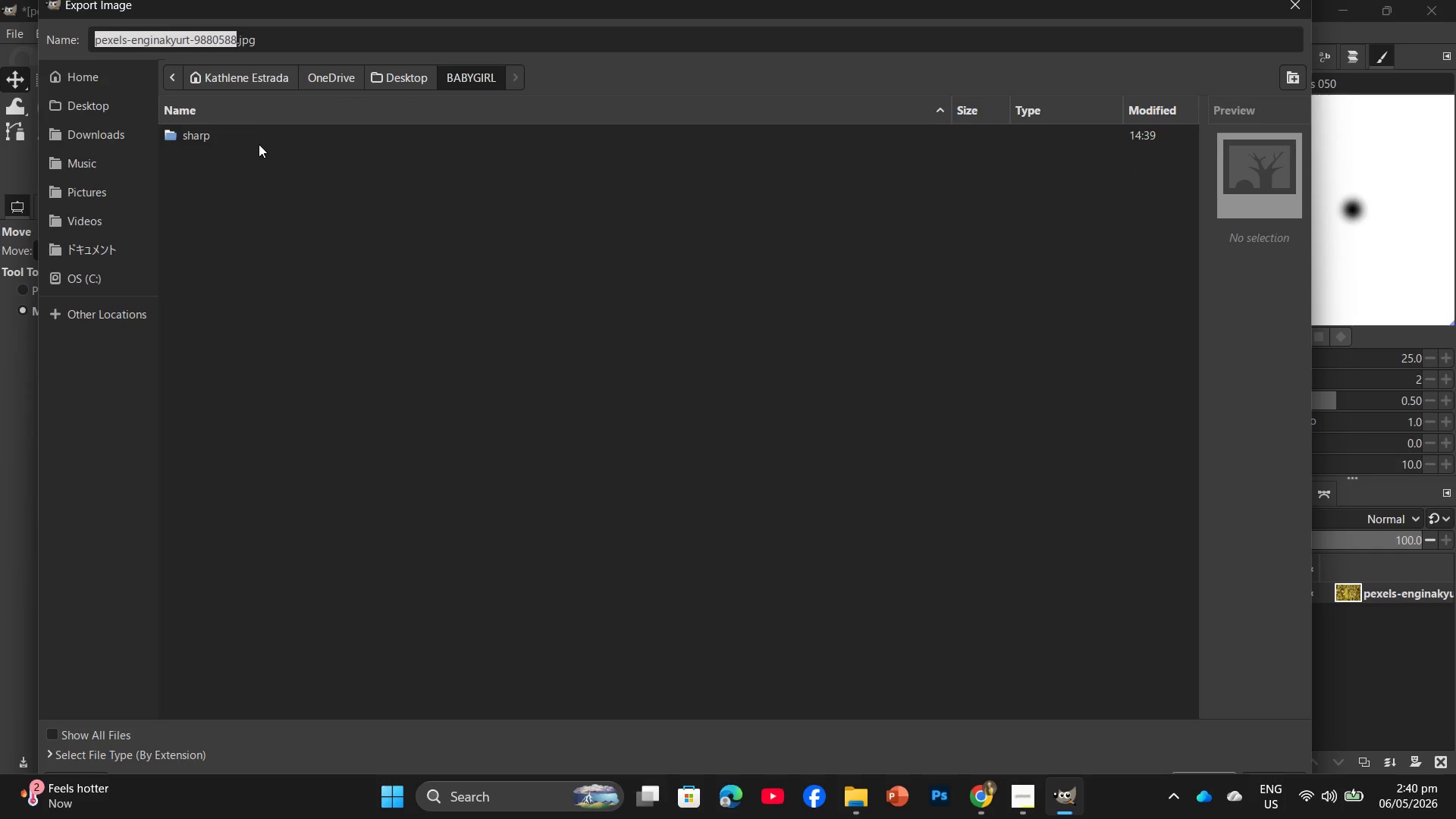 
double_click([262, 141])
 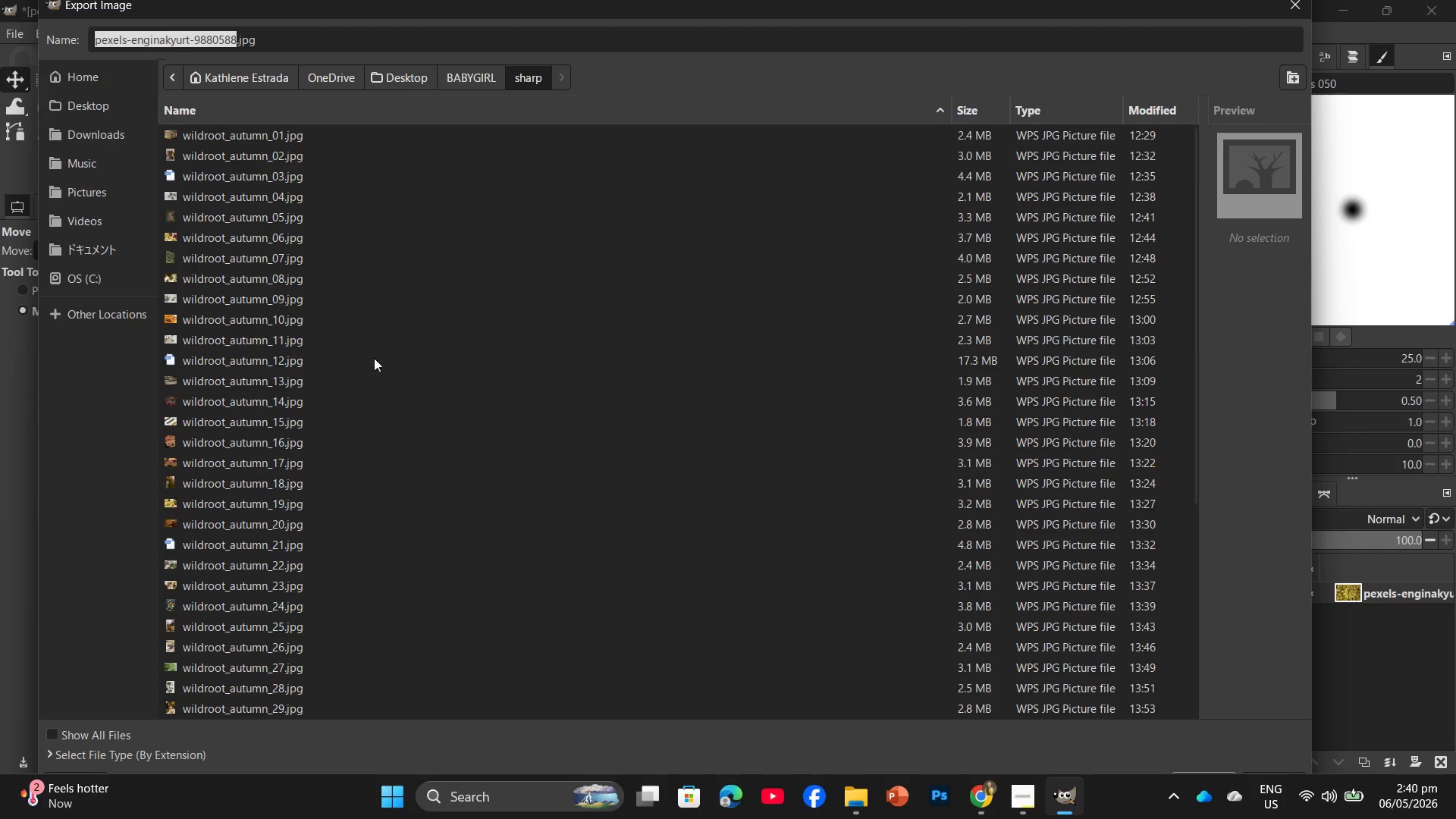 
scroll: coordinate [377, 444], scroll_direction: down, amount: 16.0
 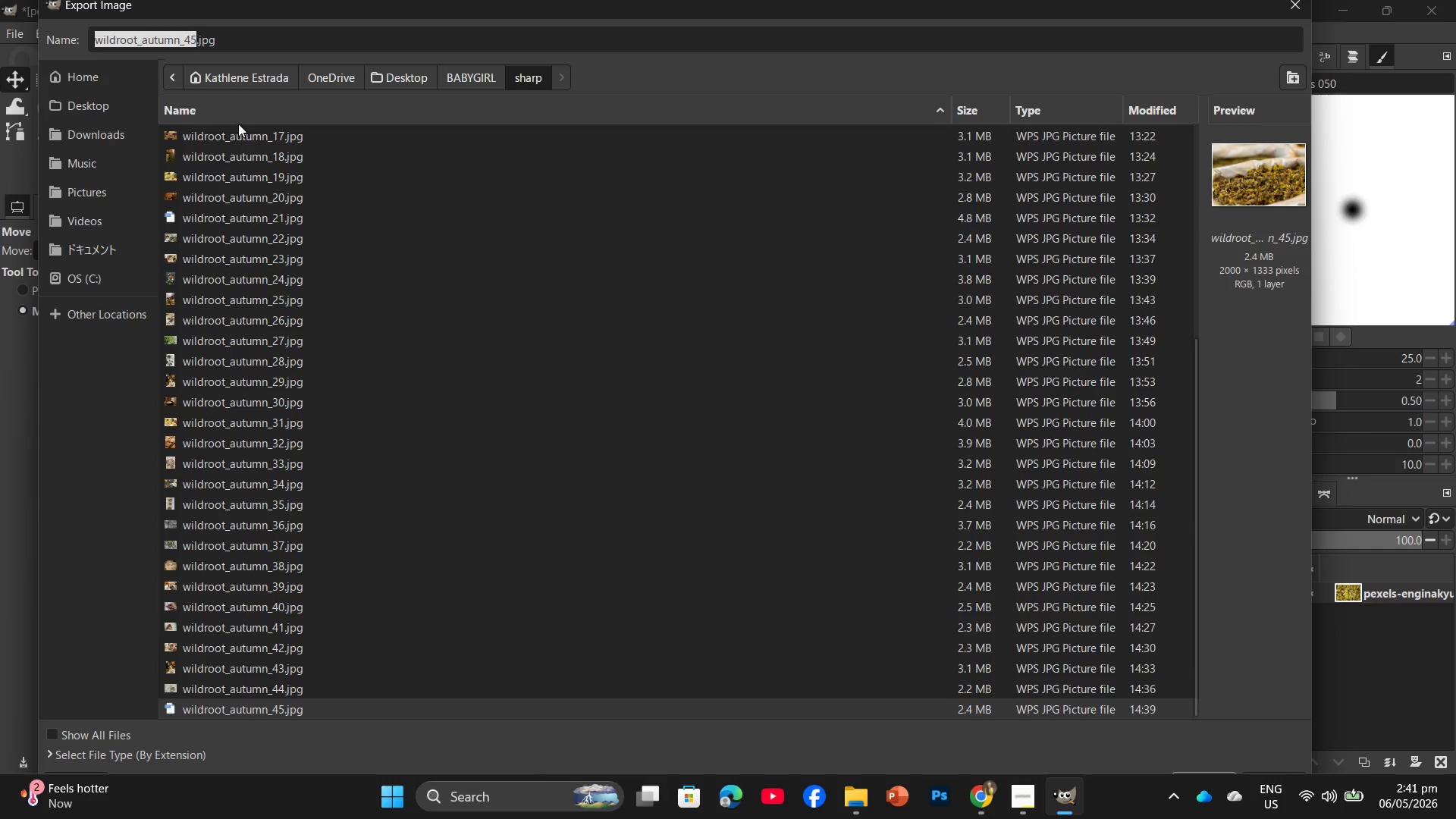 
left_click([193, 40])
 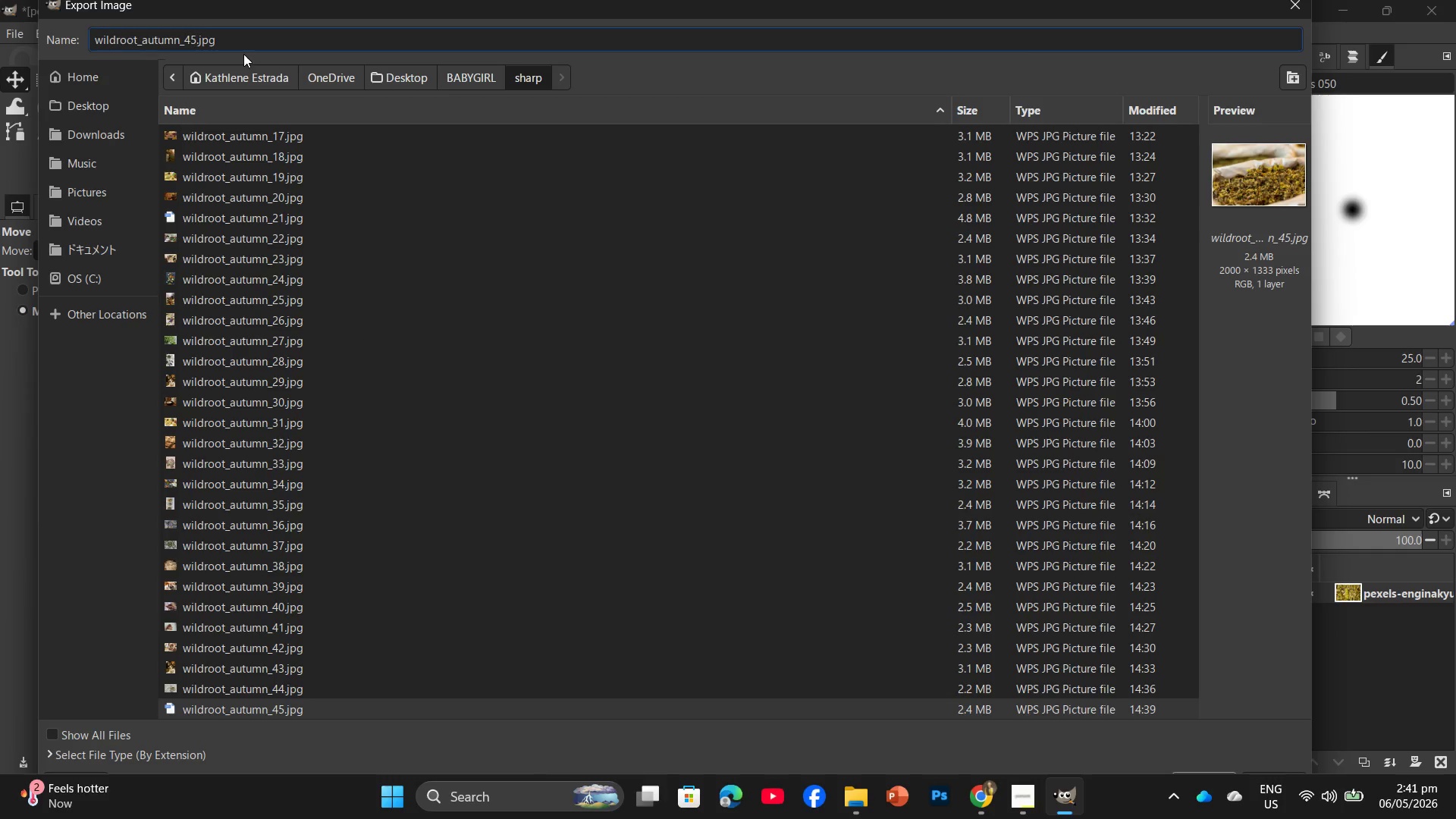 
key(Backspace)
 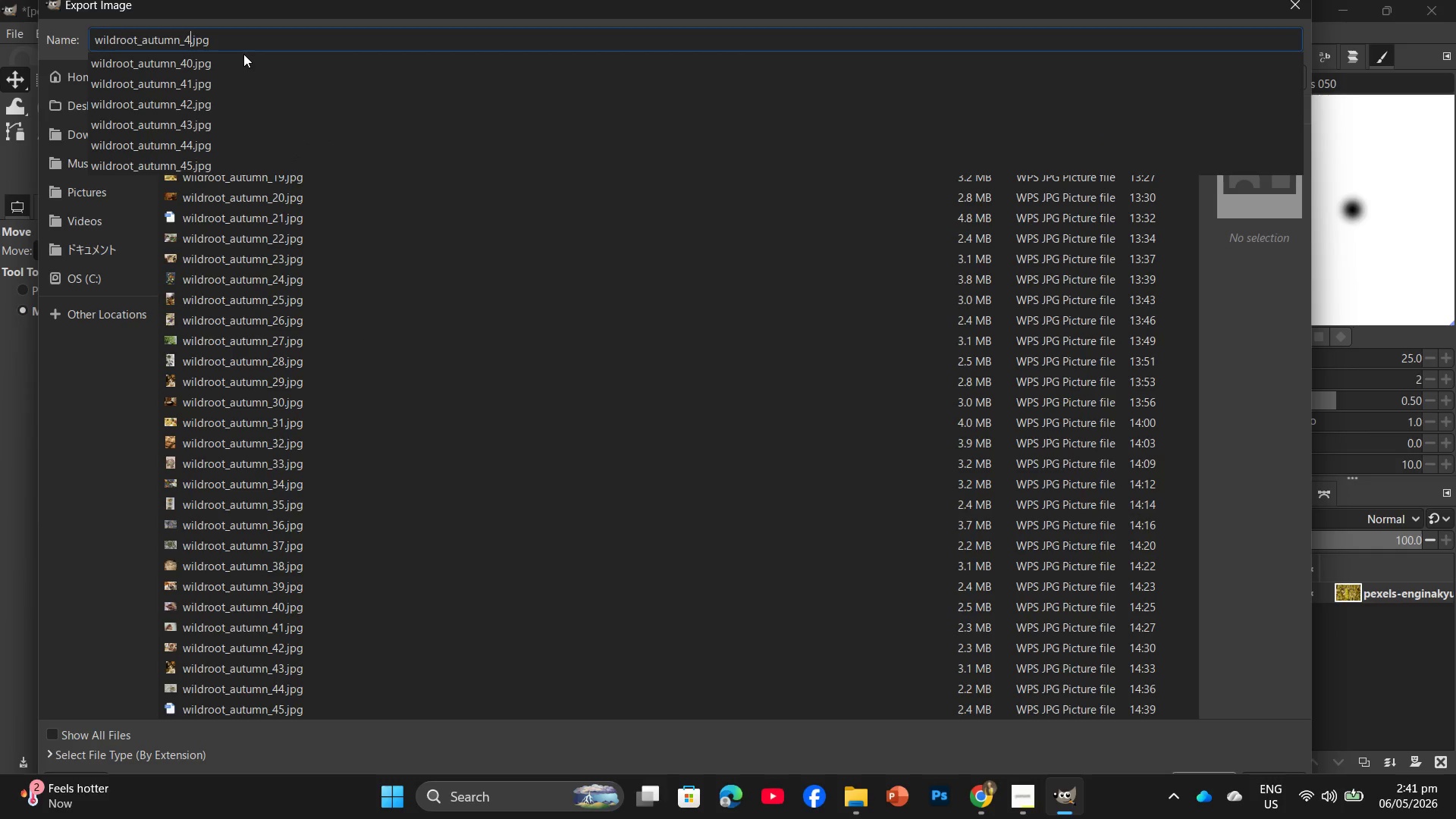 
key(Numpad6)
 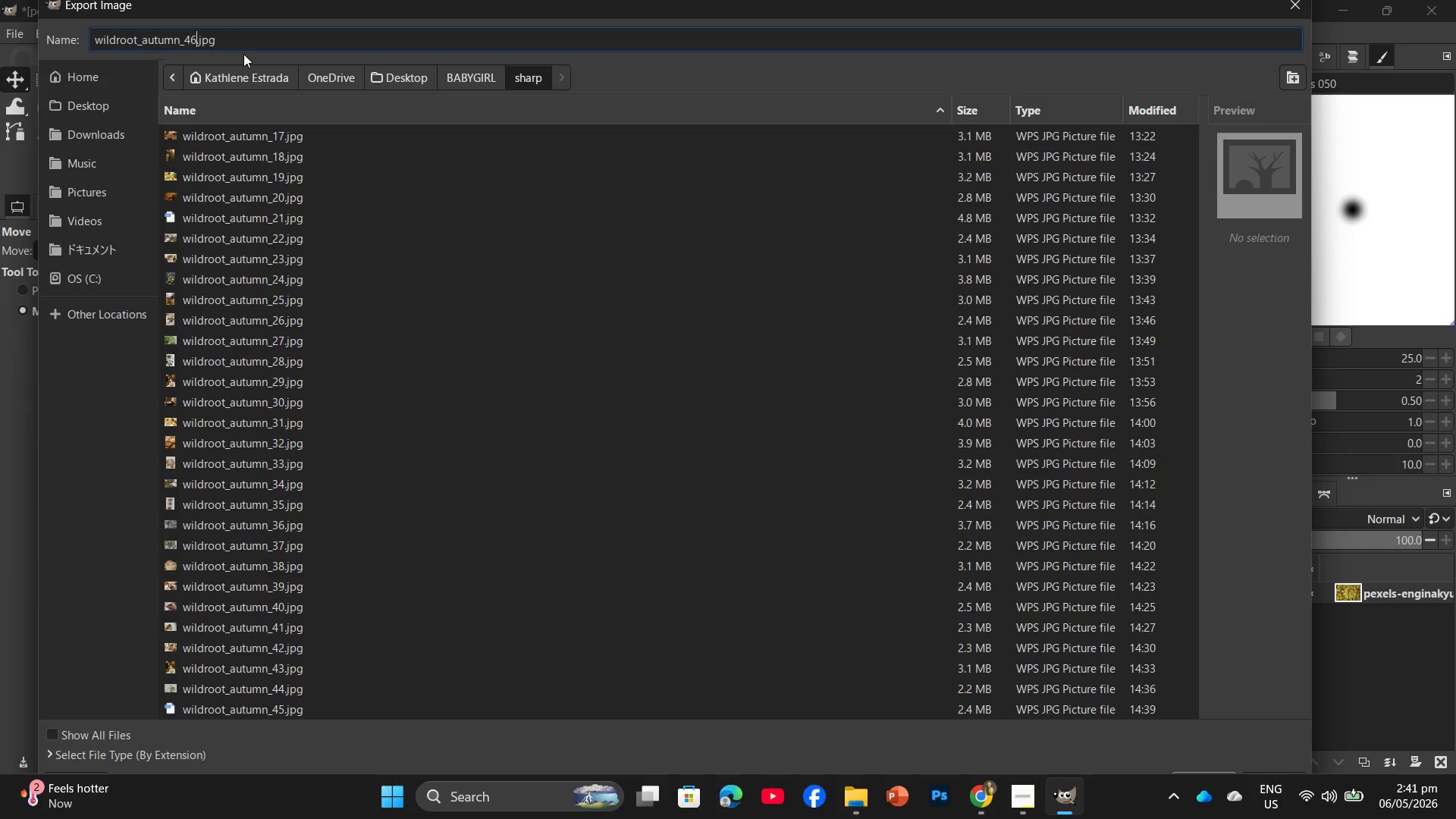 
key(NumpadEnter)
 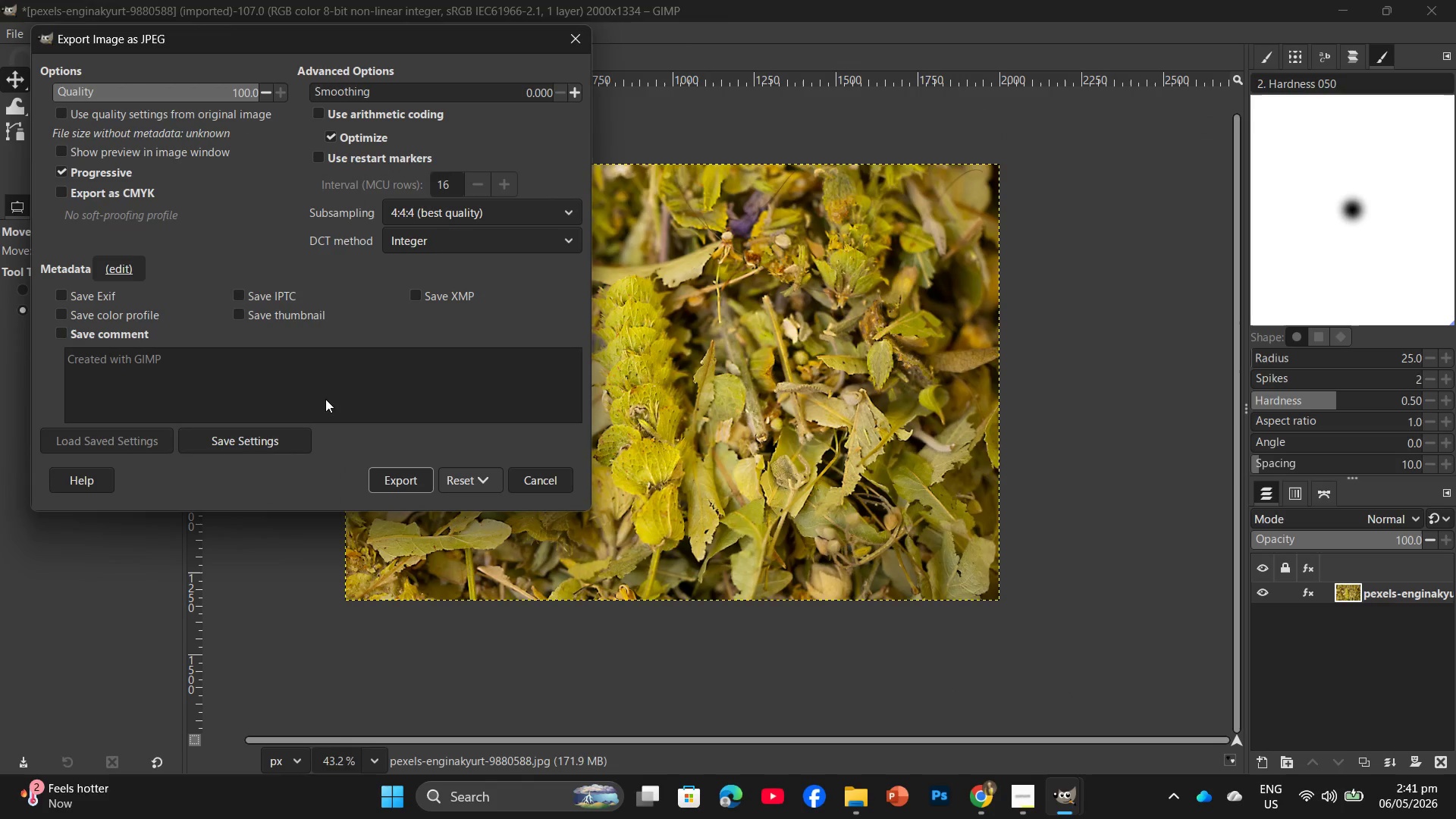 
left_click([396, 475])
 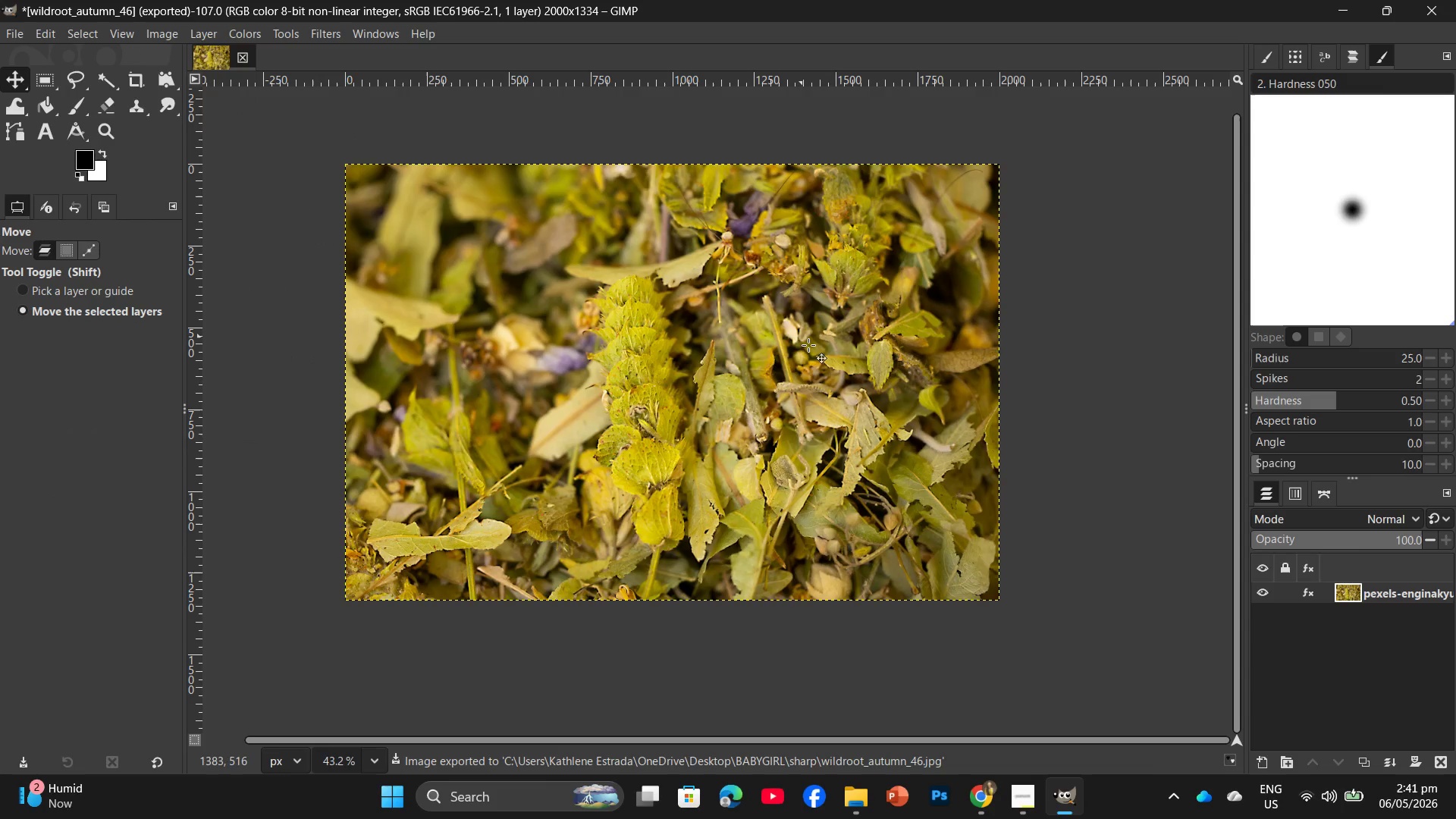 
wait(6.97)
 